 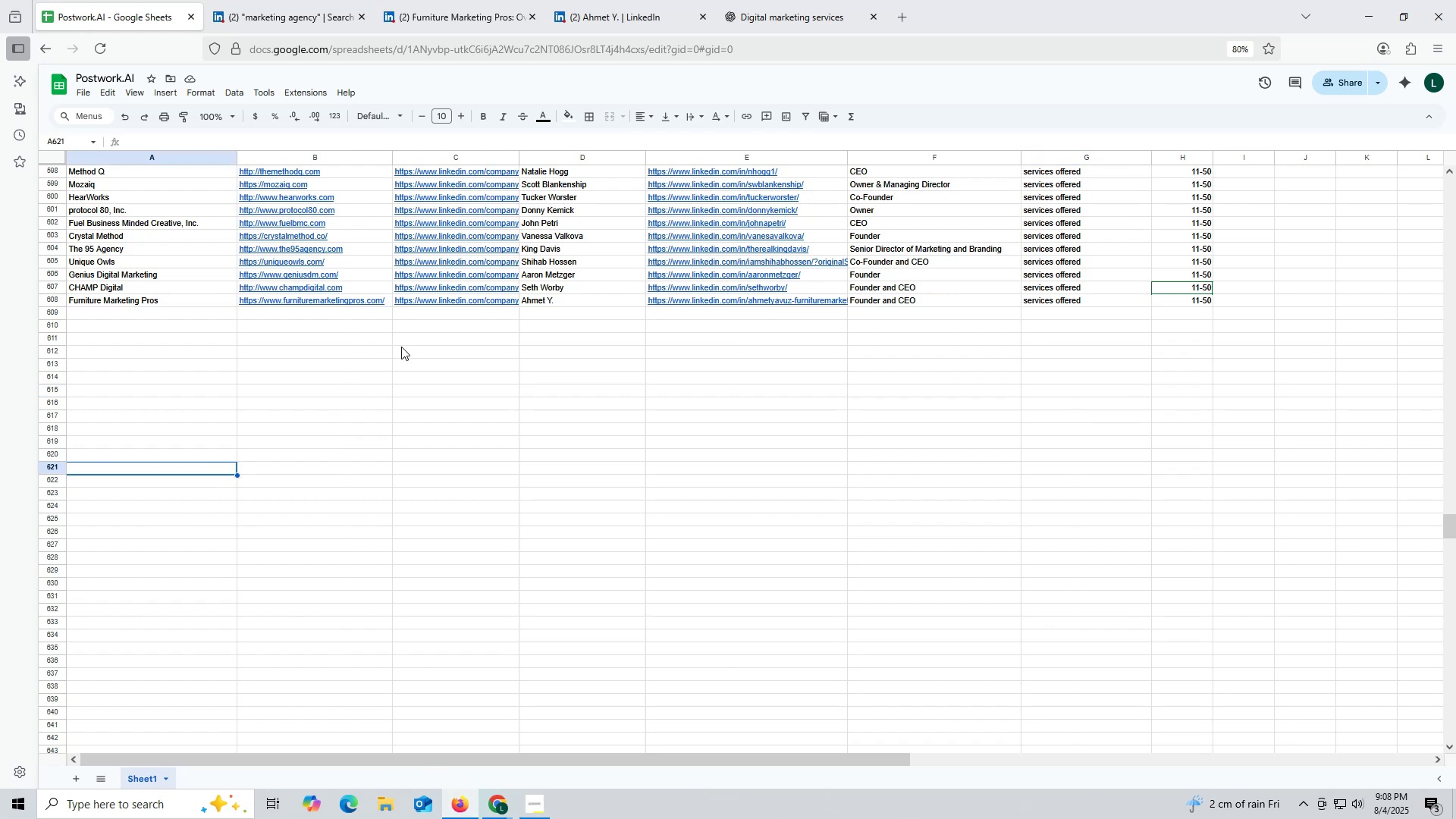 
left_click([453, 5])
 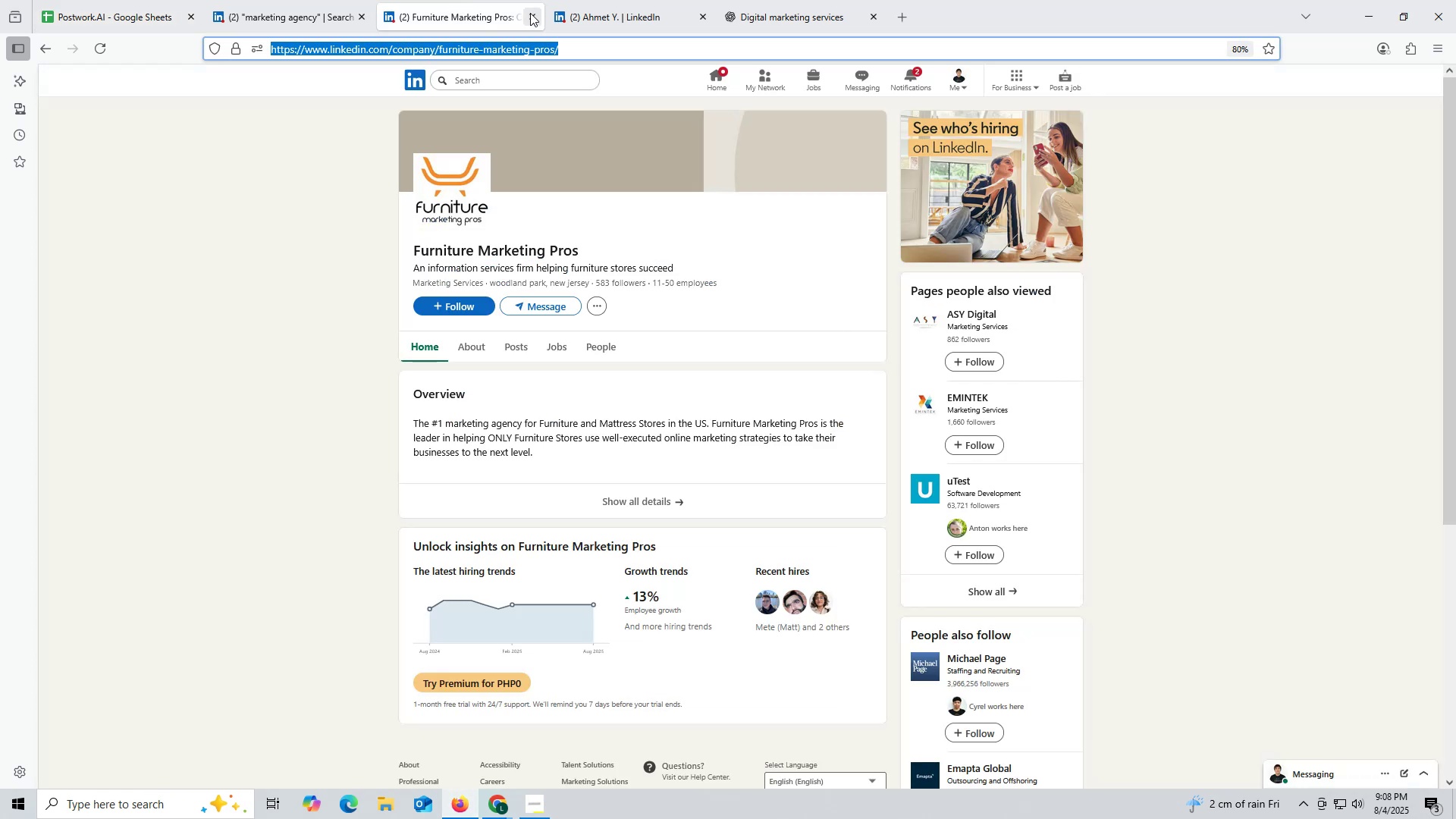 
left_click([529, 13])
 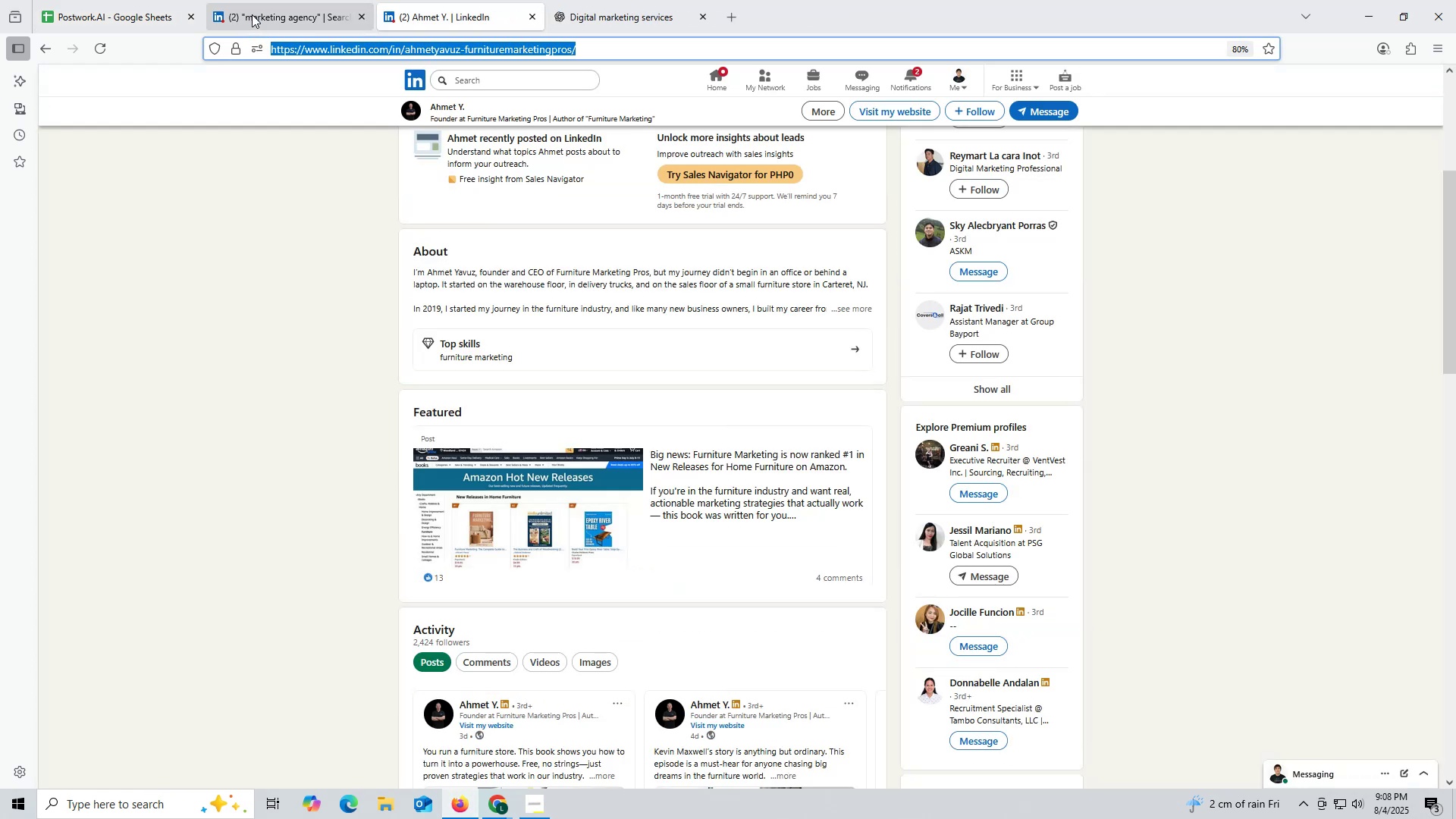 
left_click([252, 13])
 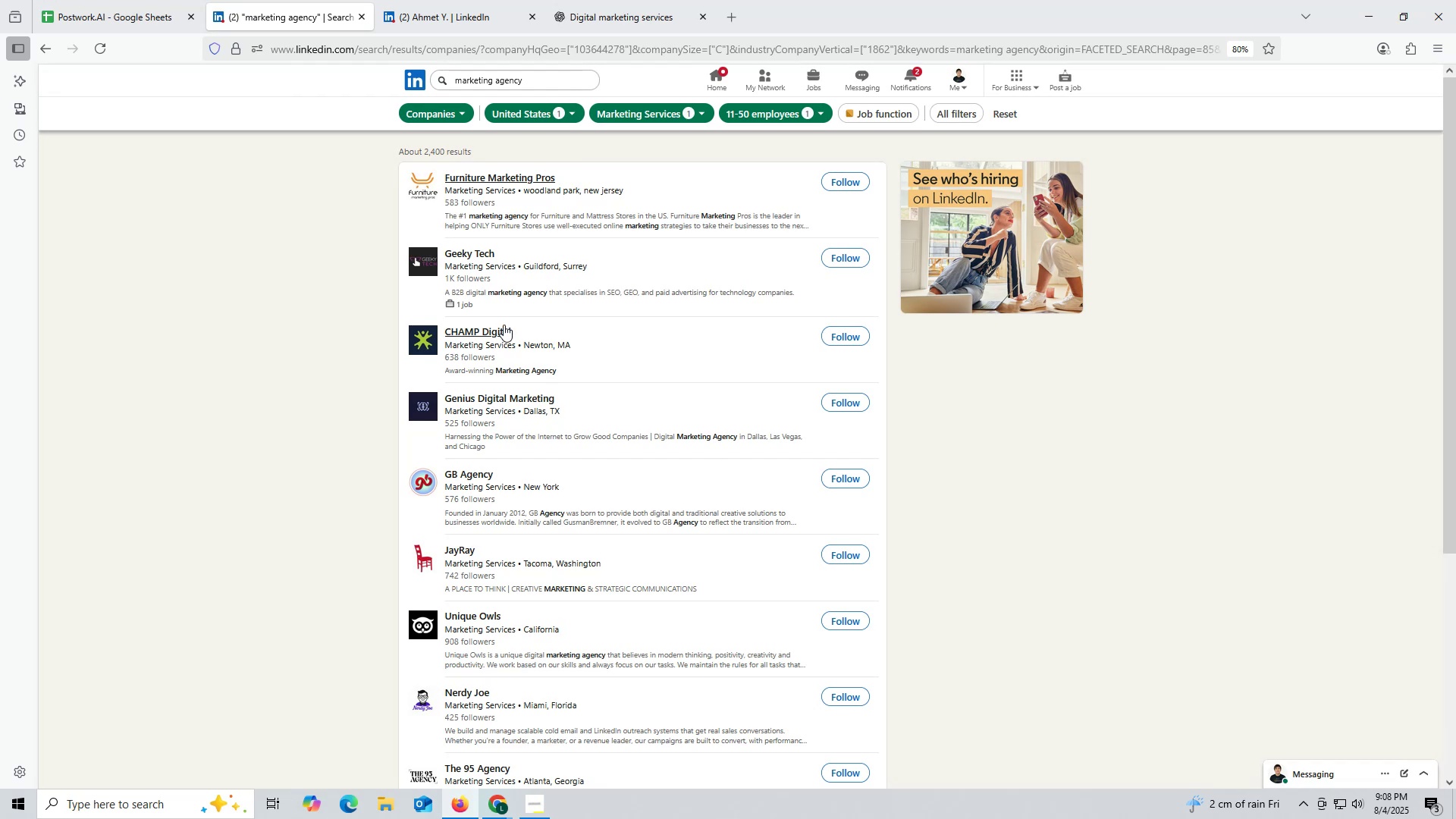 
scroll: coordinate [538, 658], scroll_direction: down, amount: 9.0
 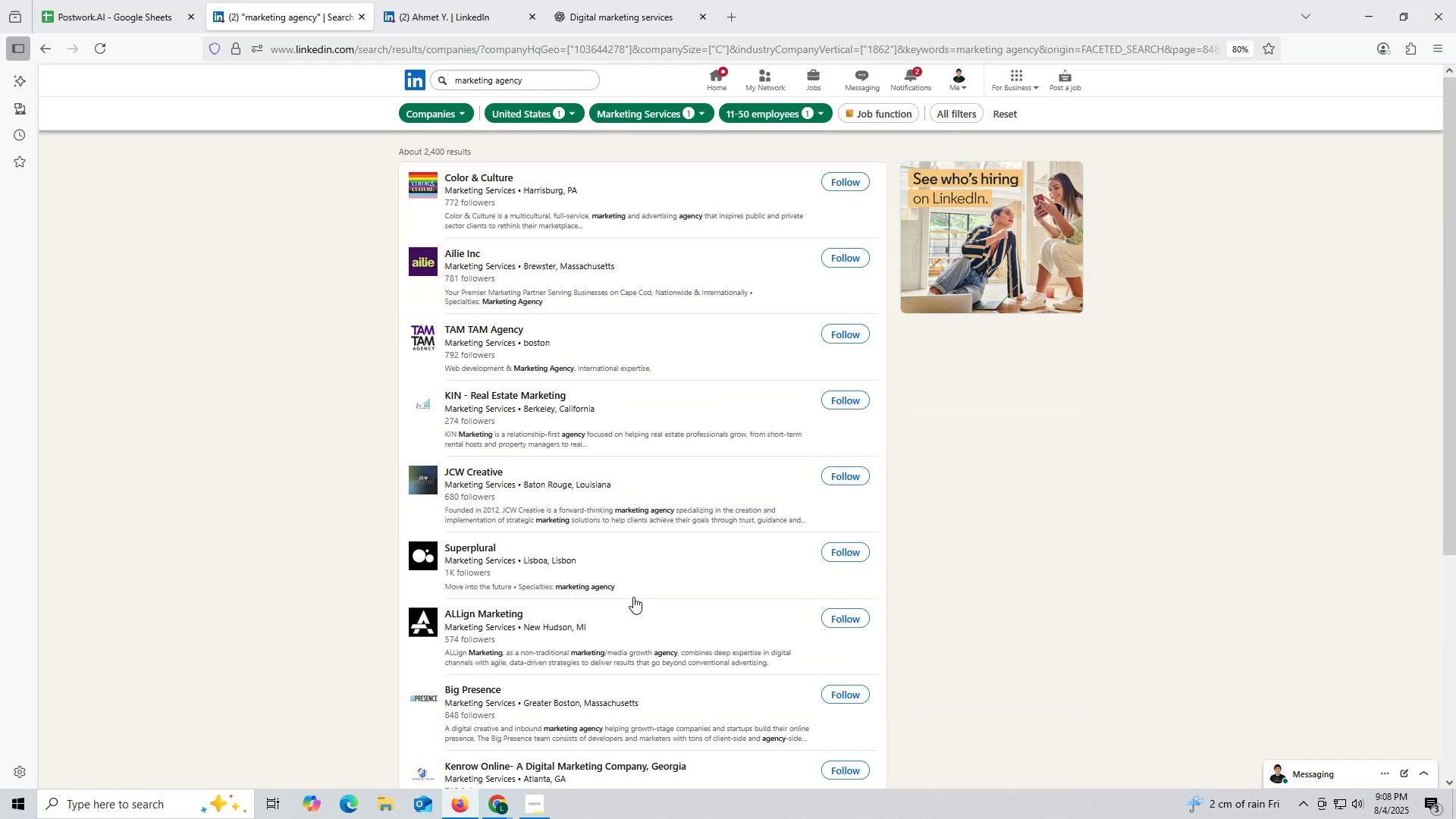 
wait(10.62)
 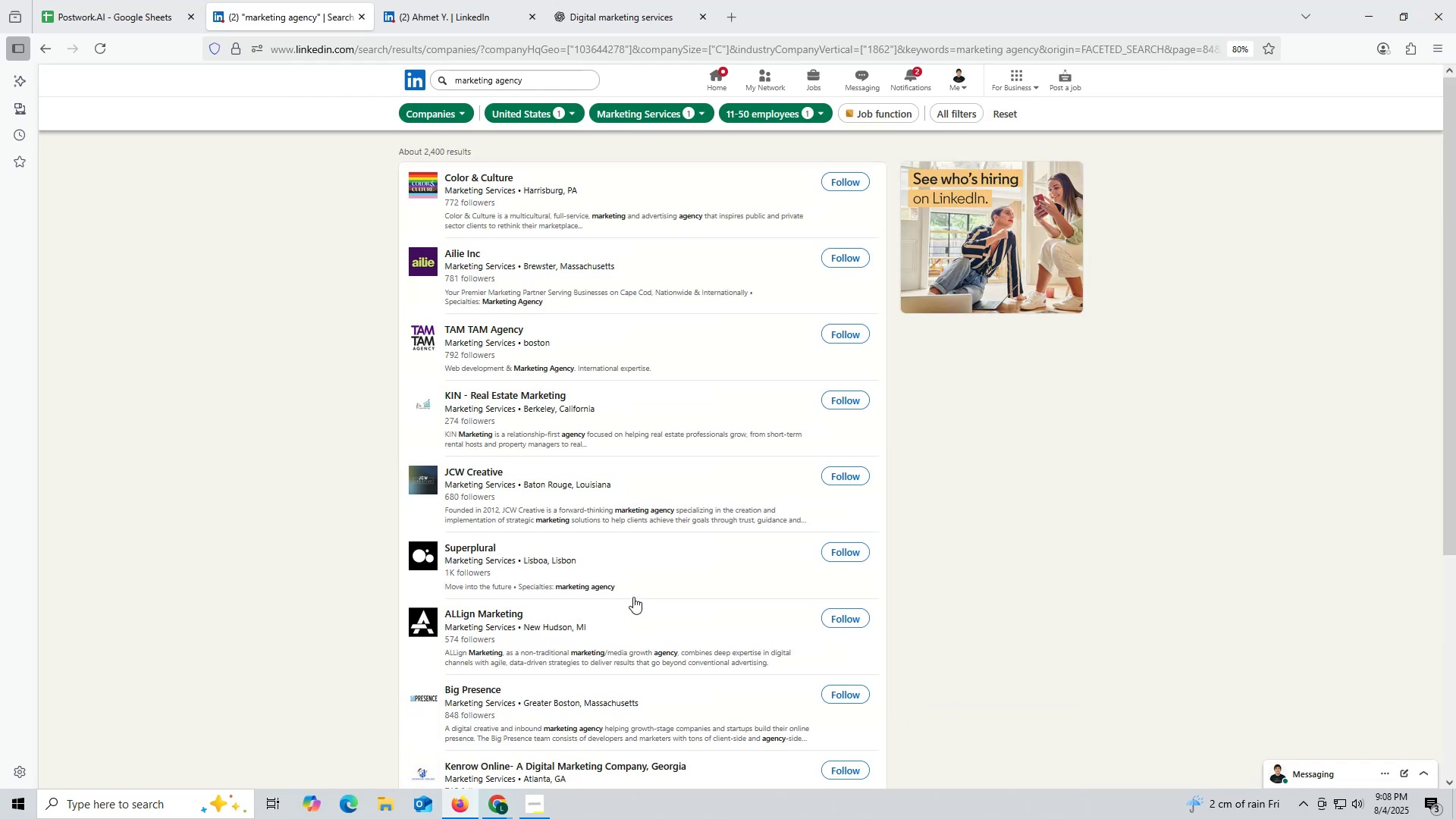 
scroll: coordinate [576, 535], scroll_direction: down, amount: 6.0
 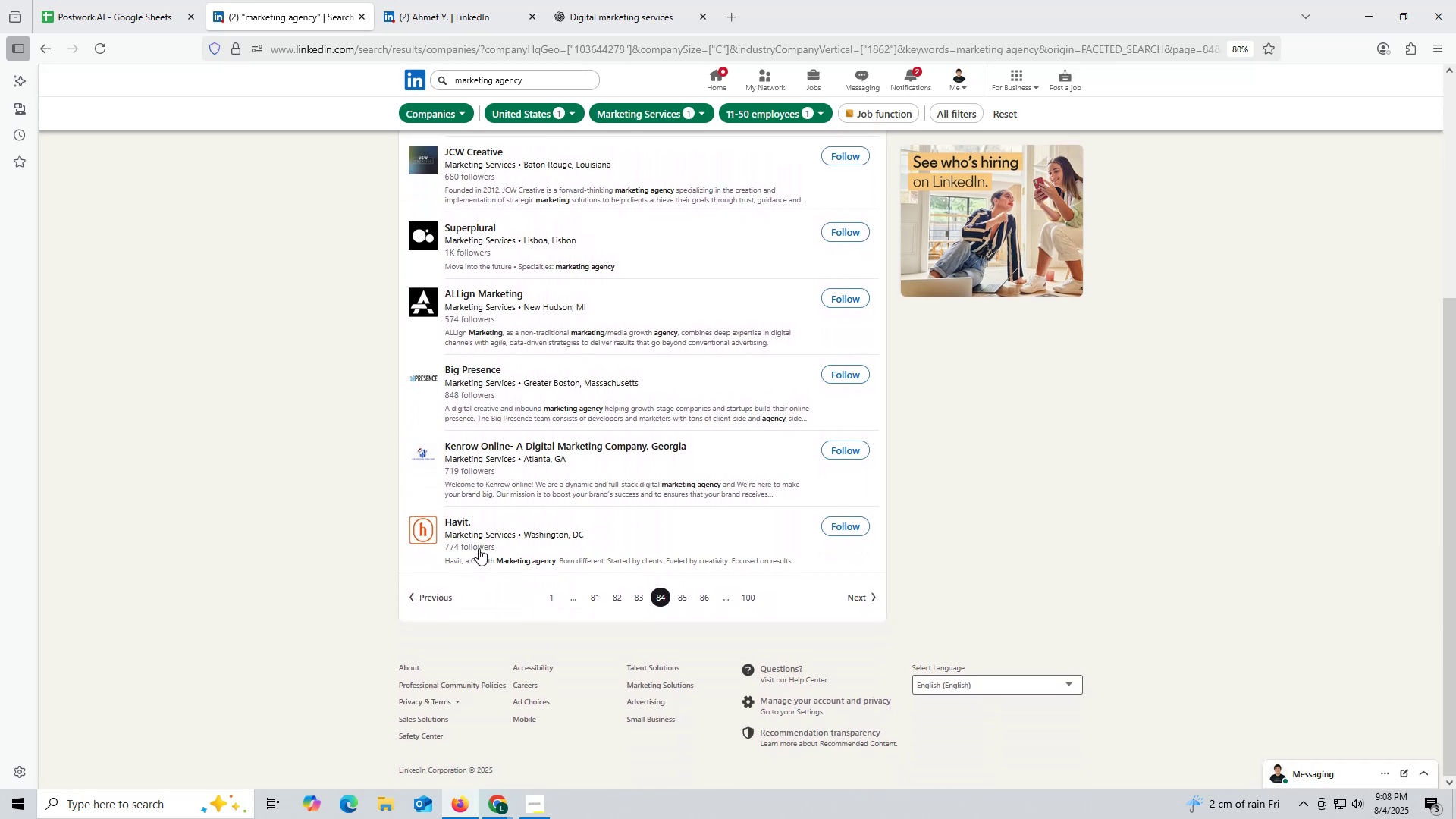 
wait(6.63)
 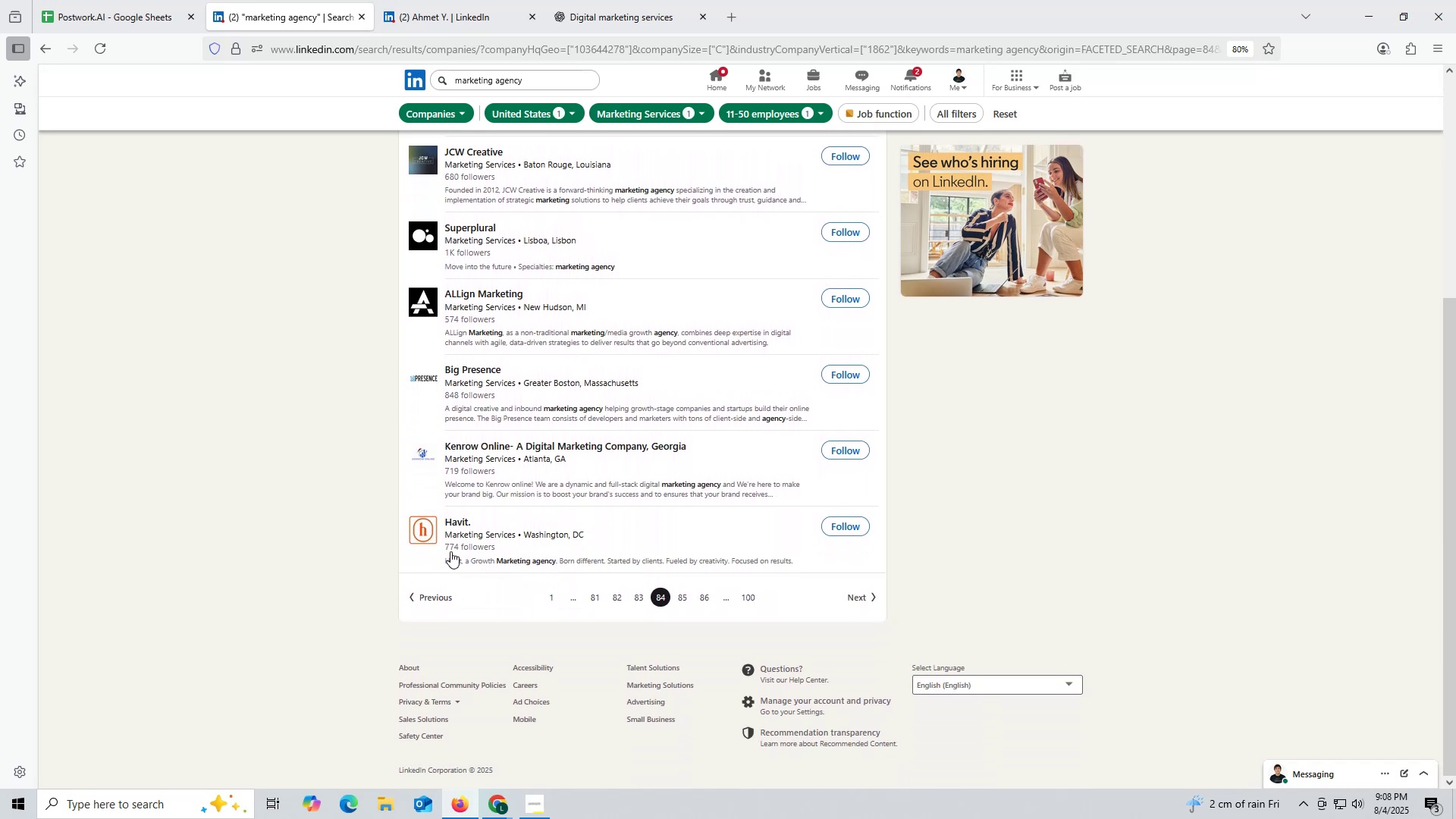 
right_click([455, 522])
 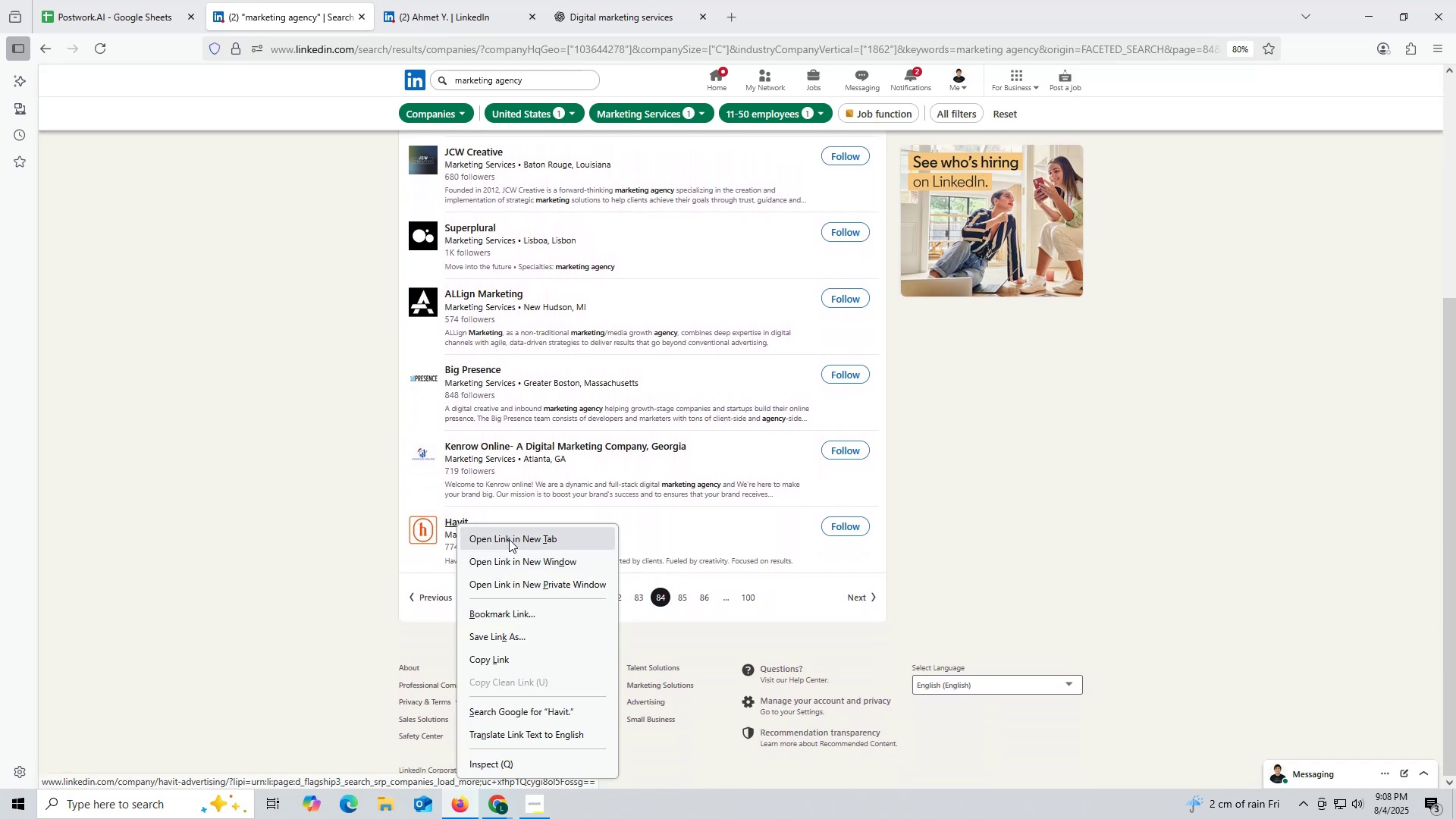 
left_click([509, 539])
 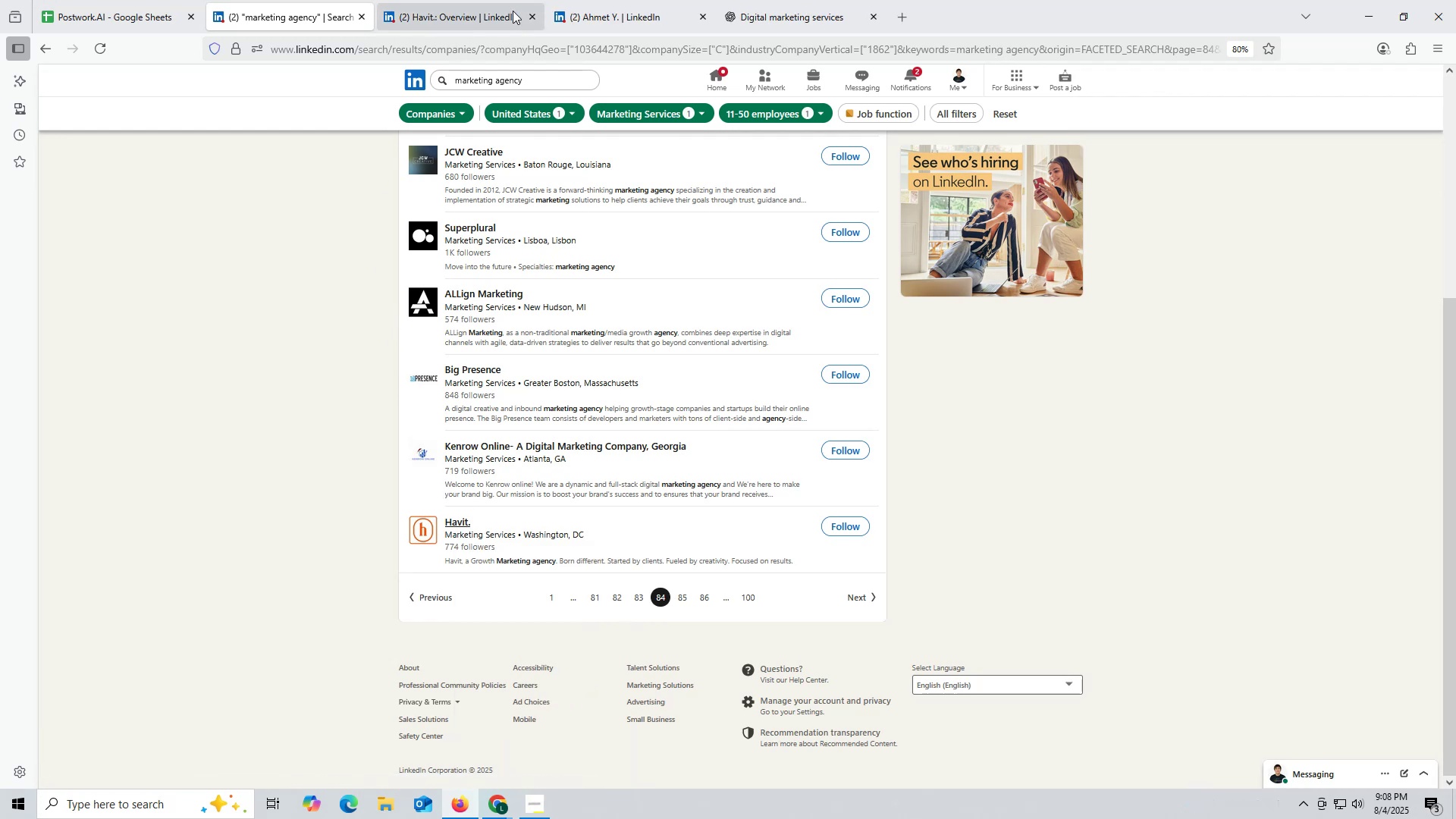 
wait(5.16)
 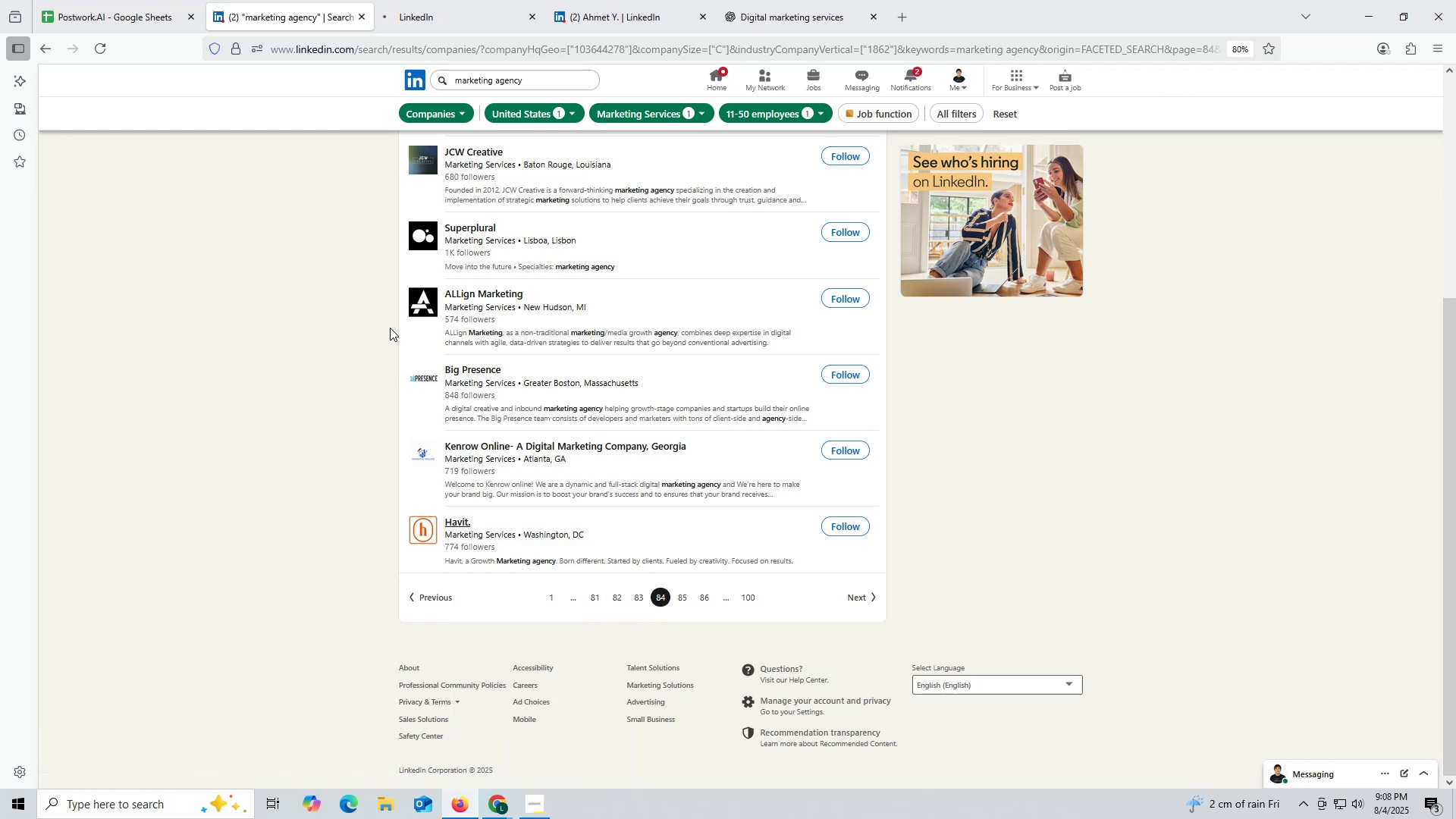 
left_click([475, 17])
 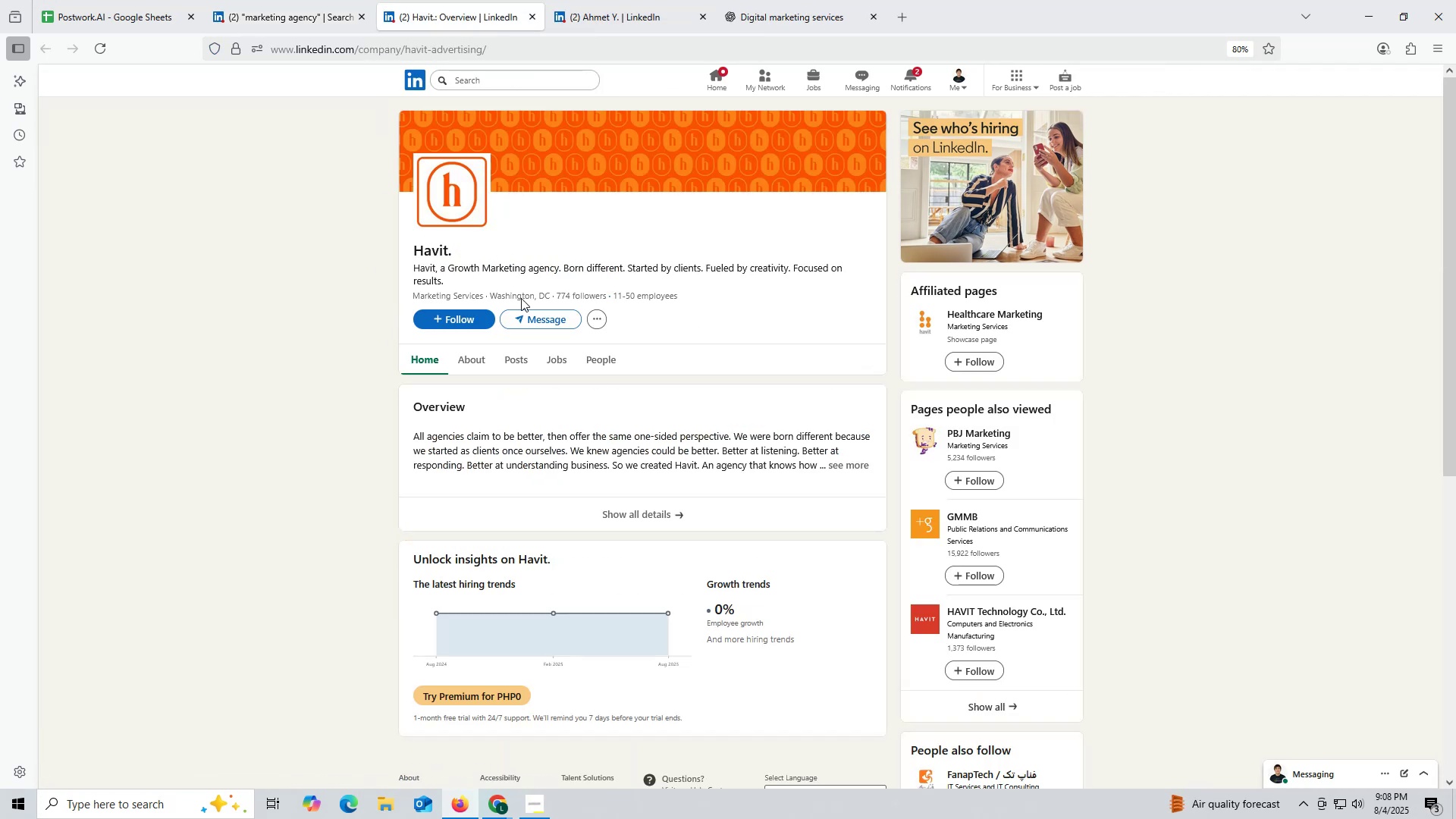 
wait(6.11)
 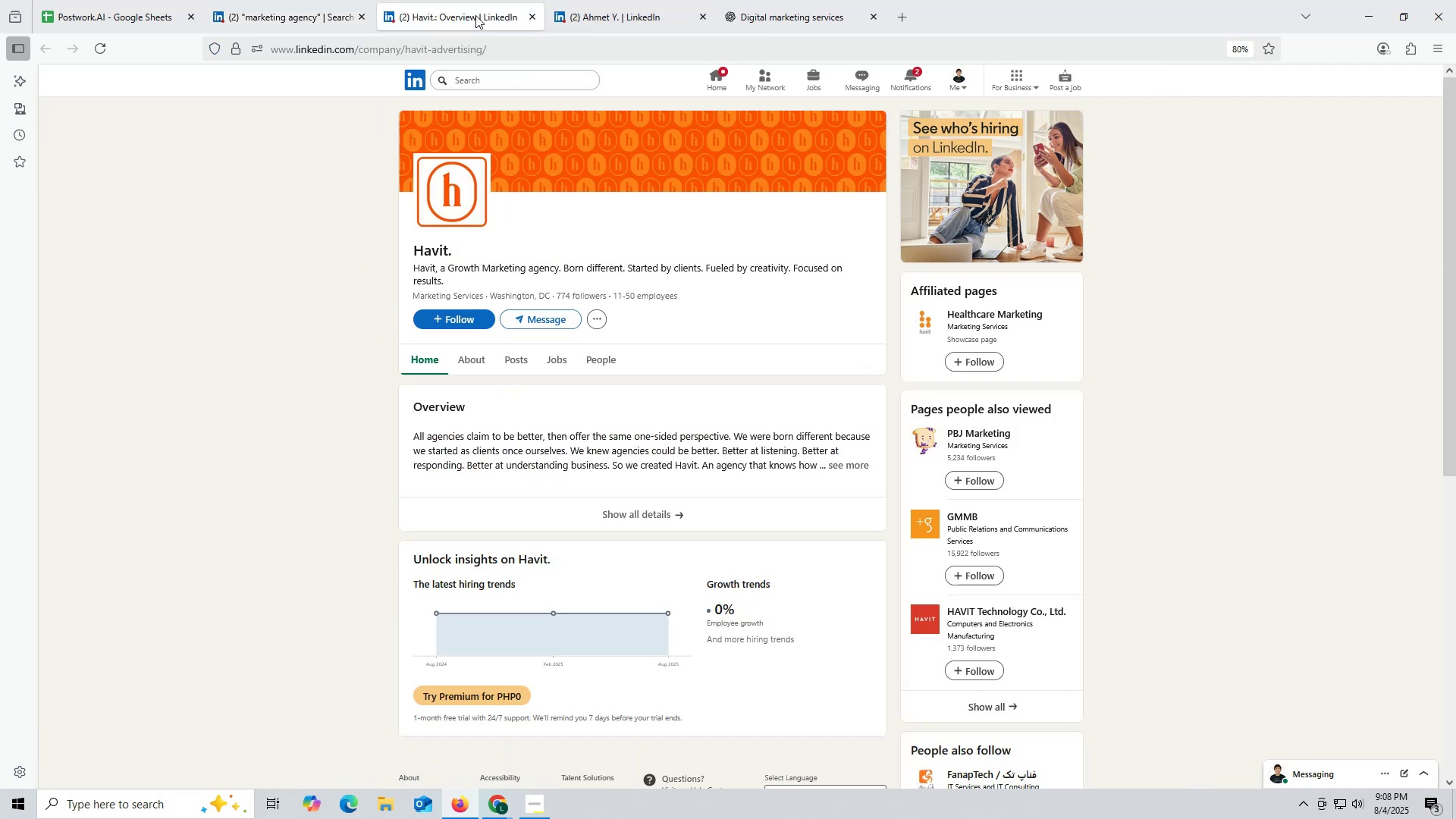 
left_click([513, 363])
 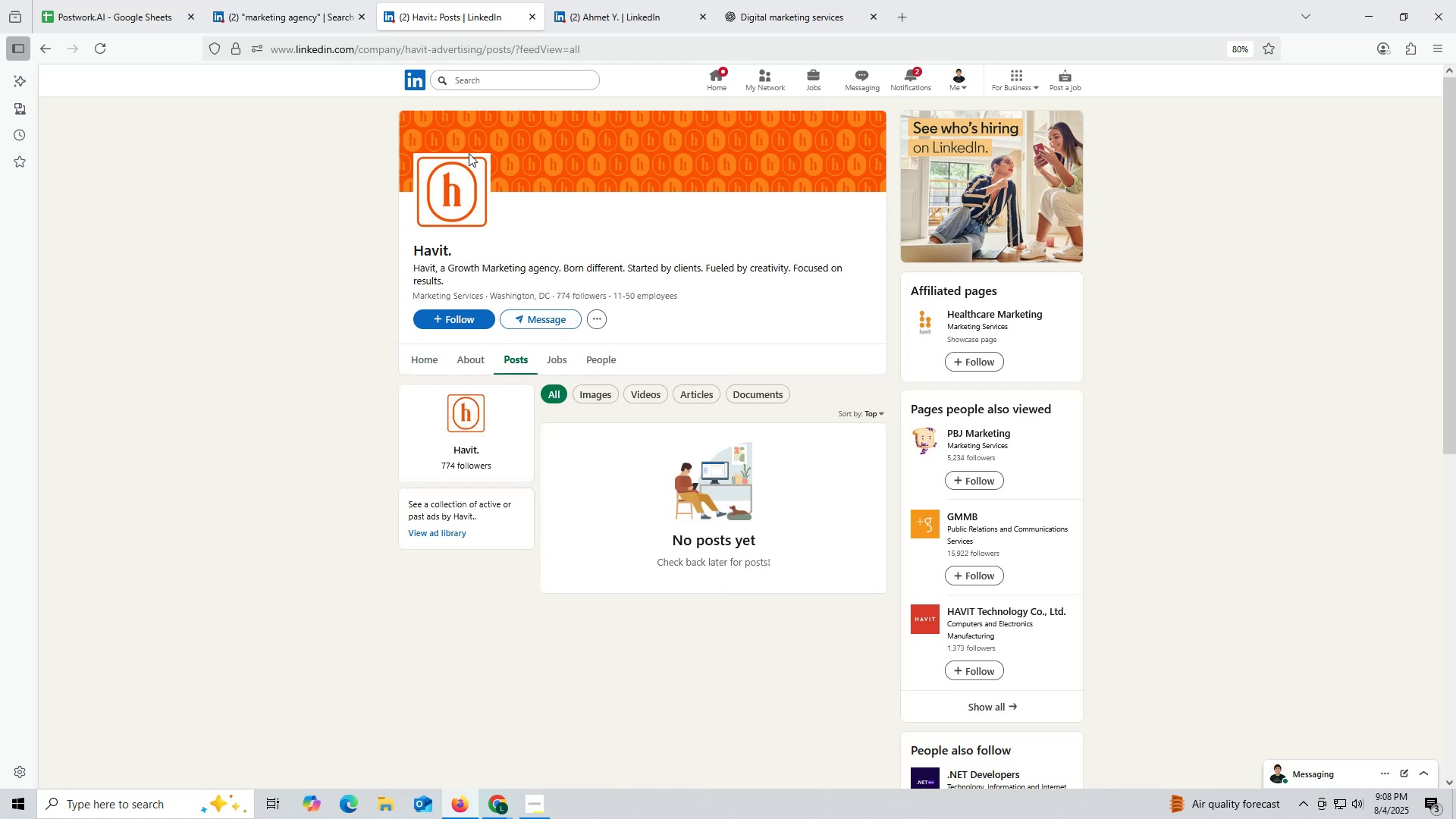 
left_click([532, 20])
 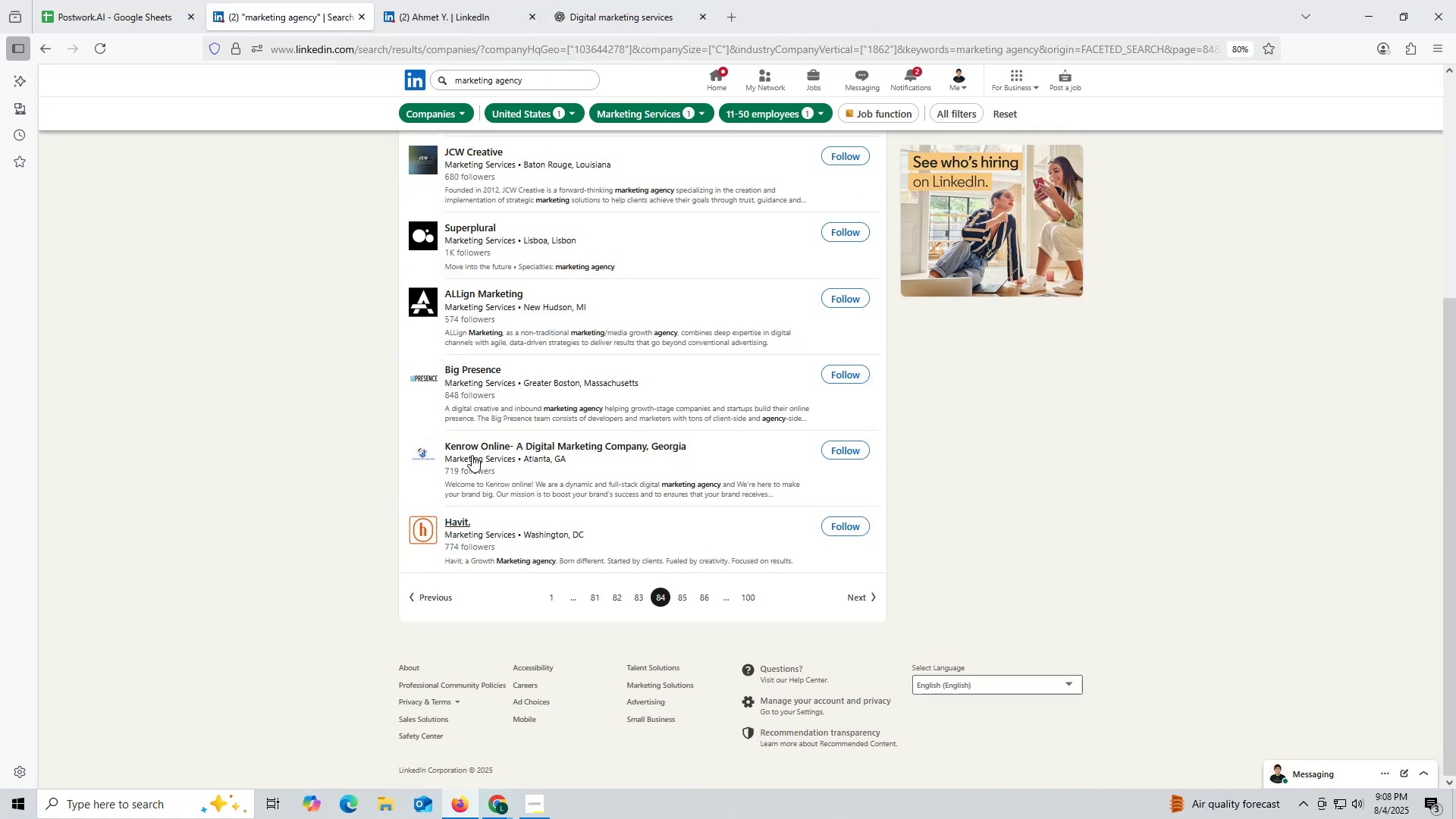 
right_click([467, 446])
 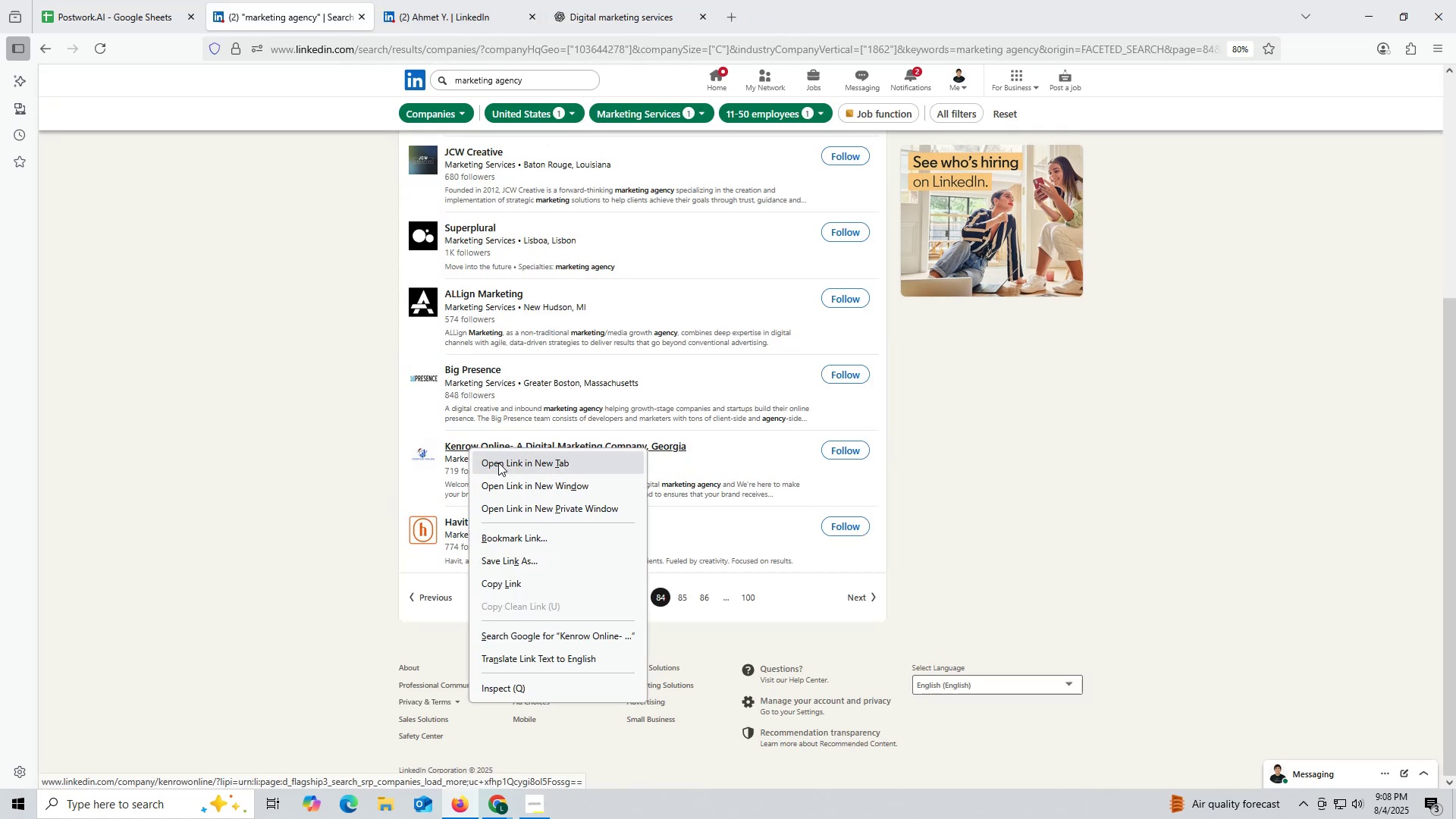 
left_click([498, 463])
 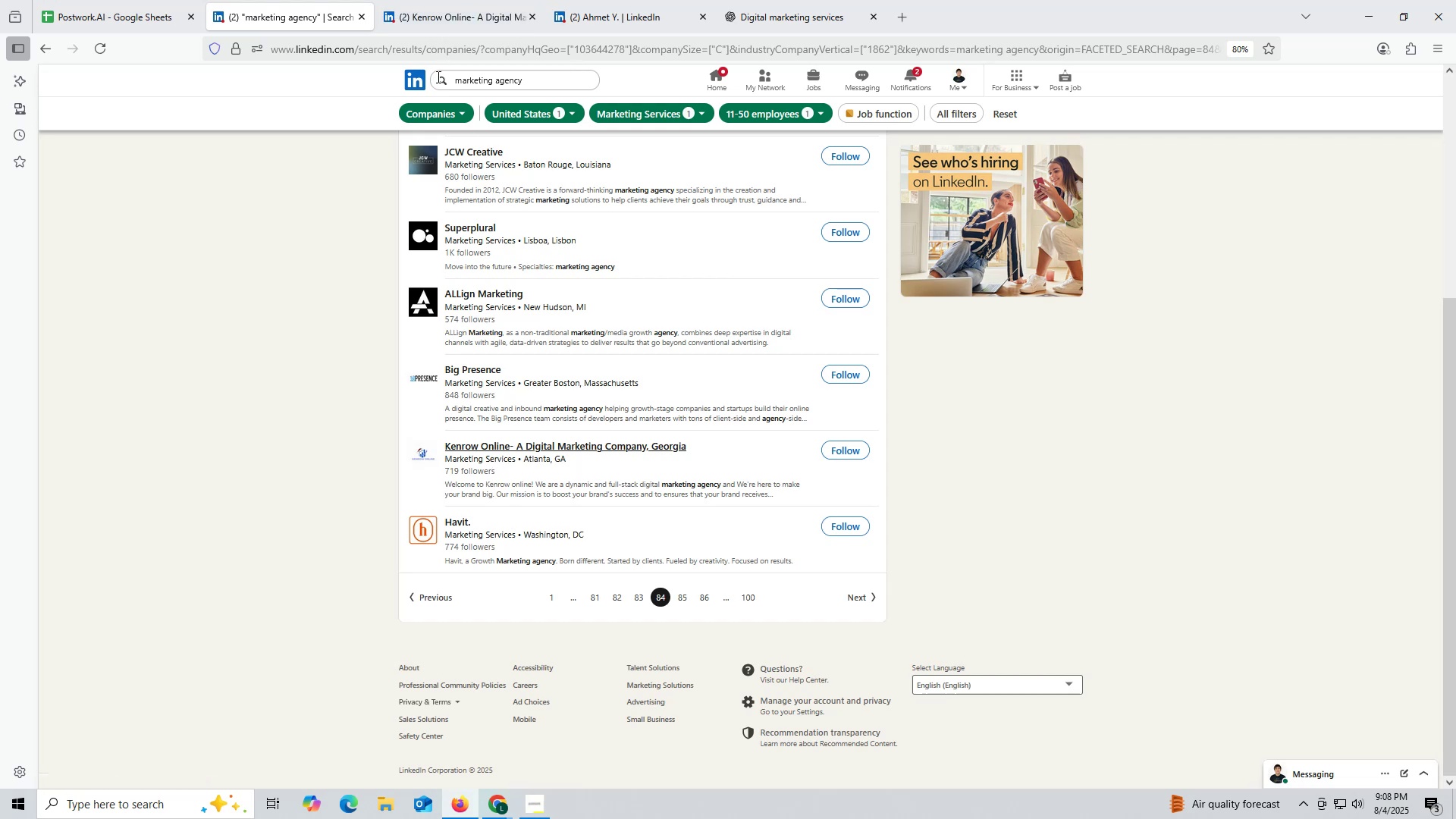 
wait(12.26)
 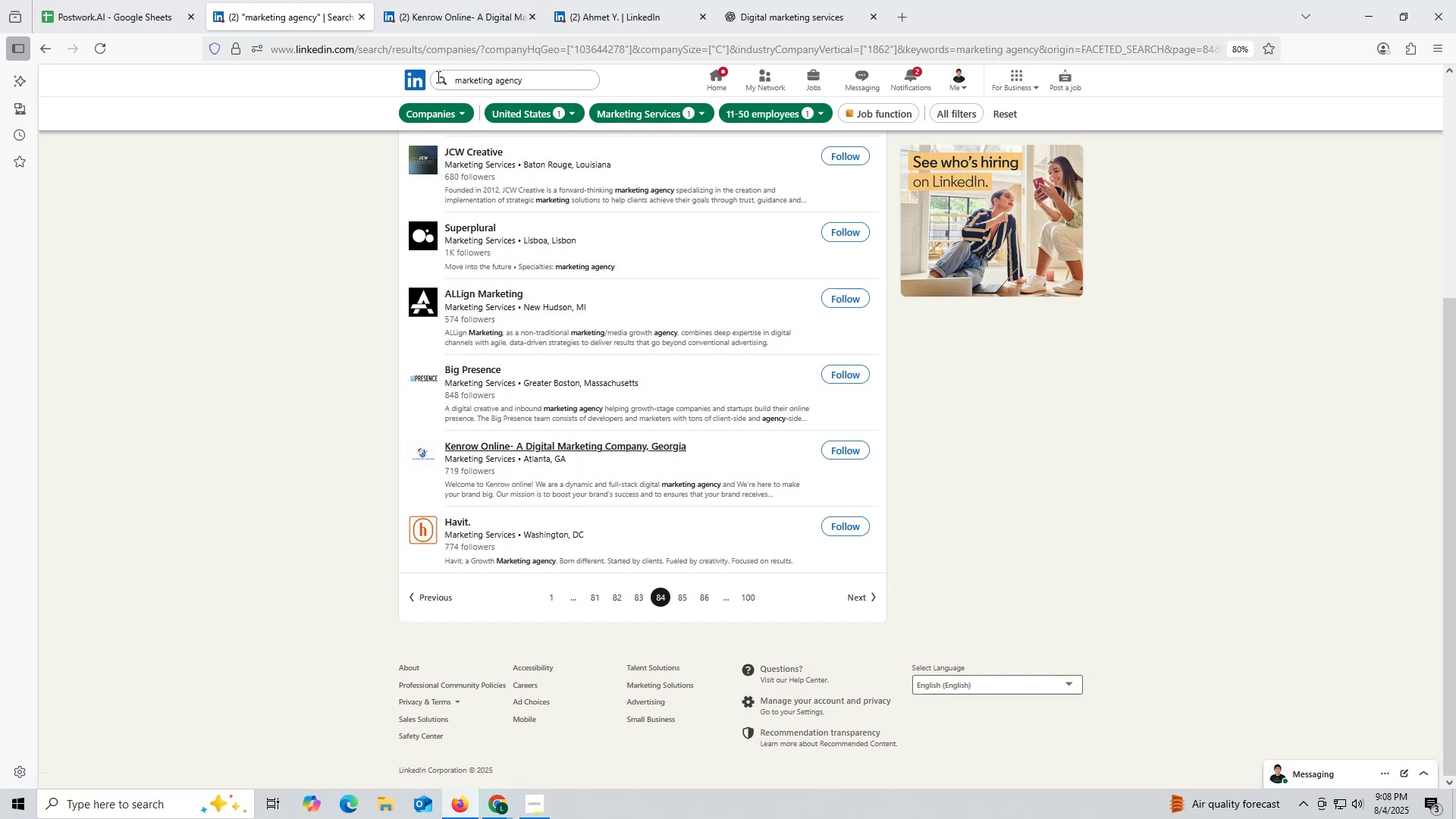 
left_click([448, 23])
 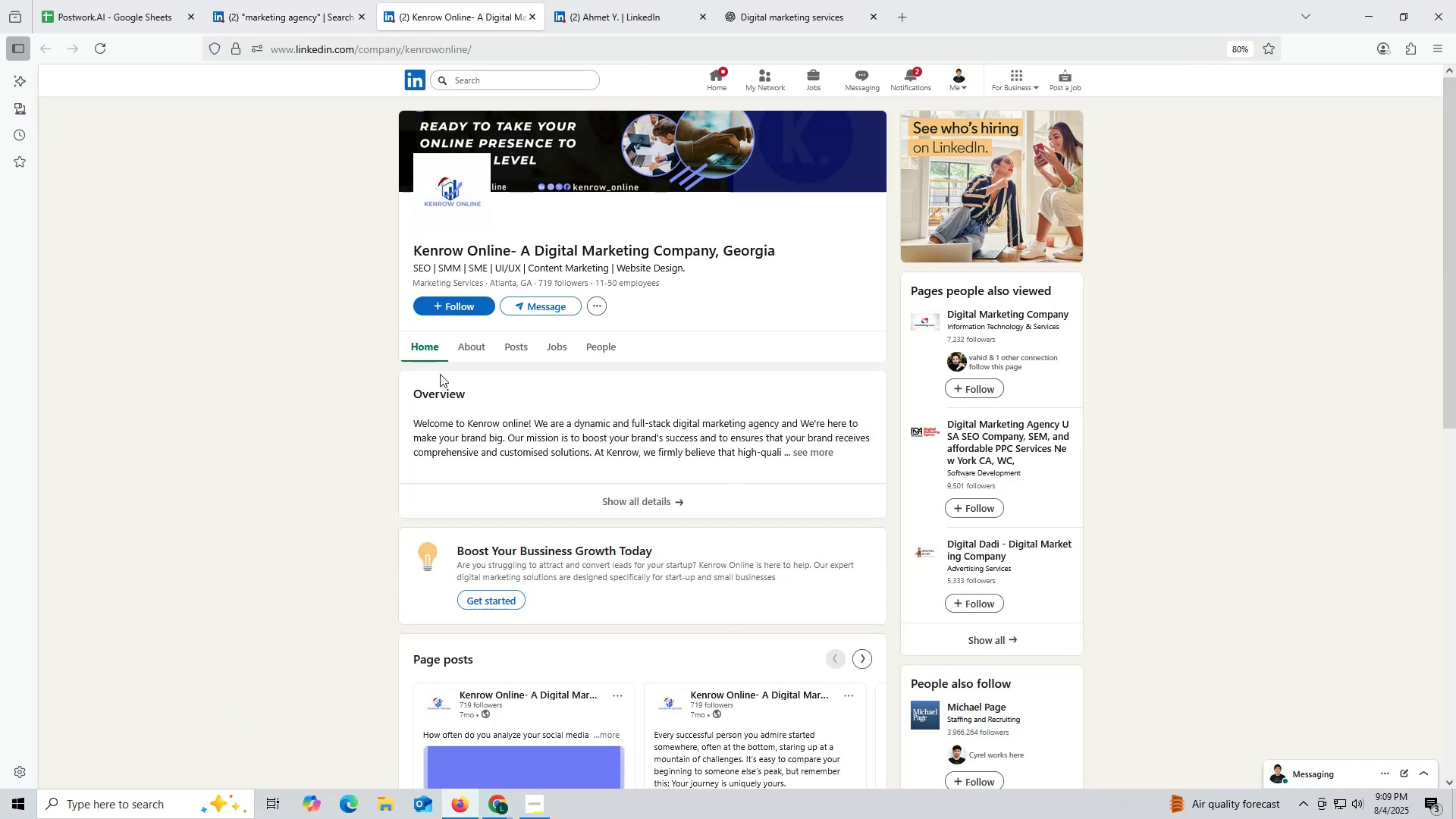 
wait(10.7)
 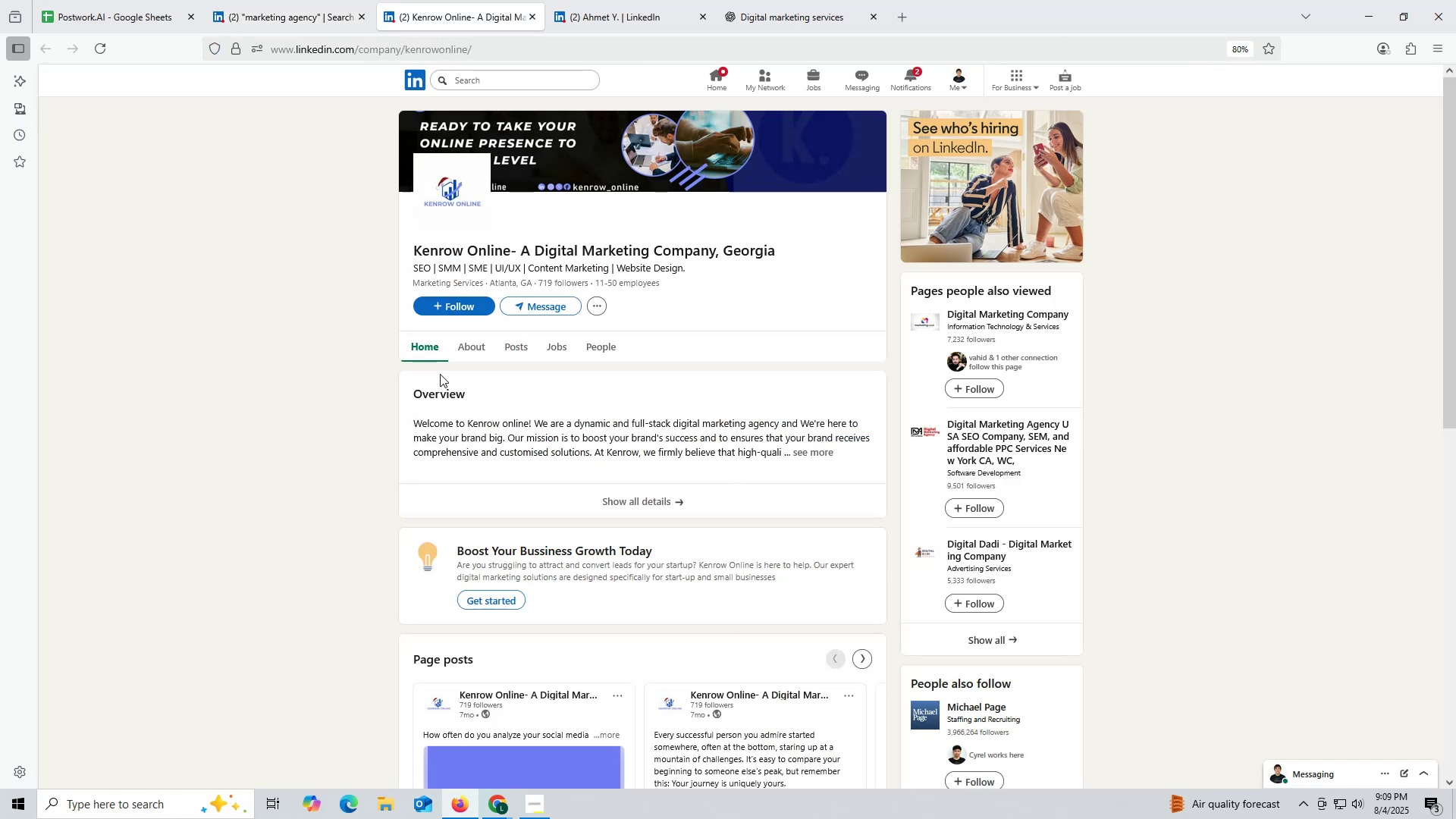 
left_click([518, 346])
 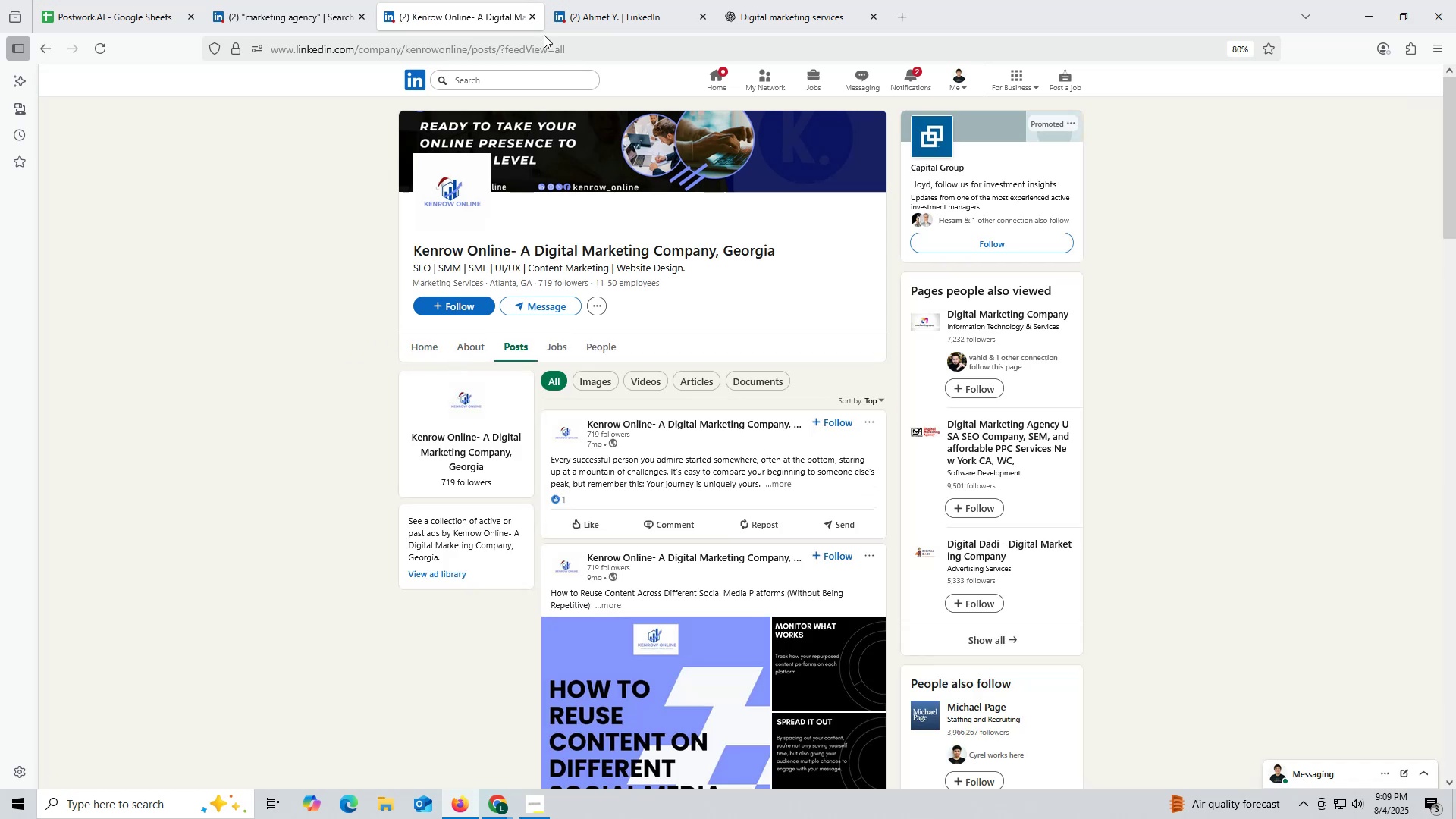 
left_click([538, 14])
 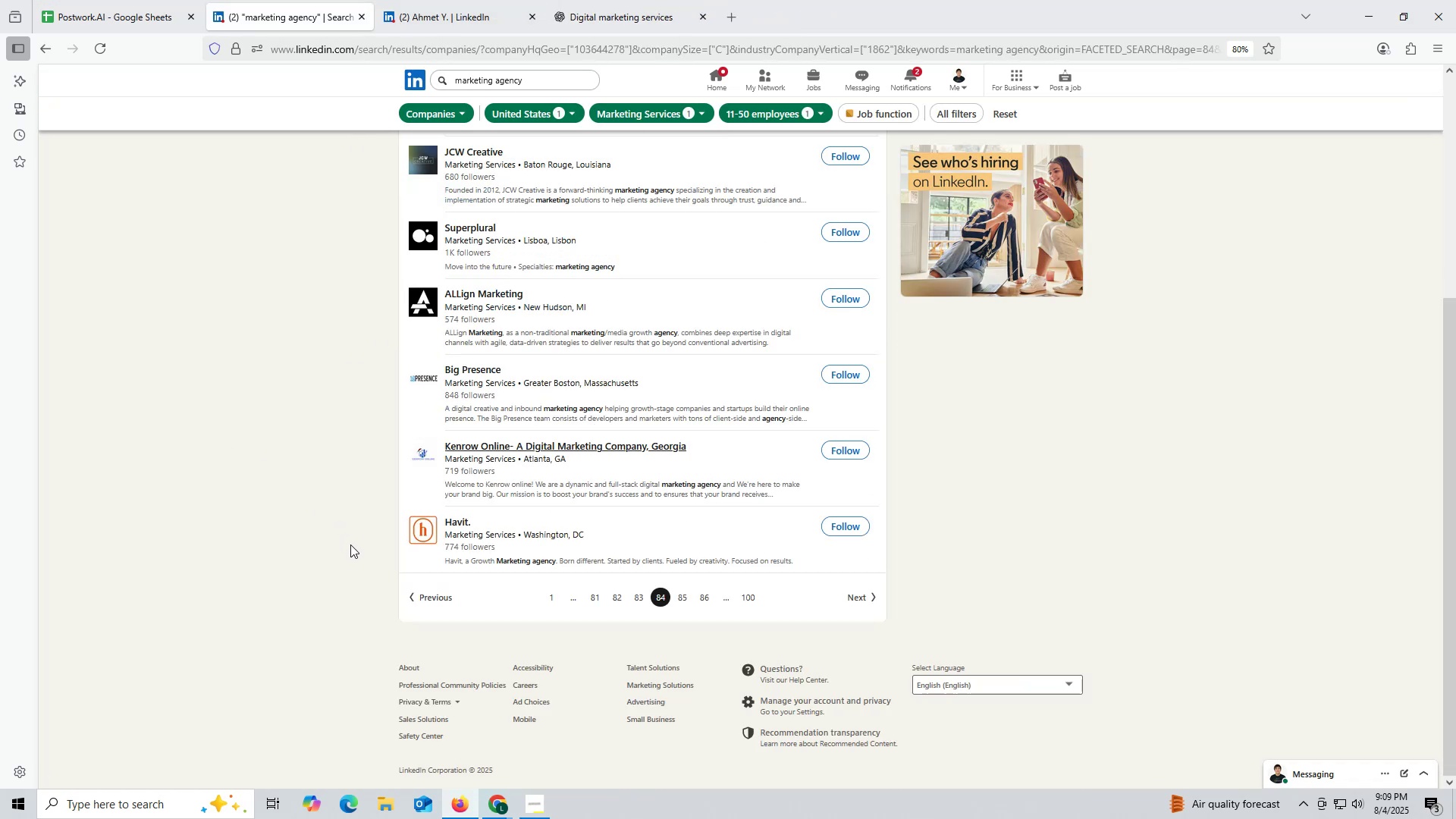 
scroll: coordinate [450, 542], scroll_direction: up, amount: 1.0
 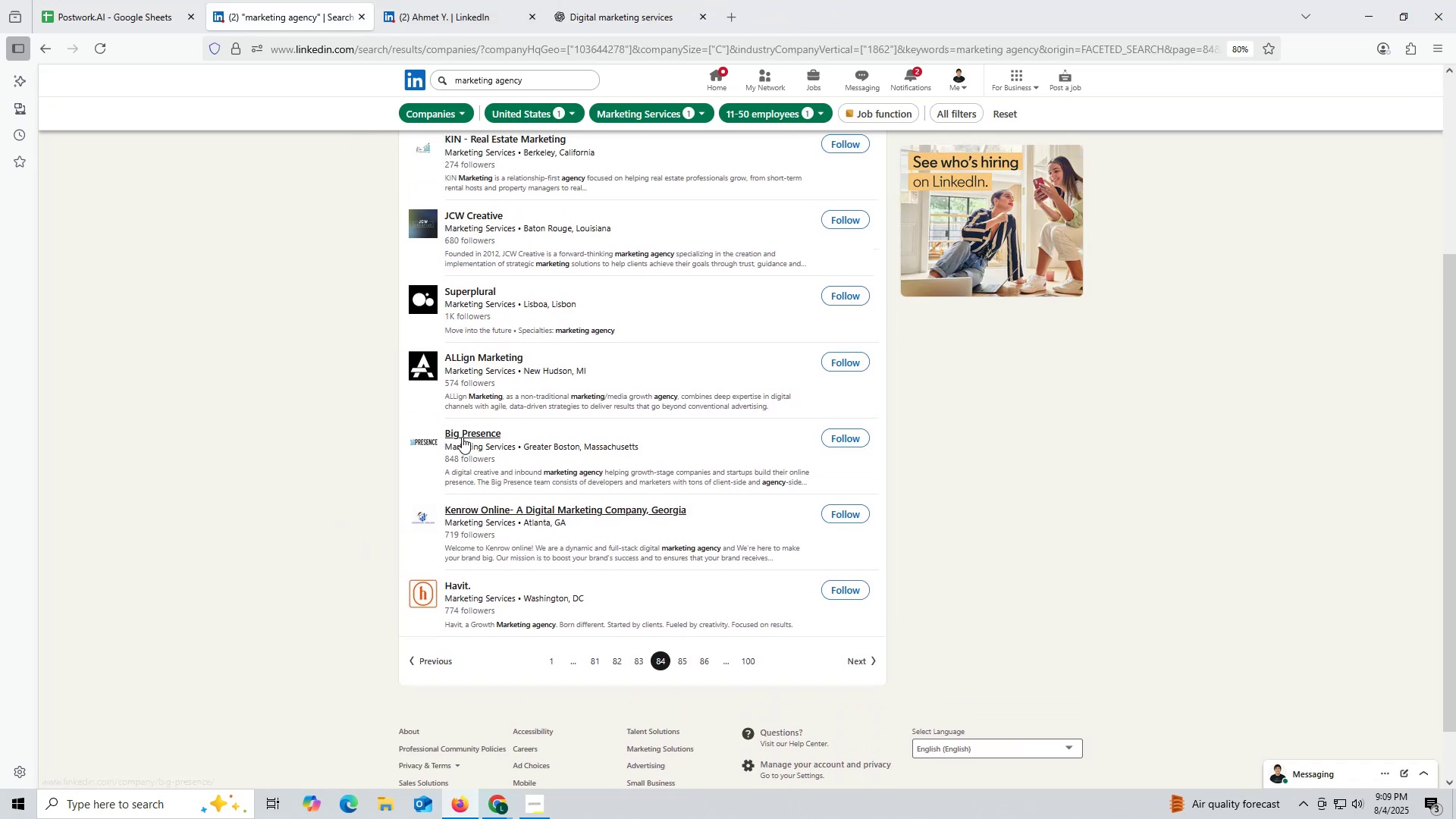 
right_click([462, 433])
 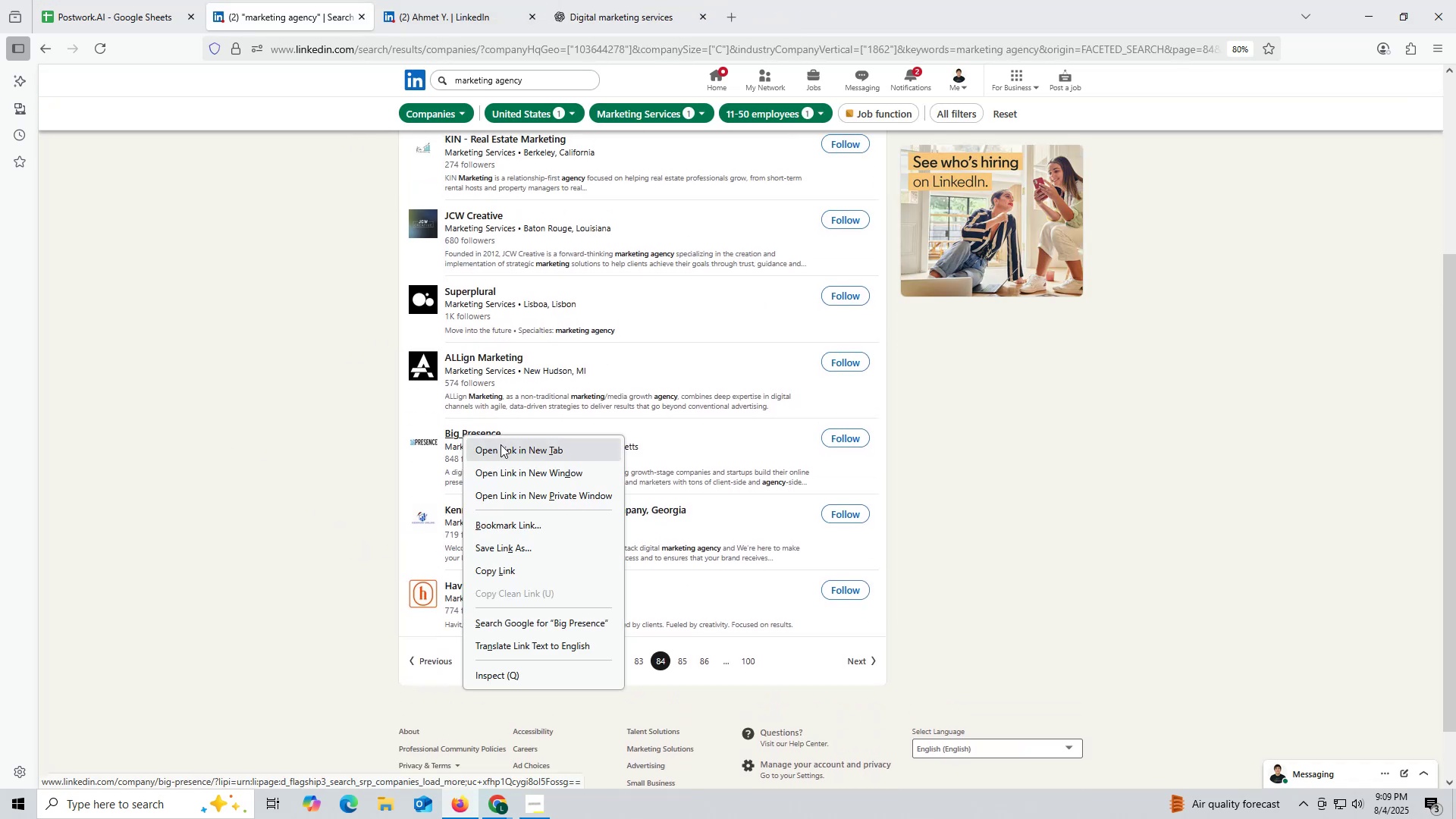 
left_click([500, 444])
 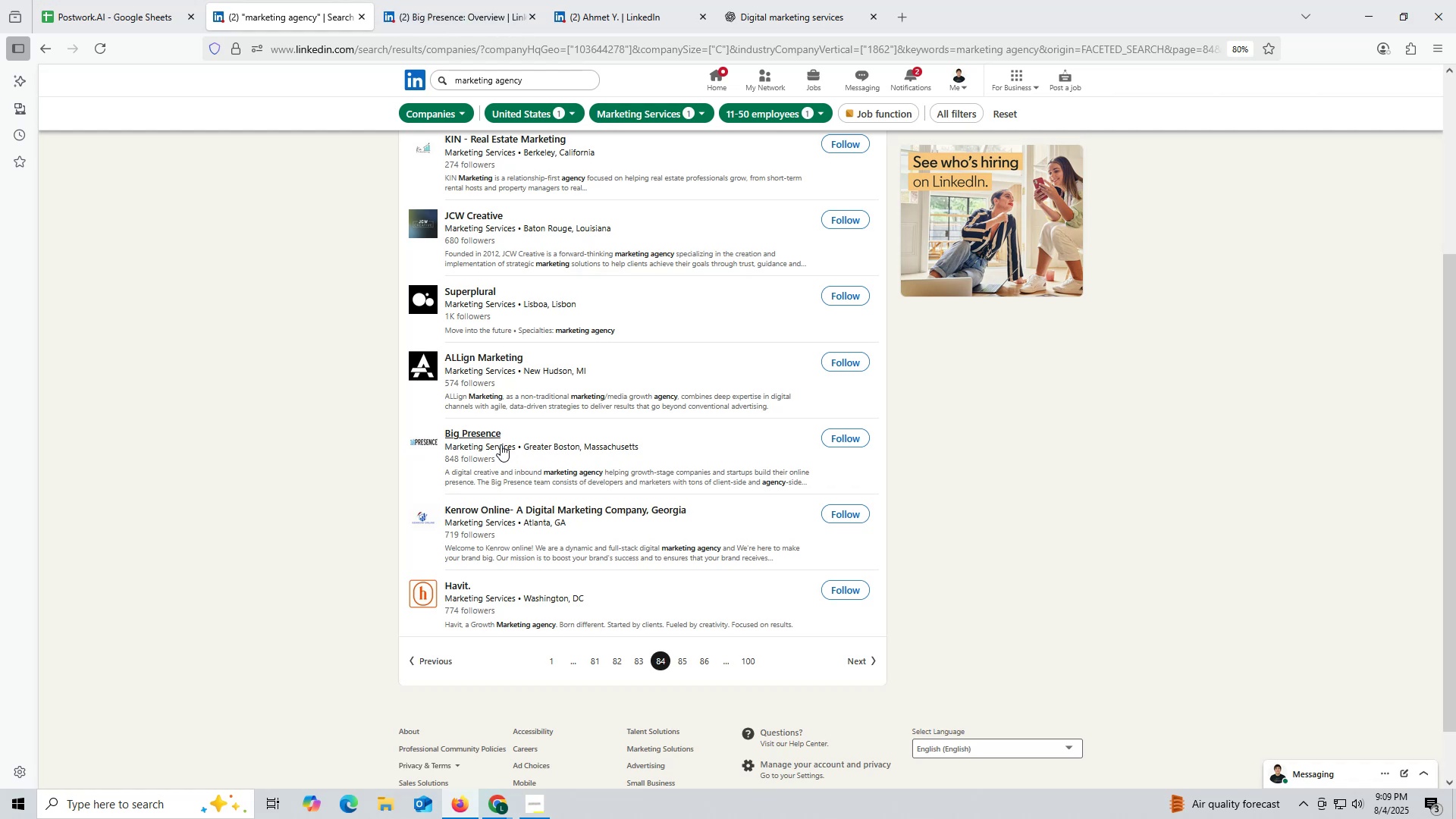 
wait(9.63)
 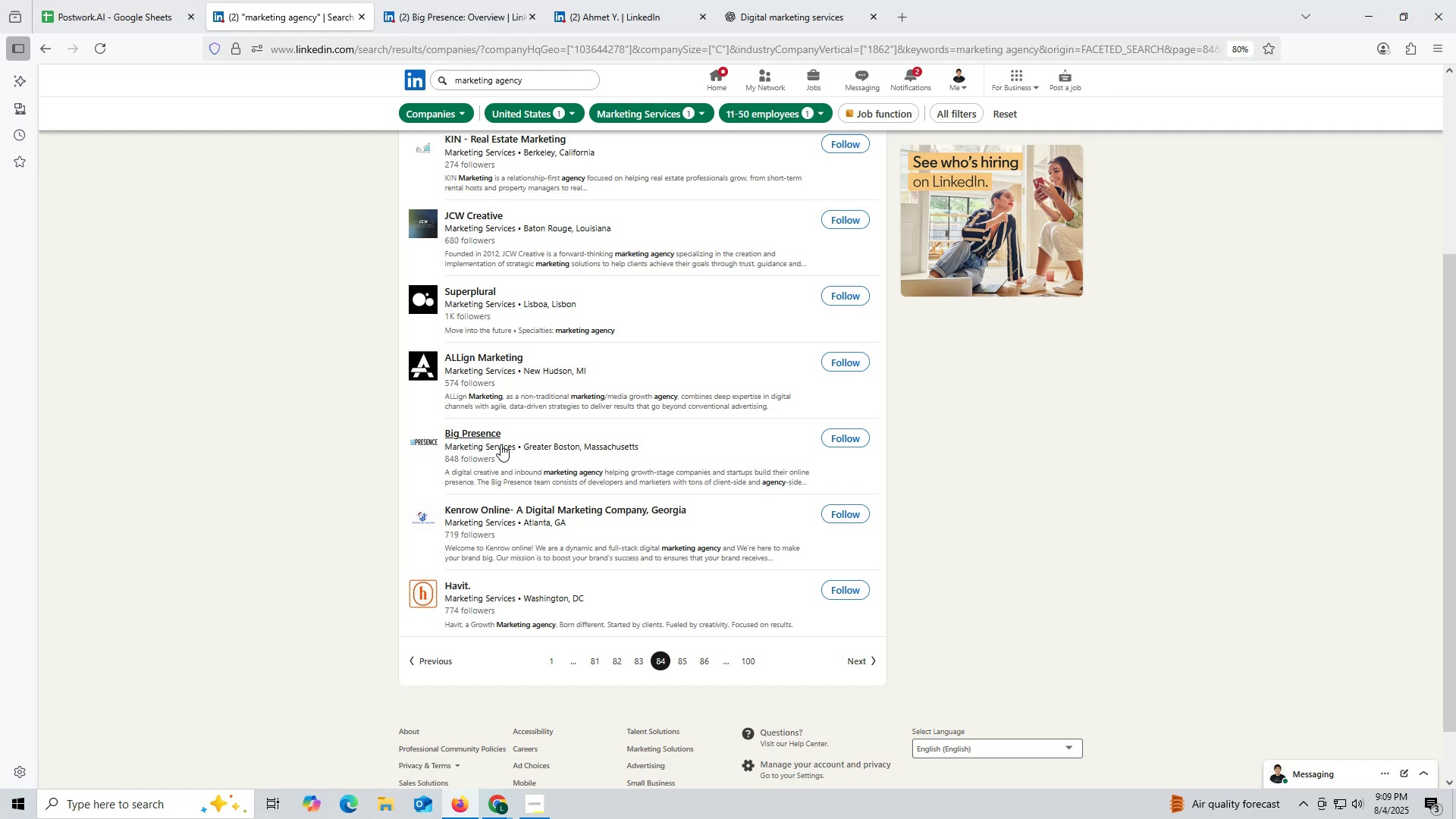 
left_click([432, 11])
 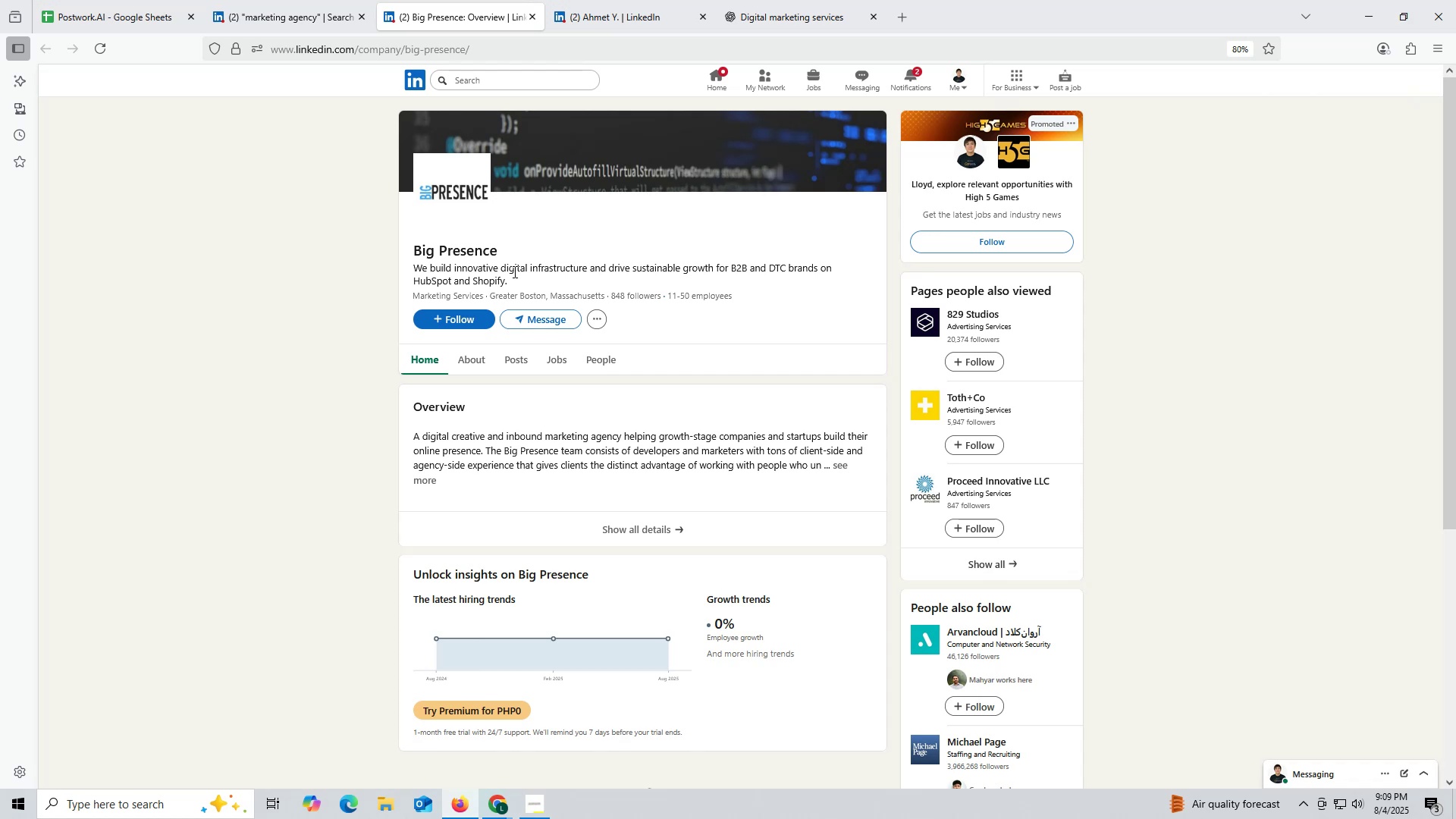 
left_click([514, 355])
 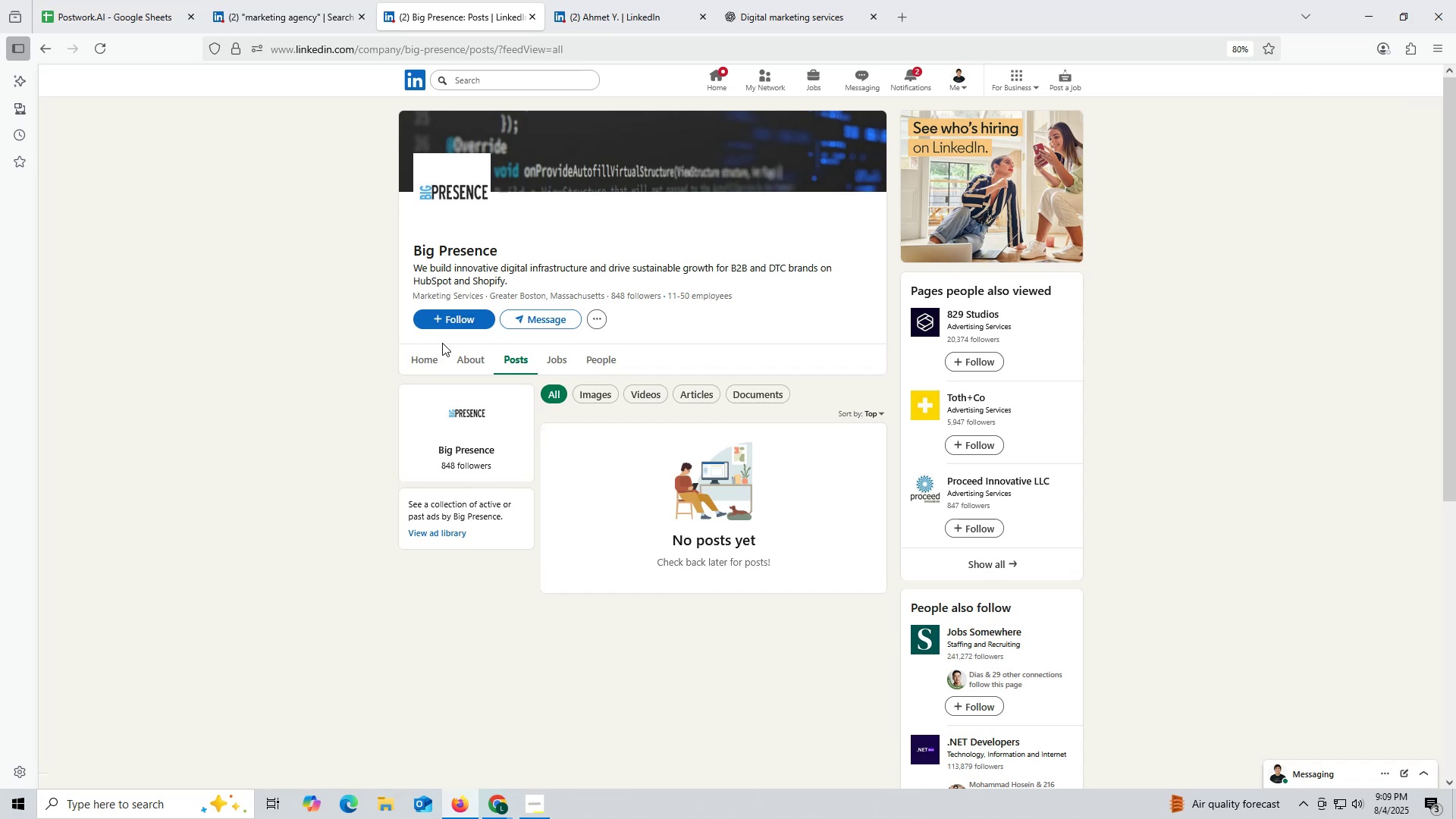 
wait(16.95)
 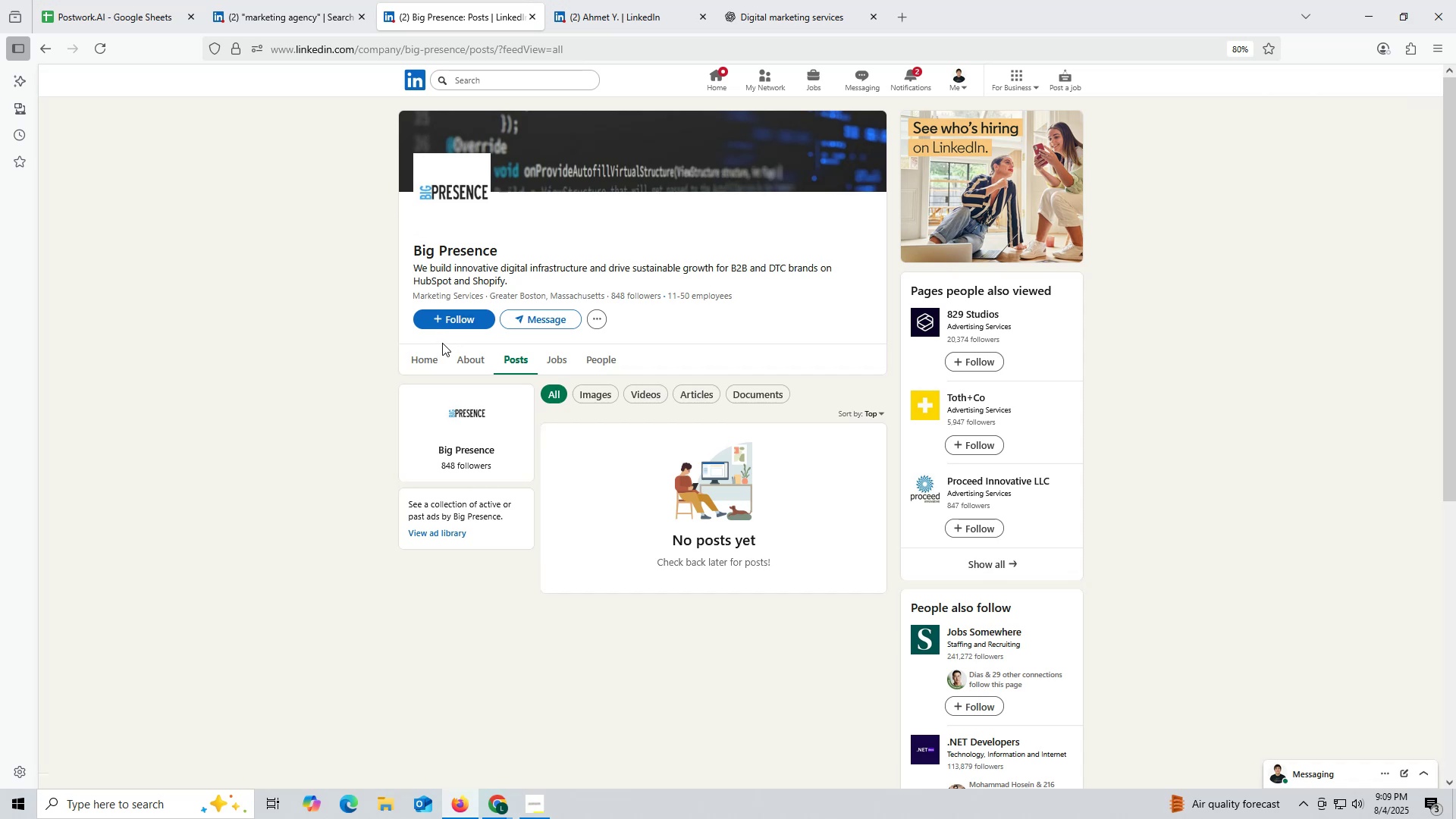 
left_click([531, 15])
 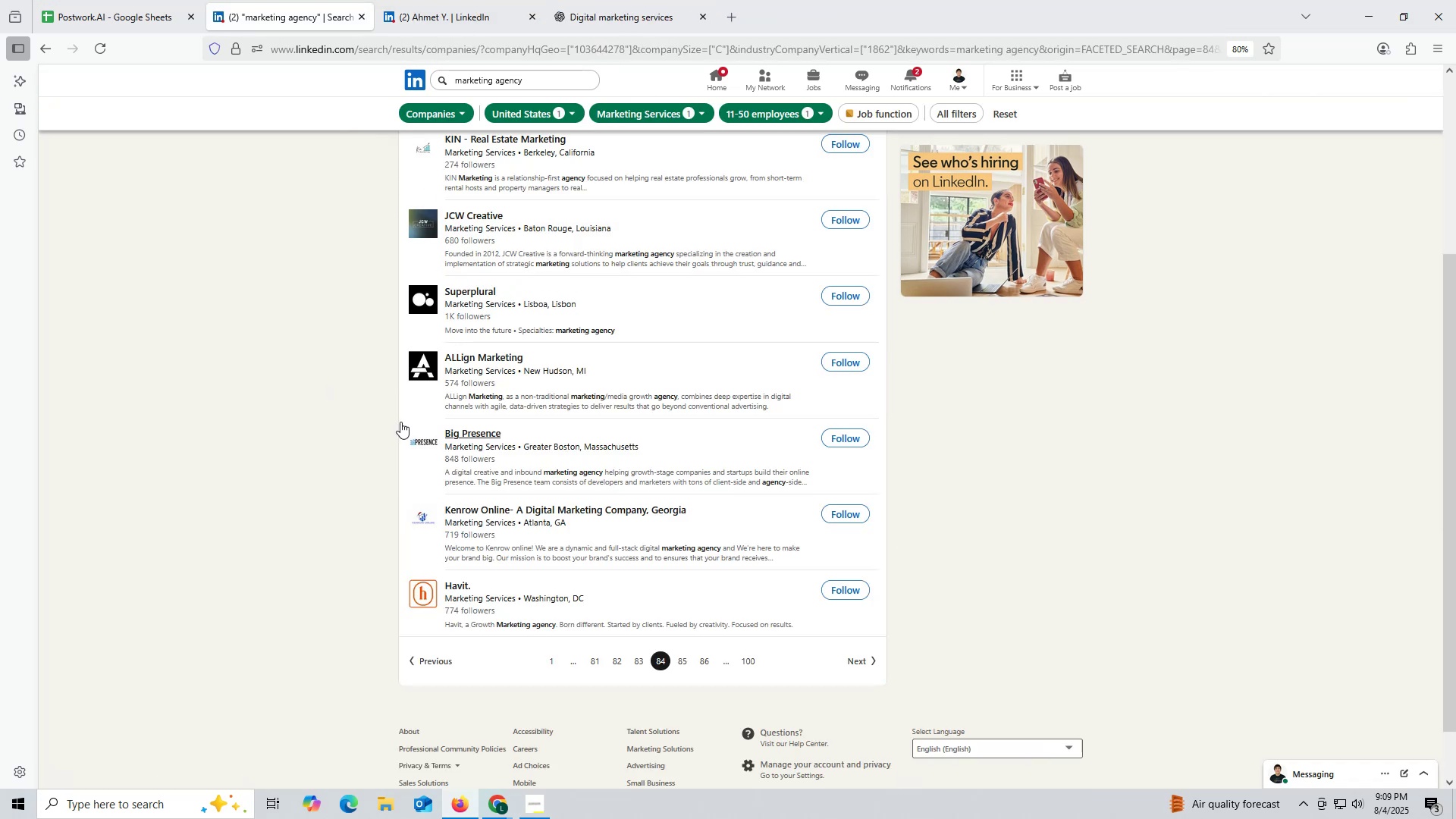 
scroll: coordinate [409, 403], scroll_direction: up, amount: 2.0
 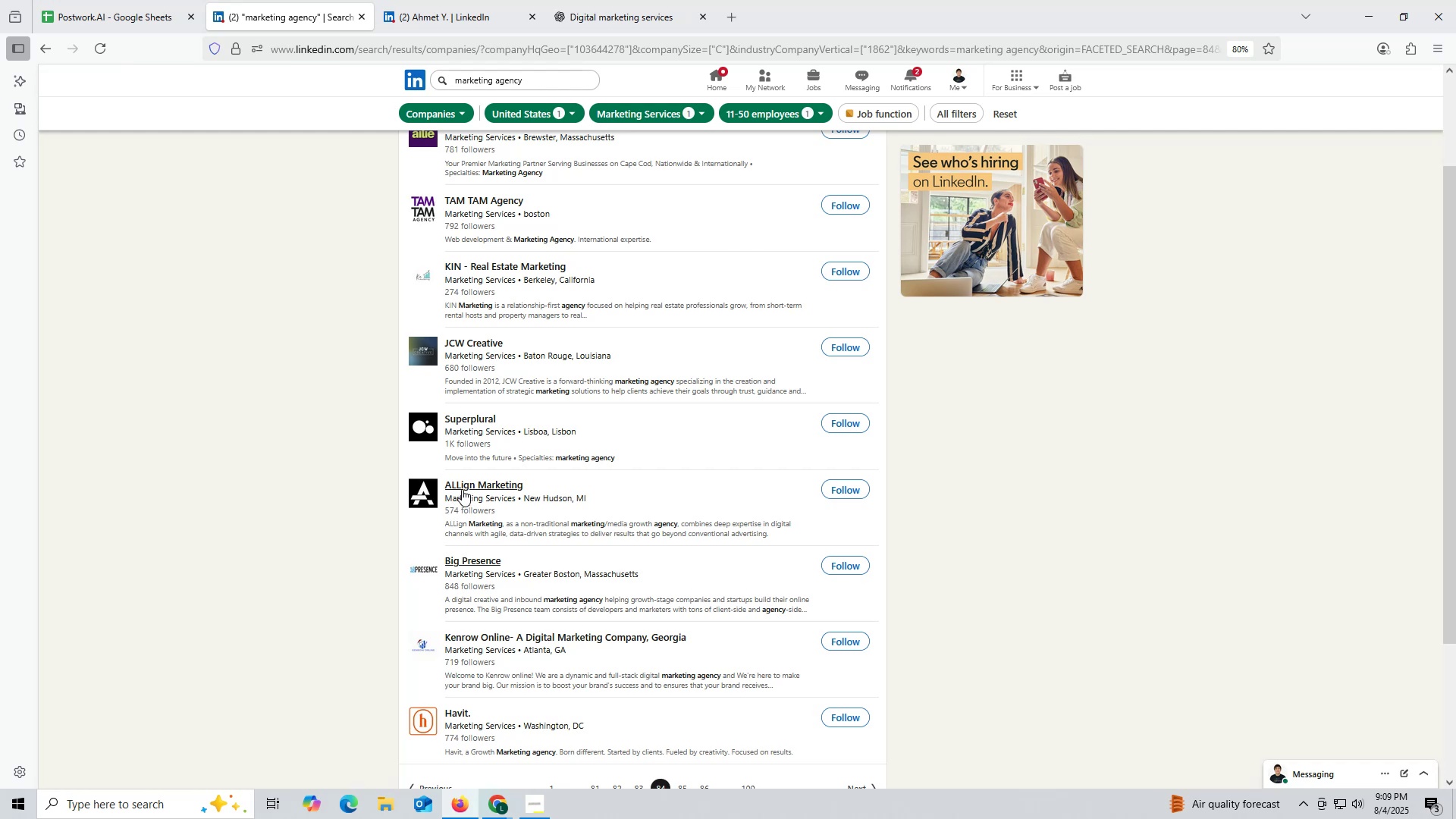 
right_click([463, 486])
 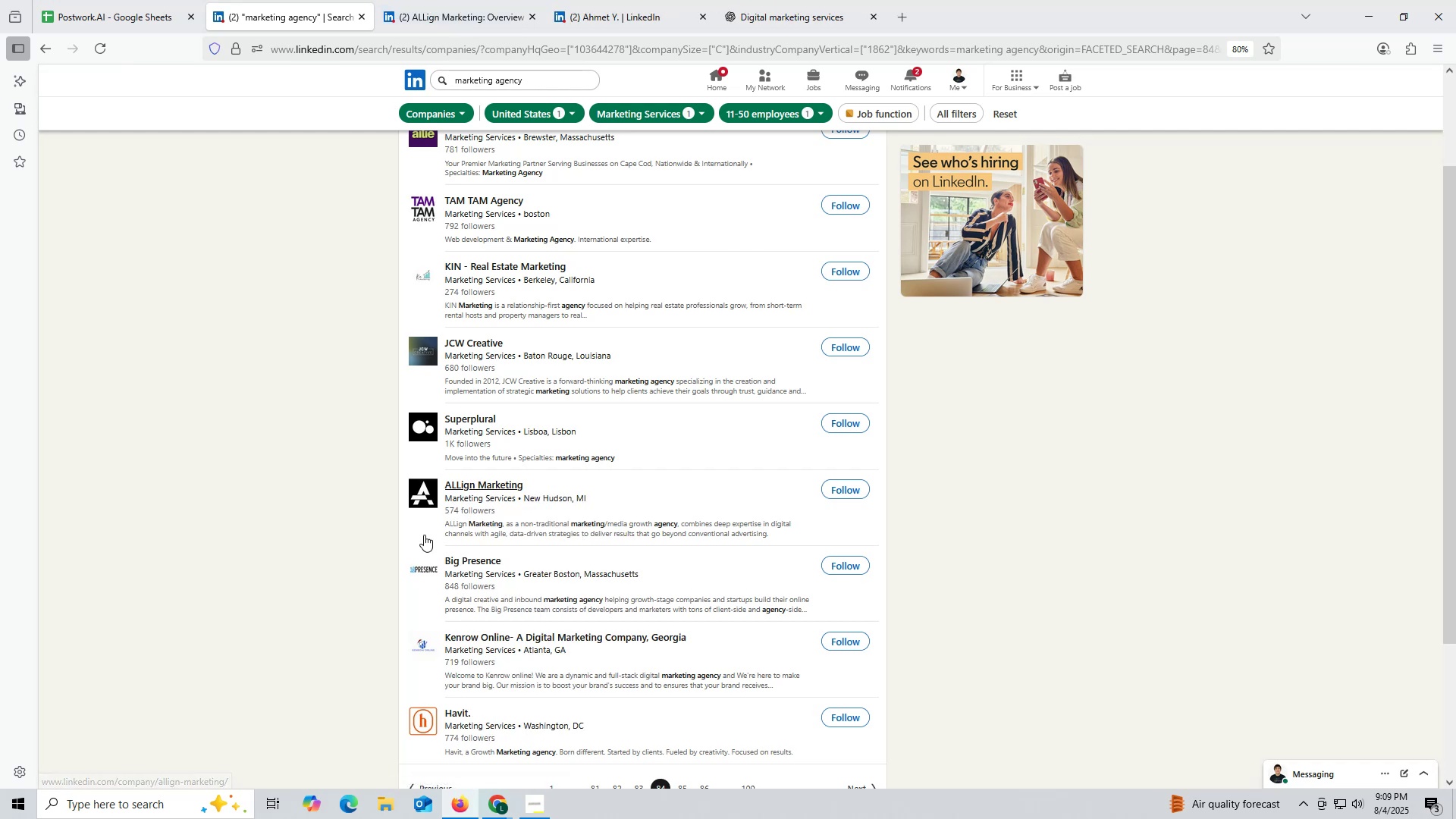 
wait(5.9)
 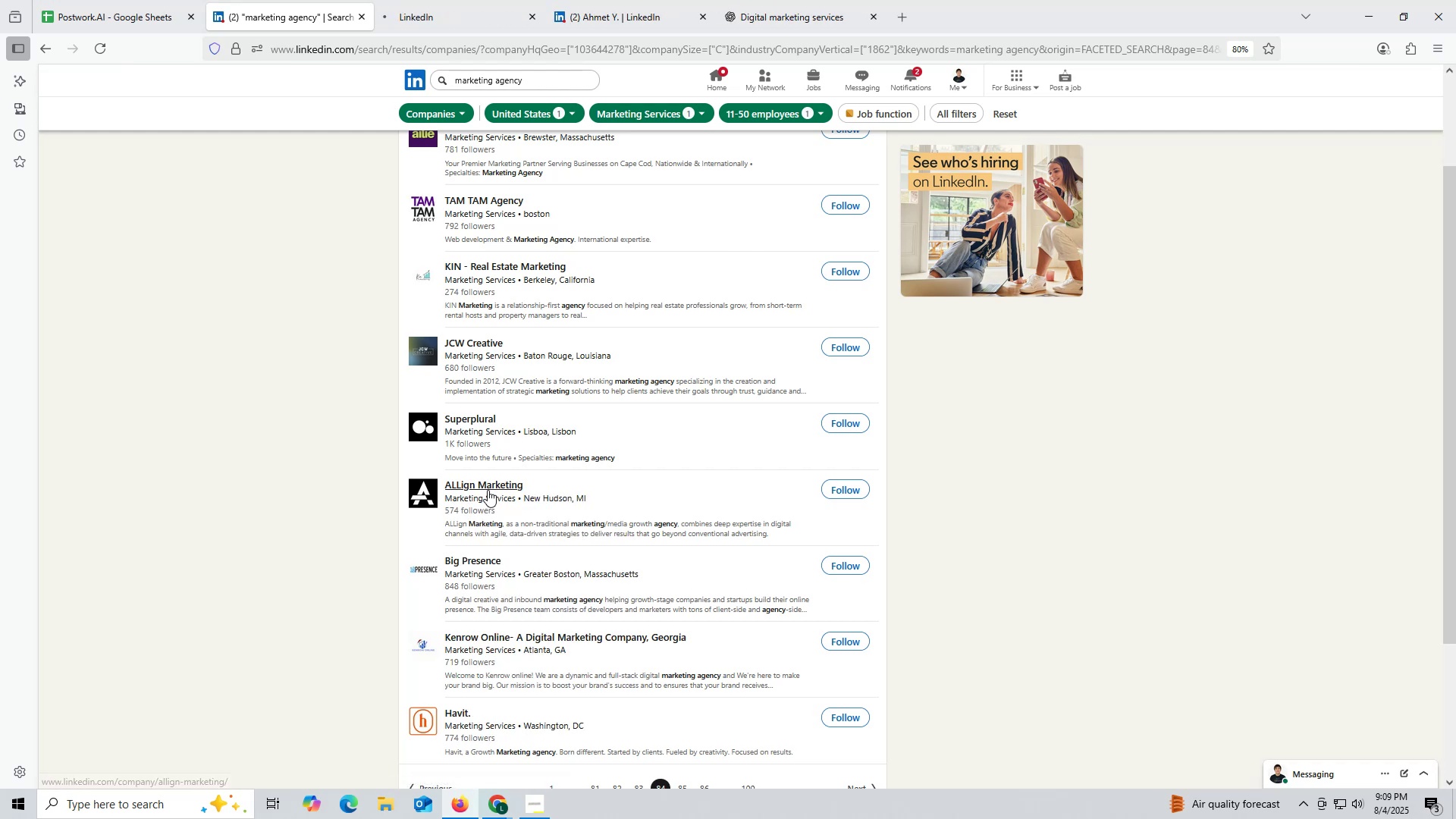 
left_click([471, 9])
 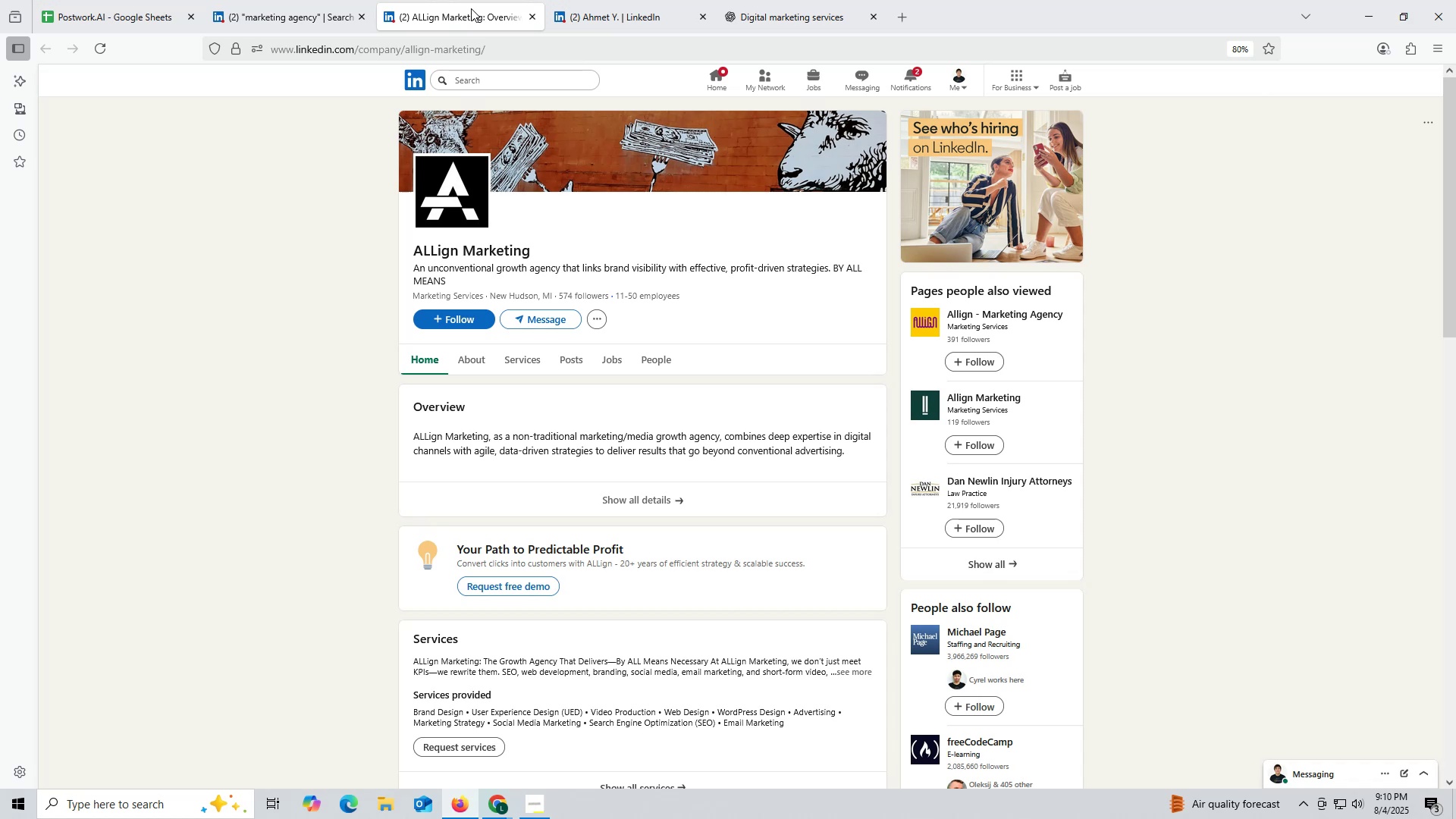 
wait(8.79)
 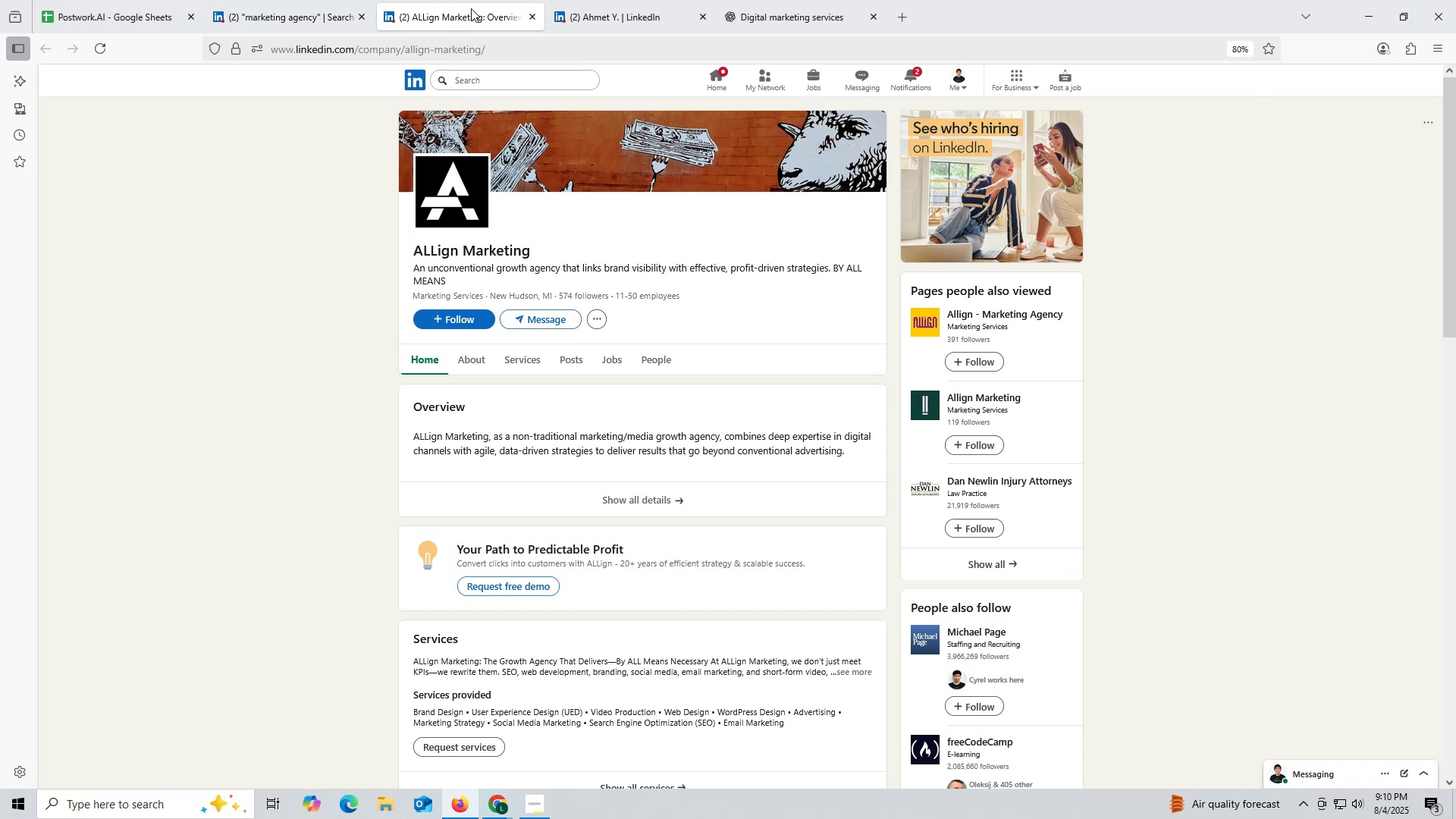 
left_click([573, 359])
 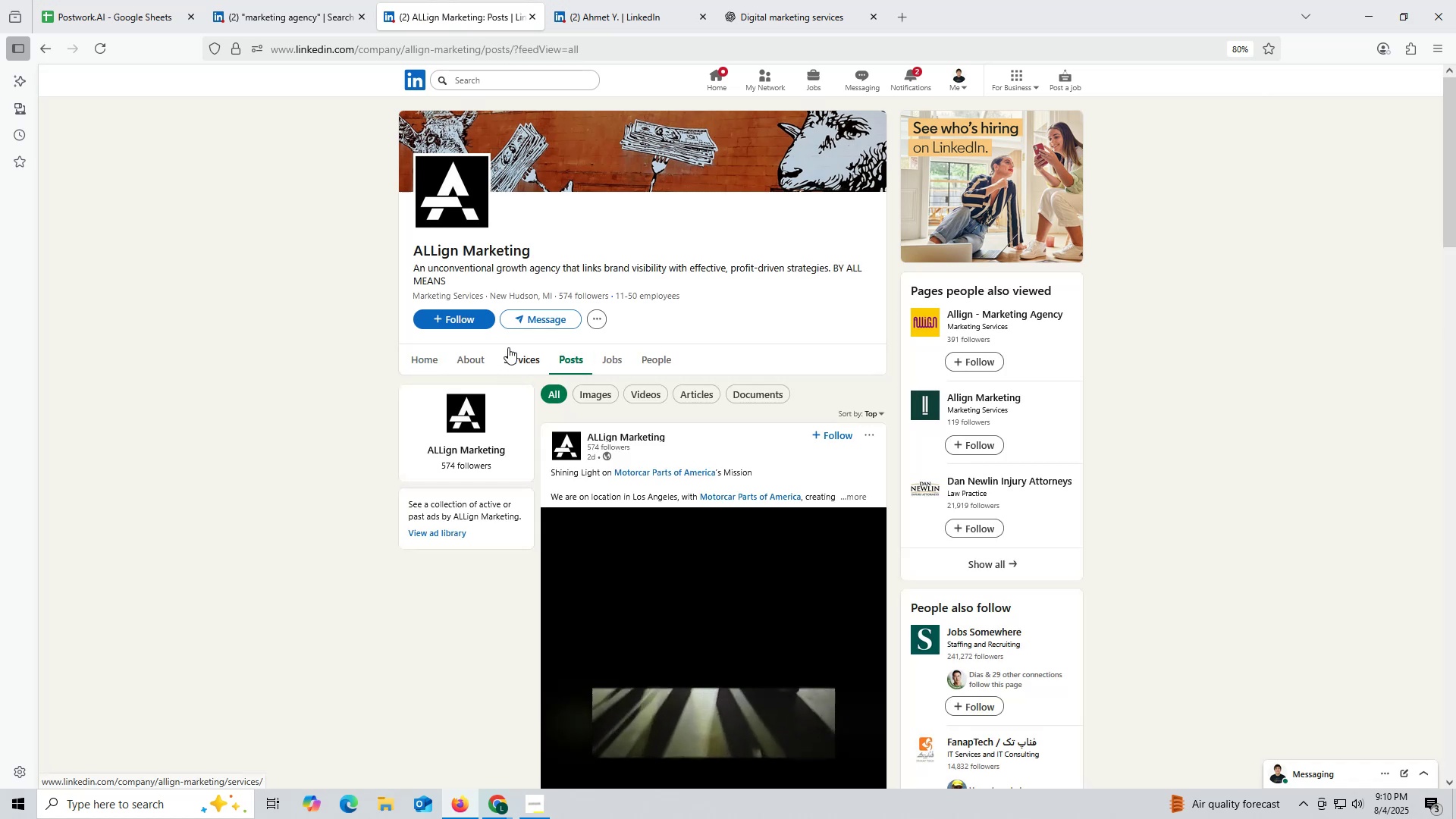 
left_click([463, 361])
 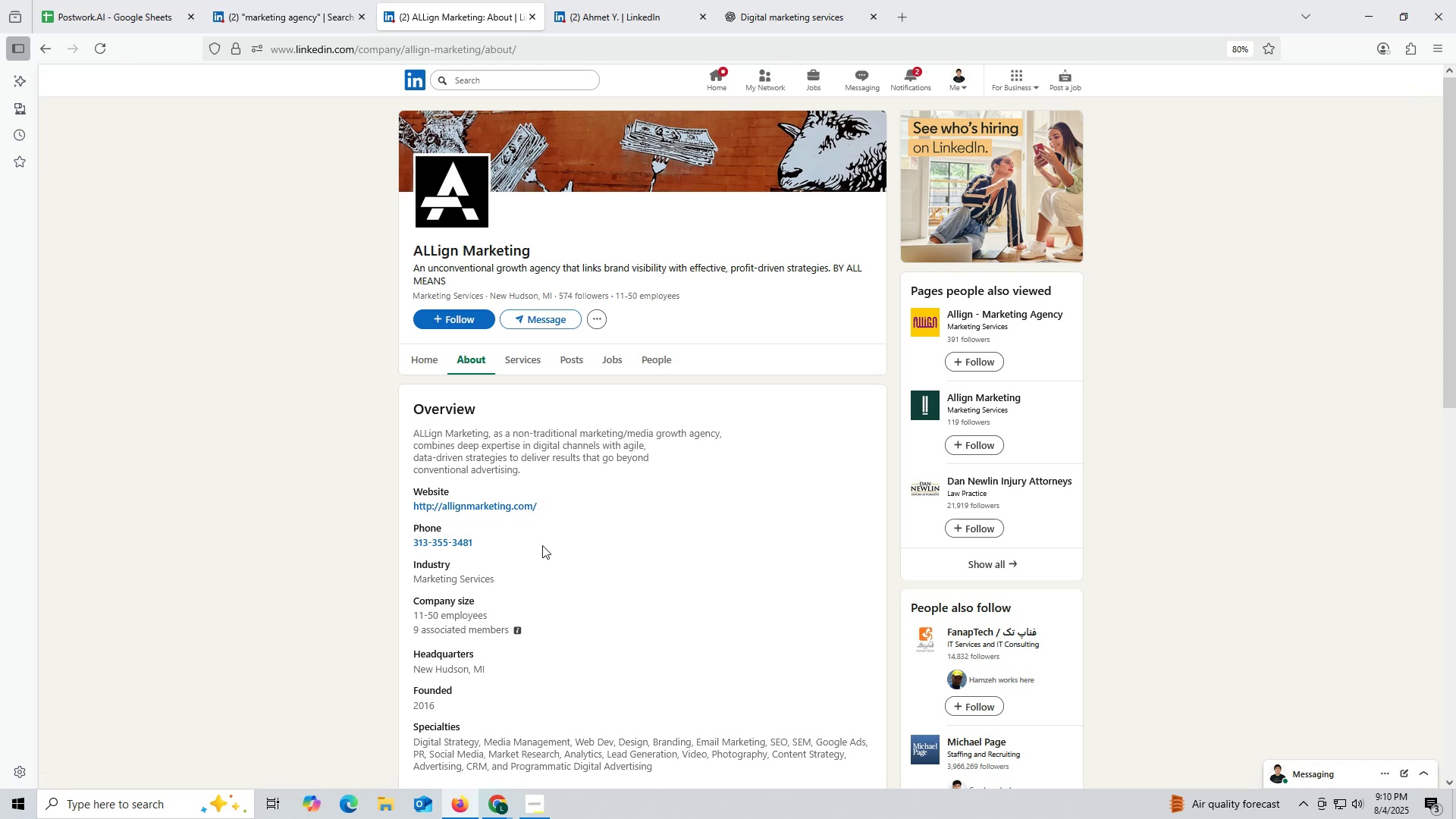 
right_click([481, 507])
 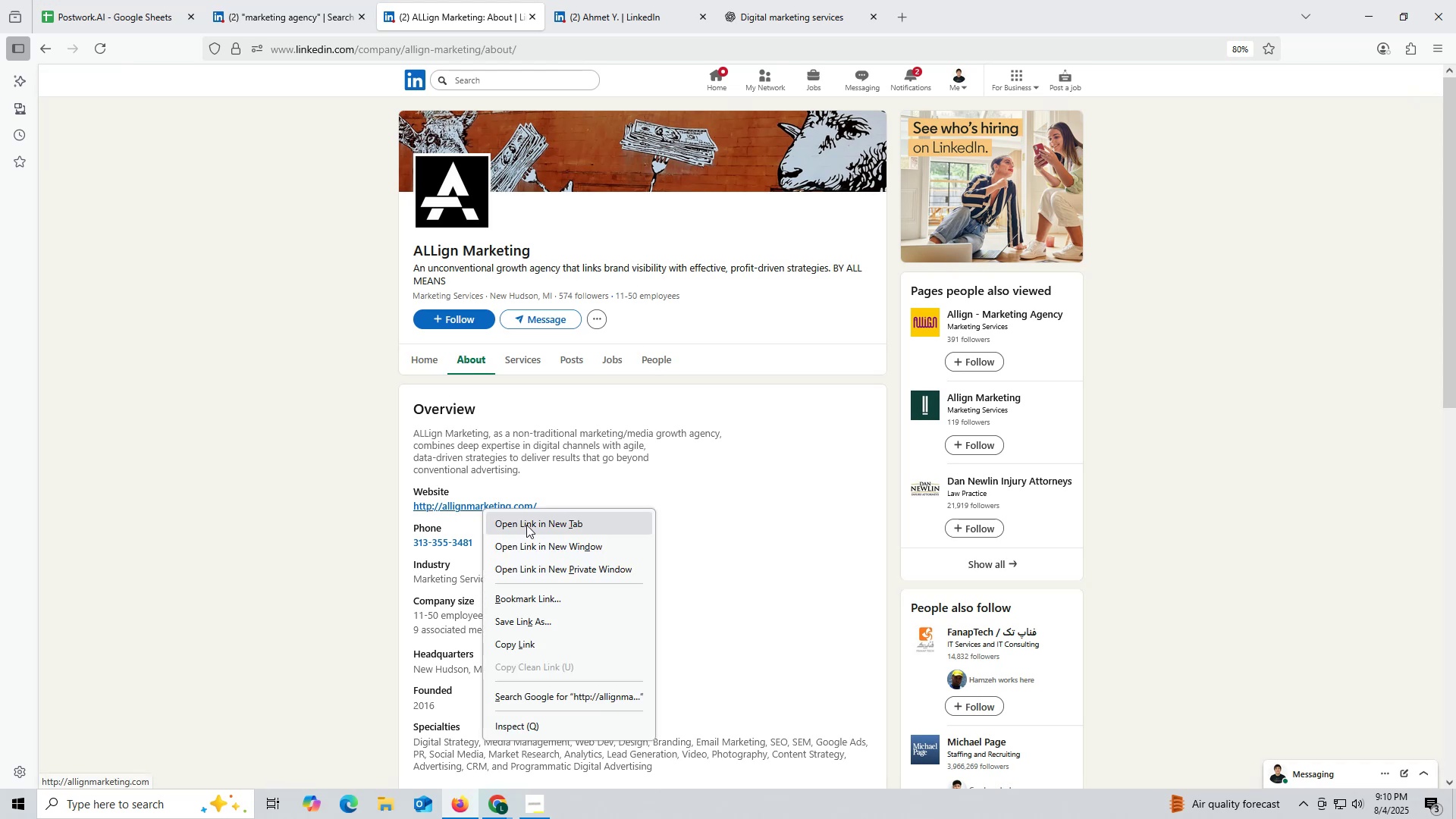 
left_click([526, 525])
 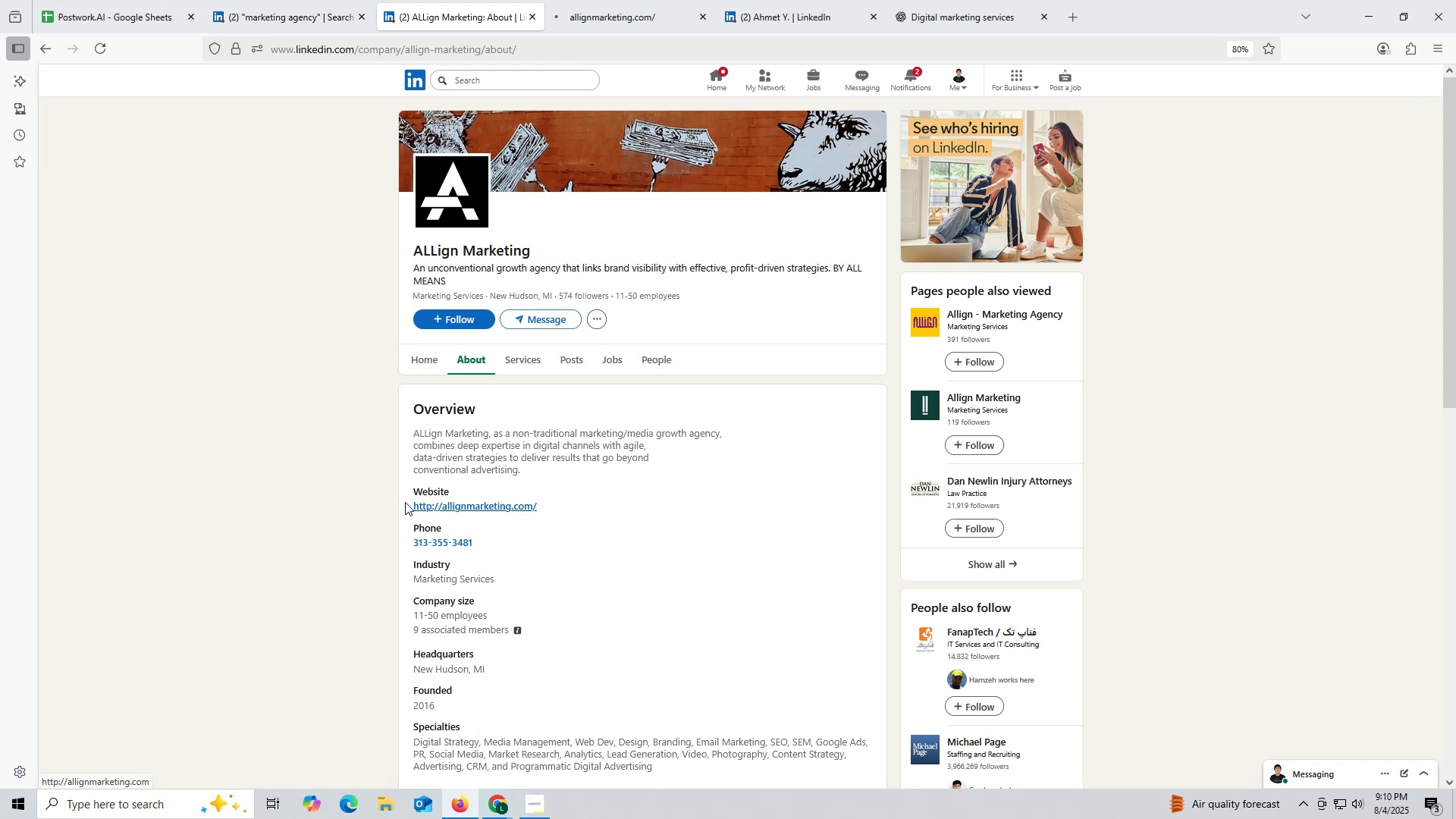 
left_click_drag(start_coordinate=[404, 501], to_coordinate=[566, 503])
 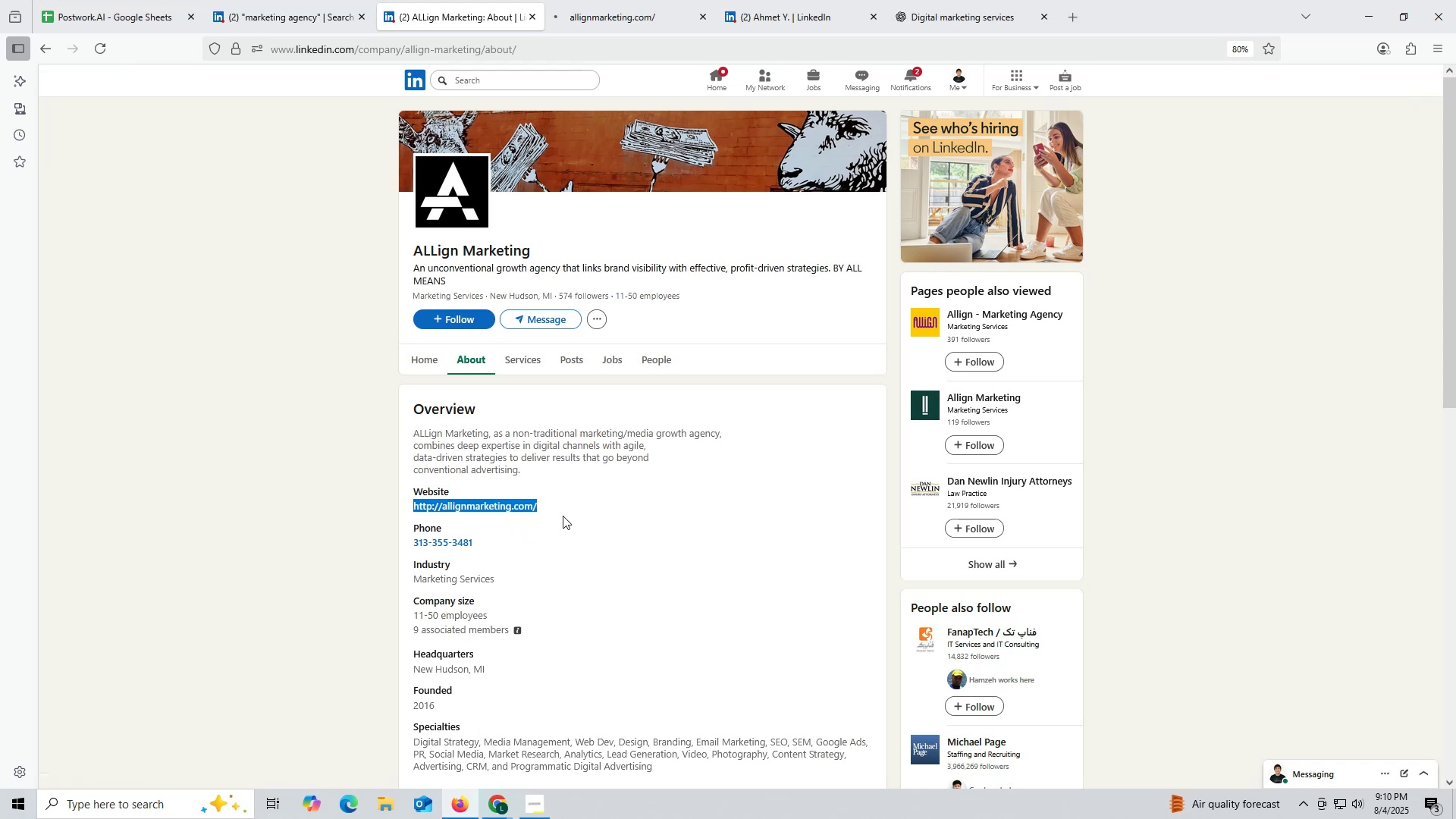 
key(Control+ControlLeft)
 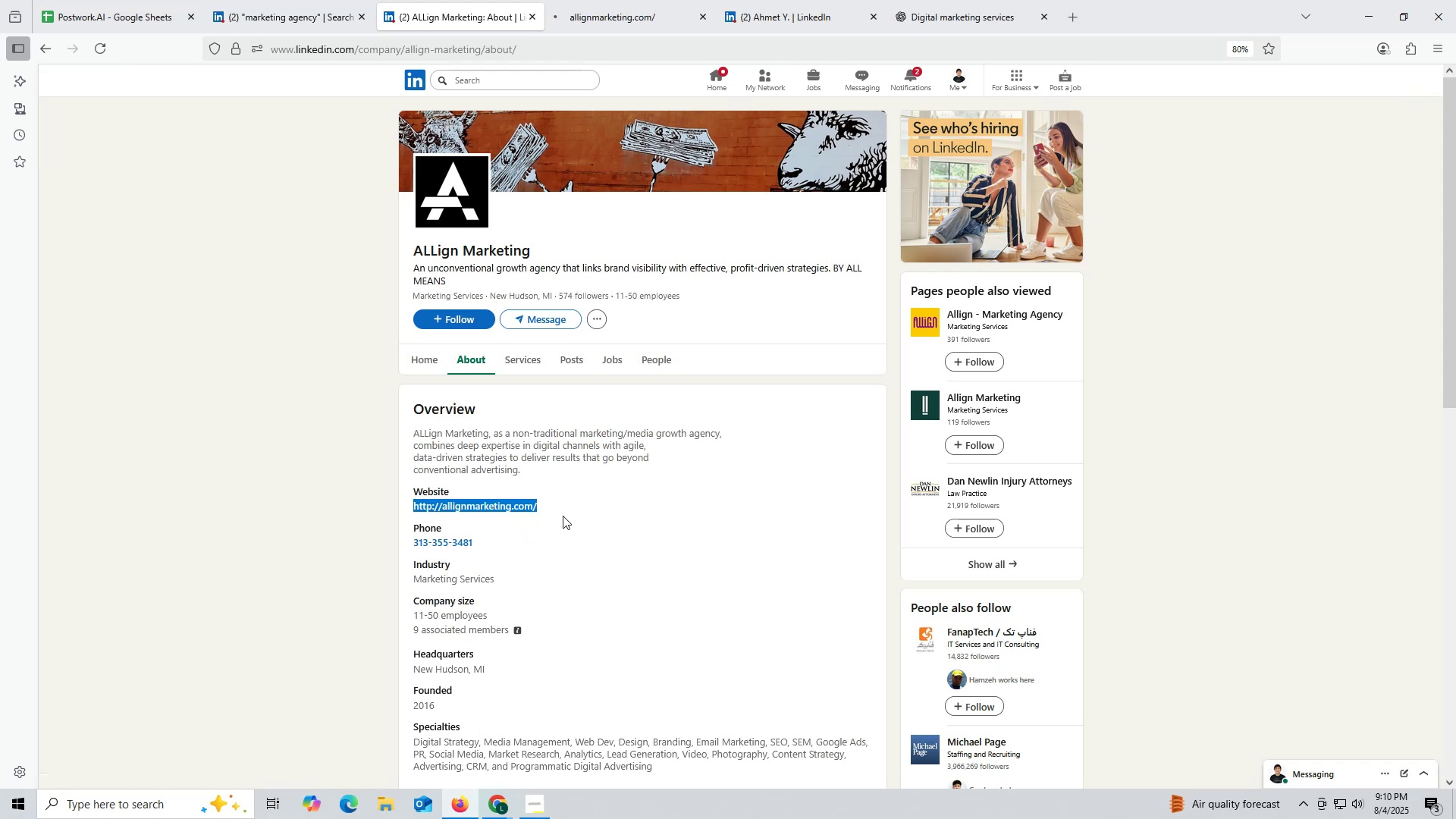 
key(Control+C)
 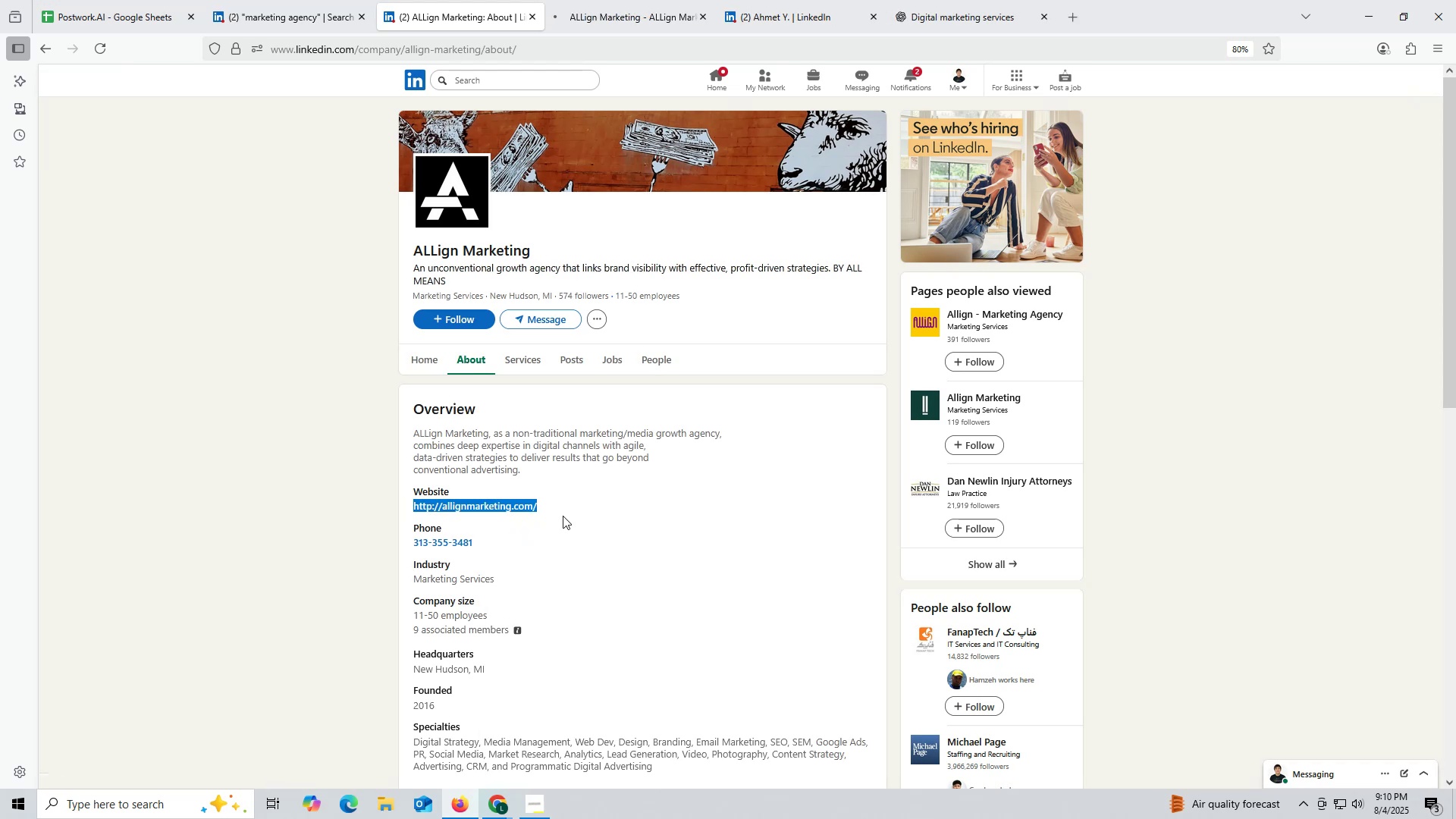 
key(Control+ControlLeft)
 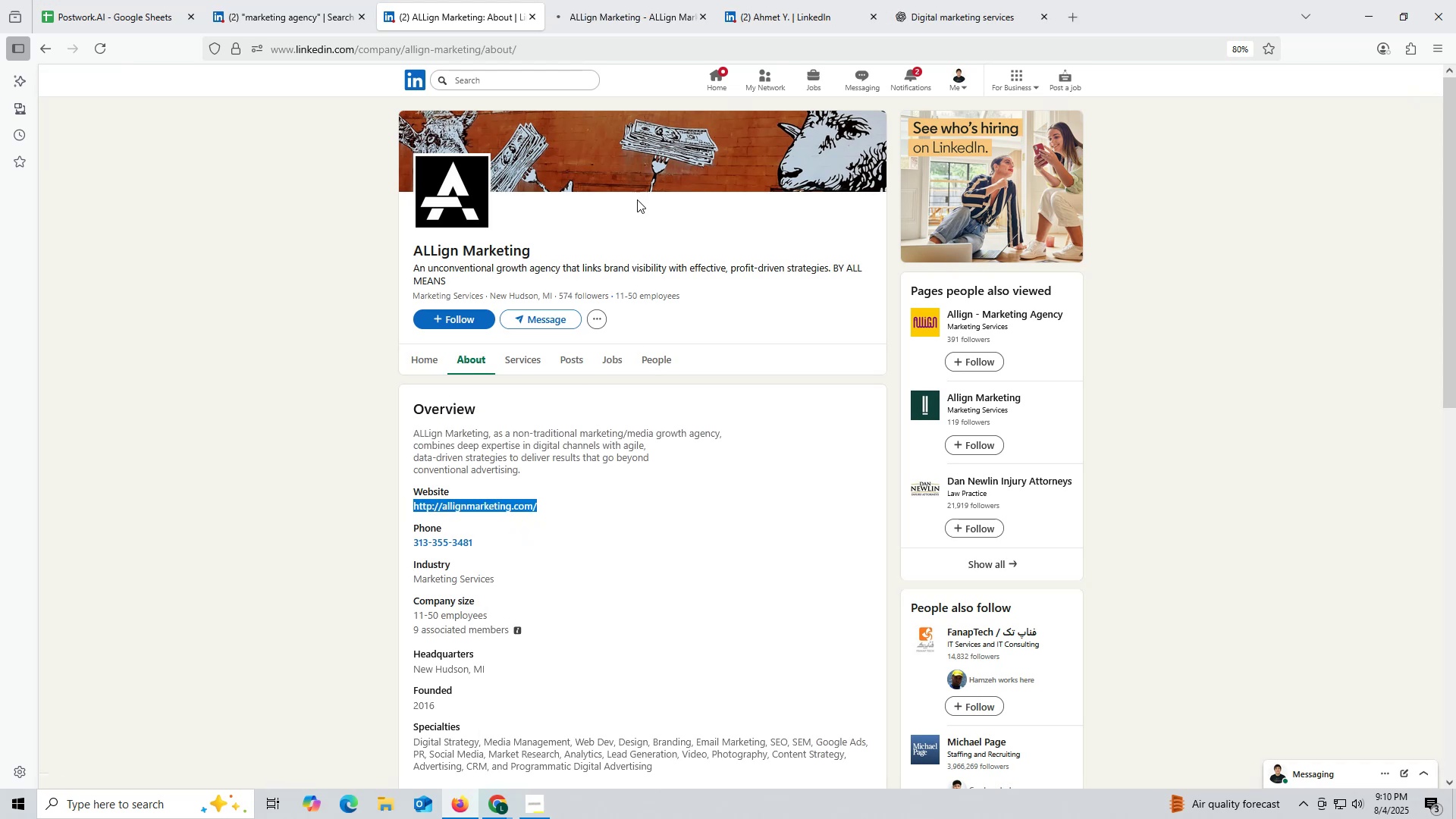 
key(Control+C)
 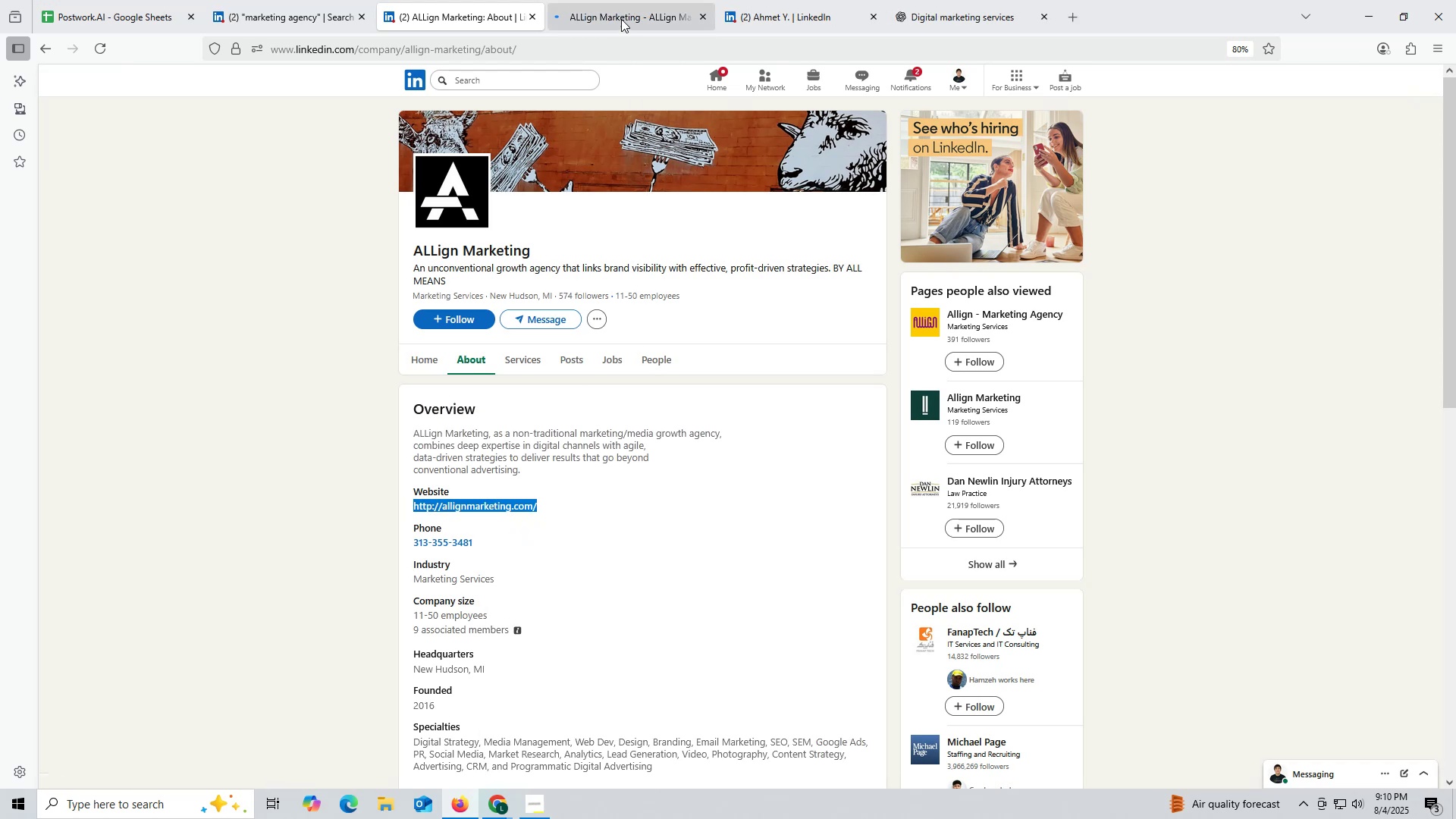 
left_click([621, 19])
 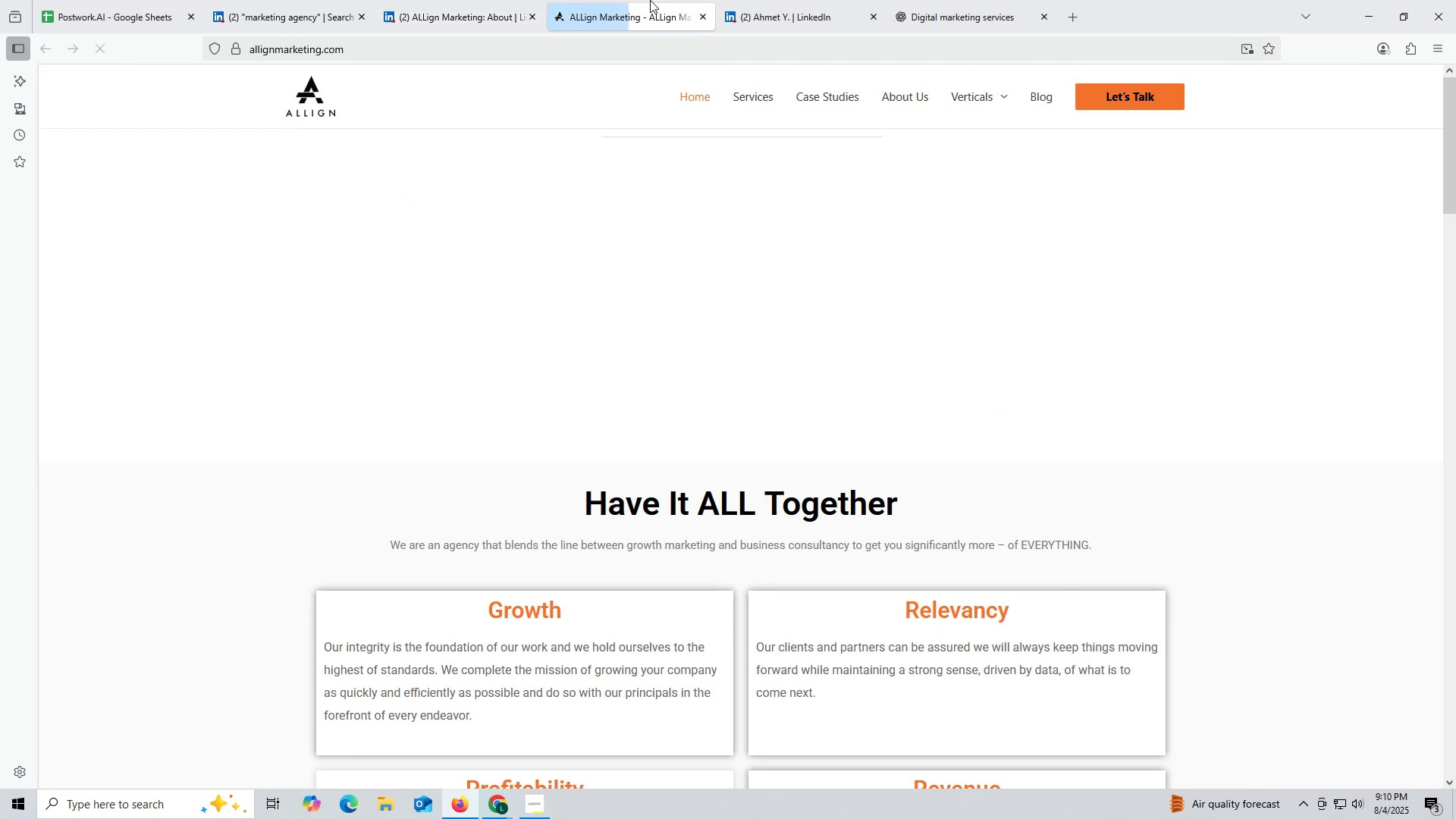 
left_click([701, 15])
 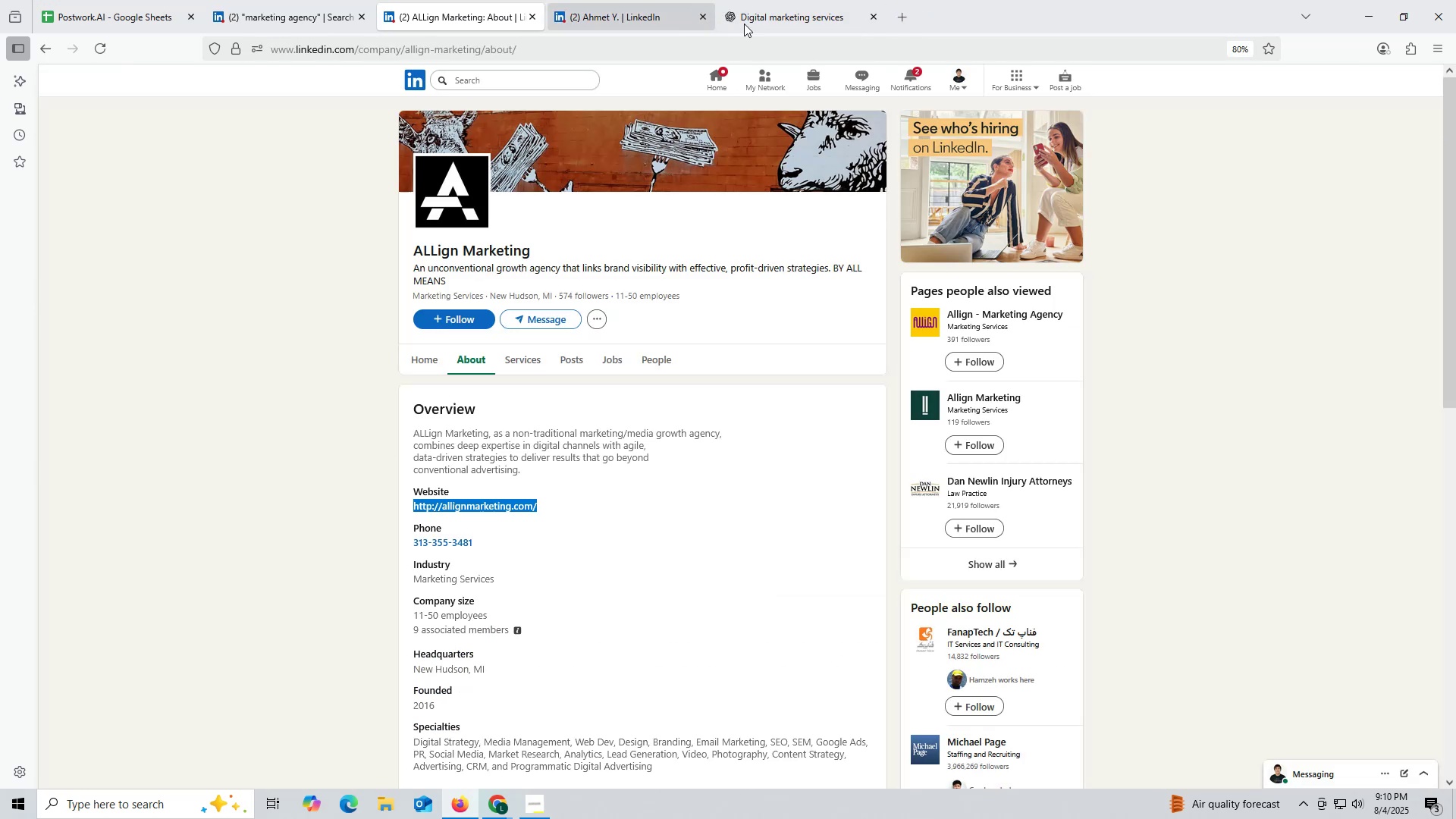 
left_click([769, 13])
 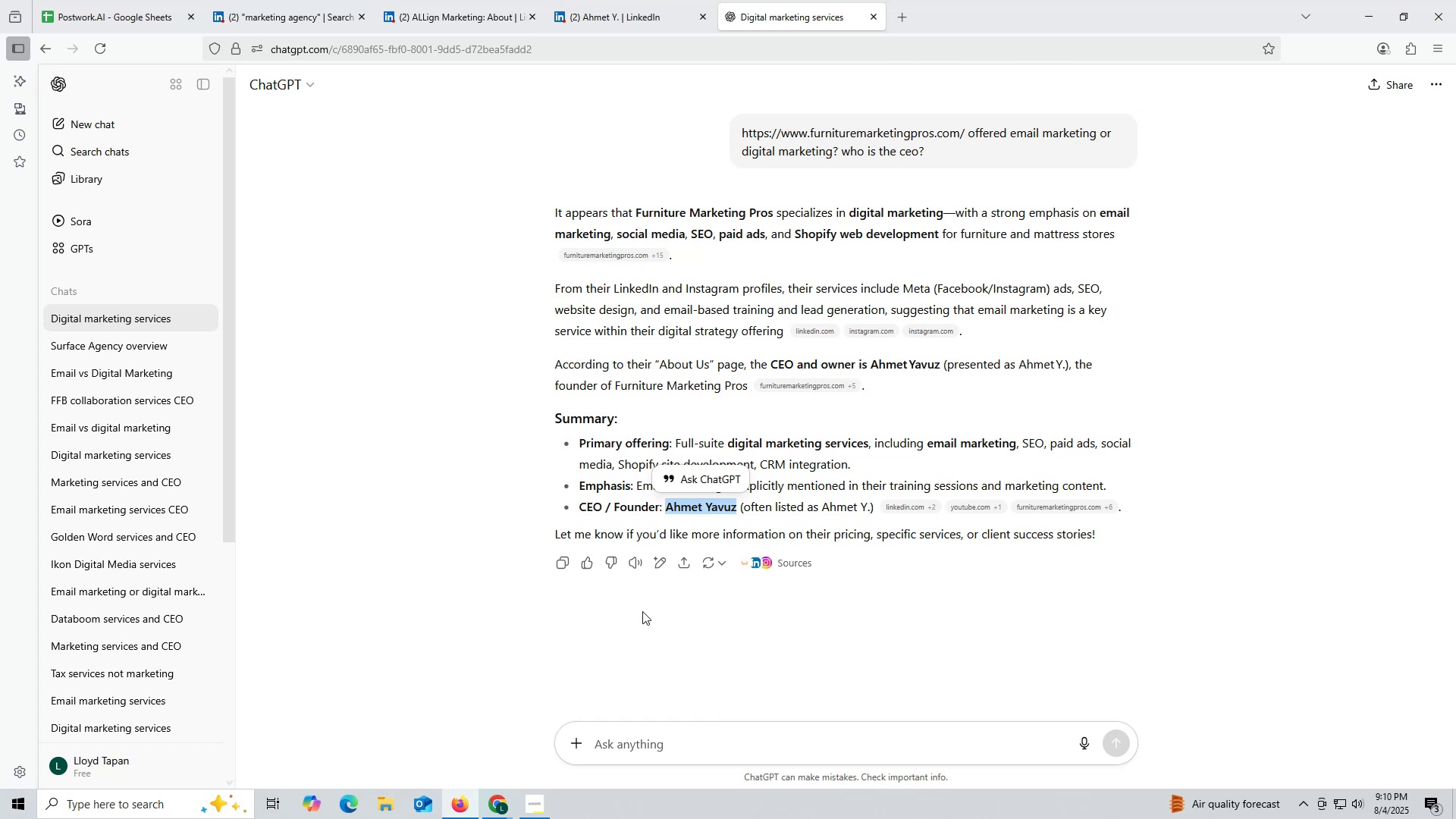 
left_click([660, 745])
 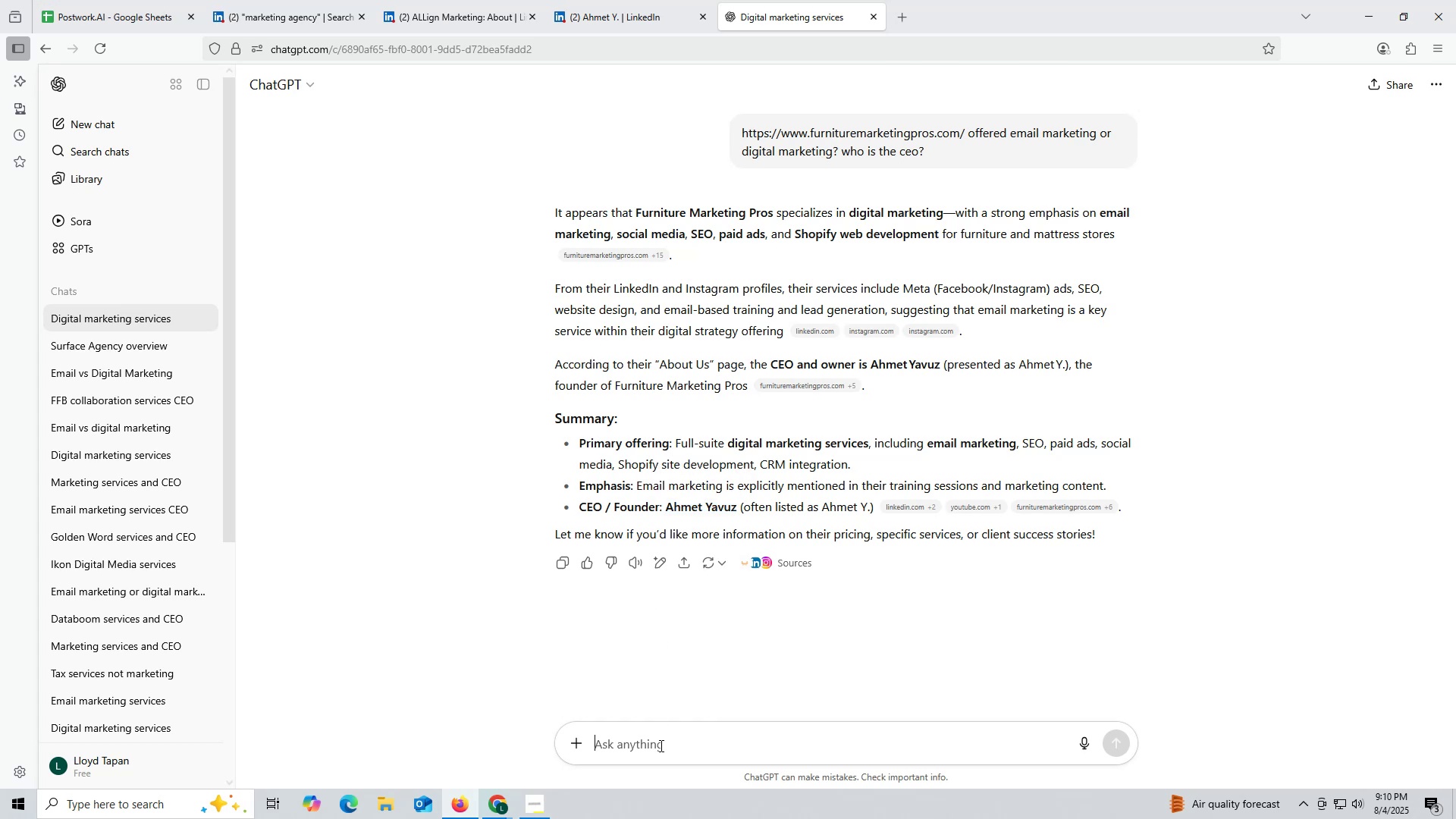 
key(Control+ControlLeft)
 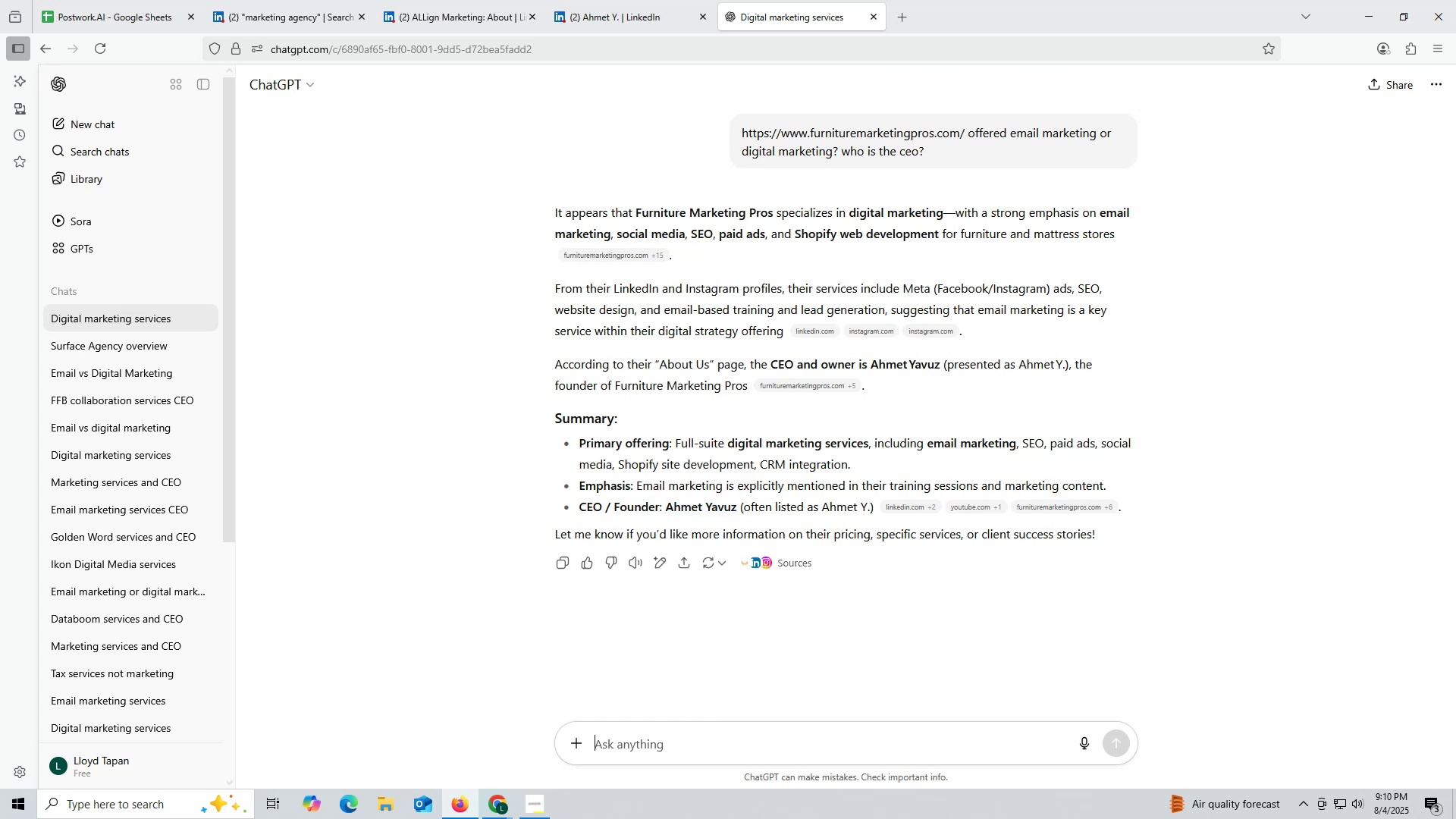 
key(Control+V)
 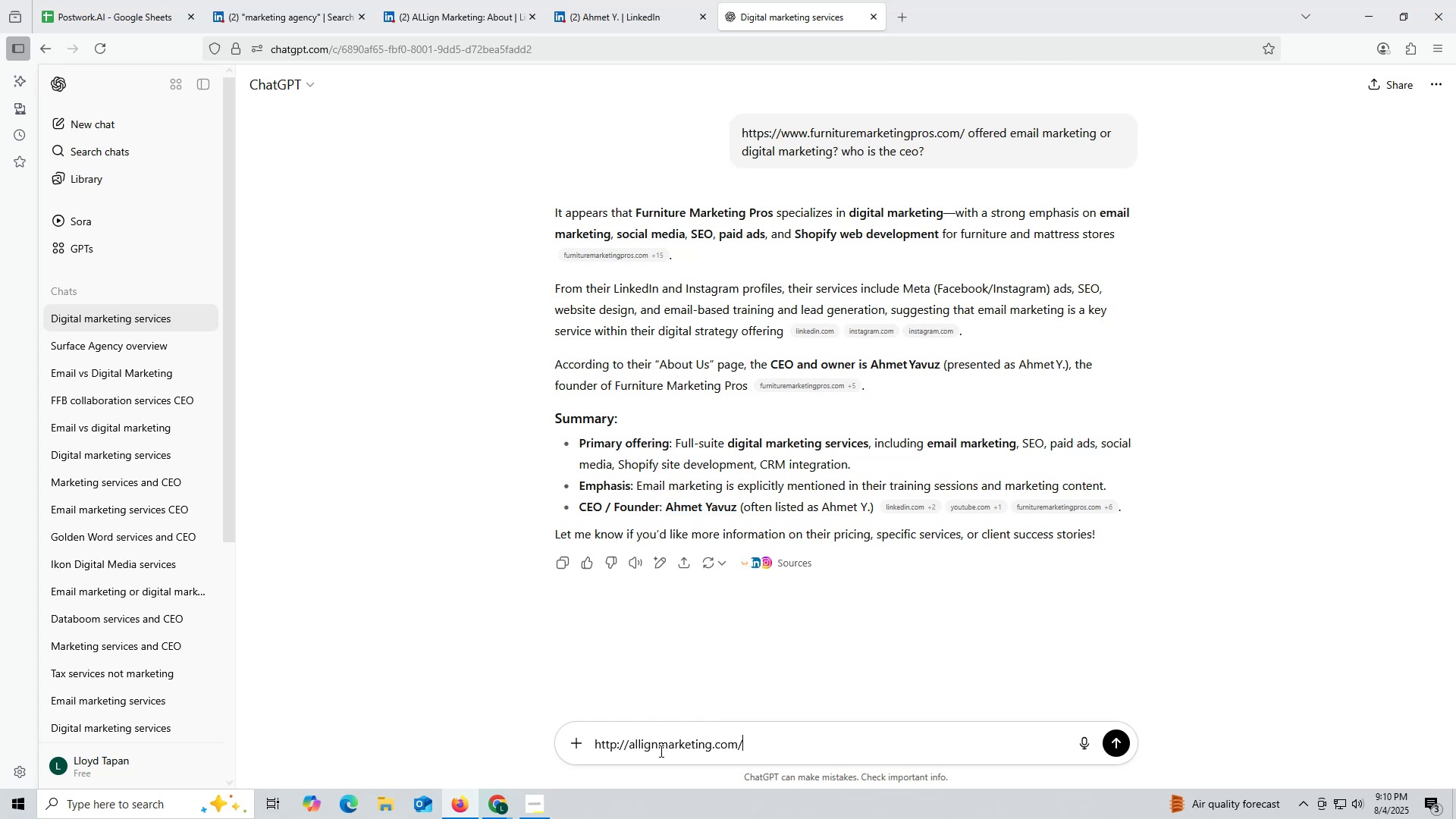 
key(Space)
 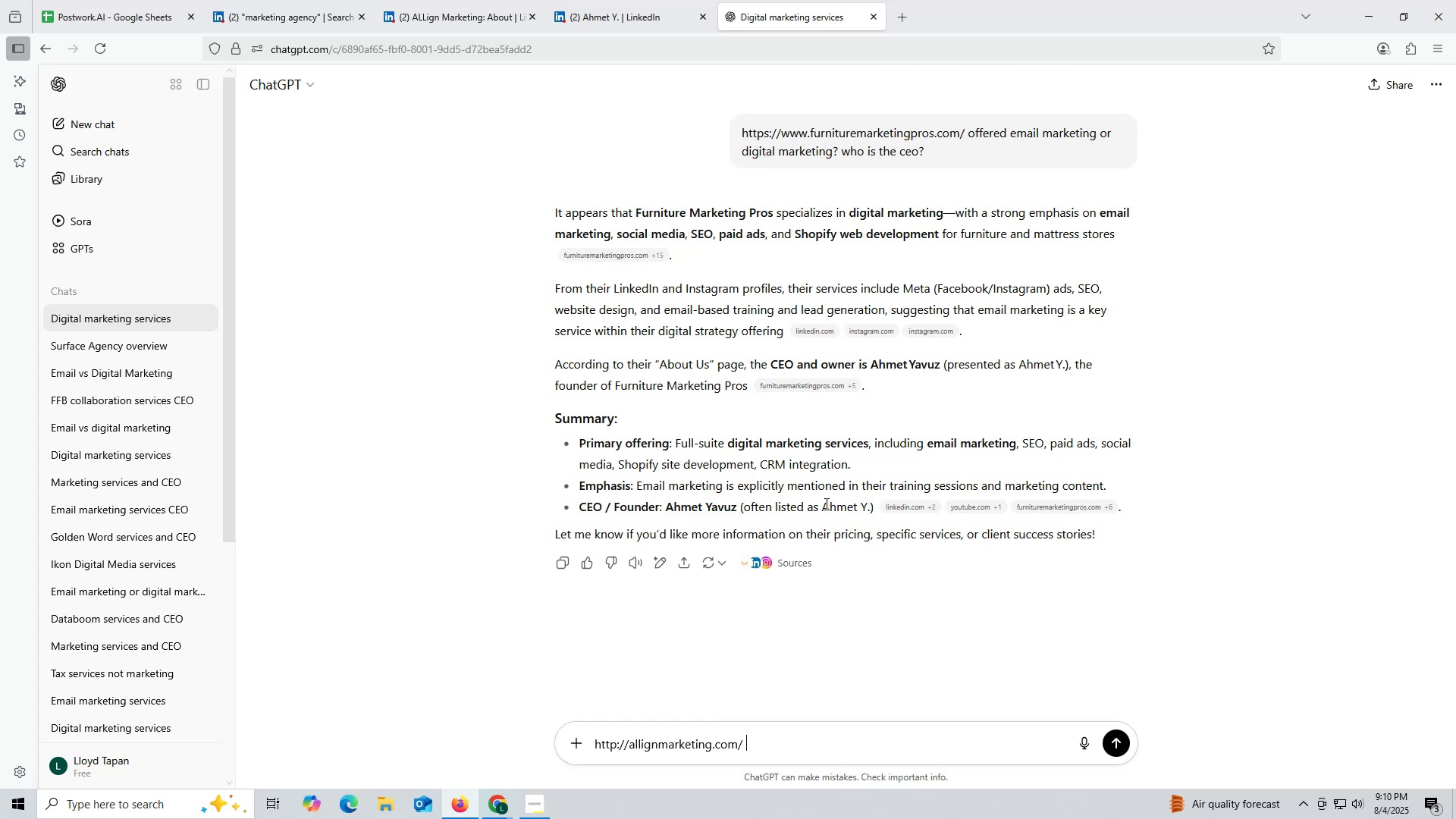 
scroll: coordinate [824, 502], scroll_direction: up, amount: 2.0
 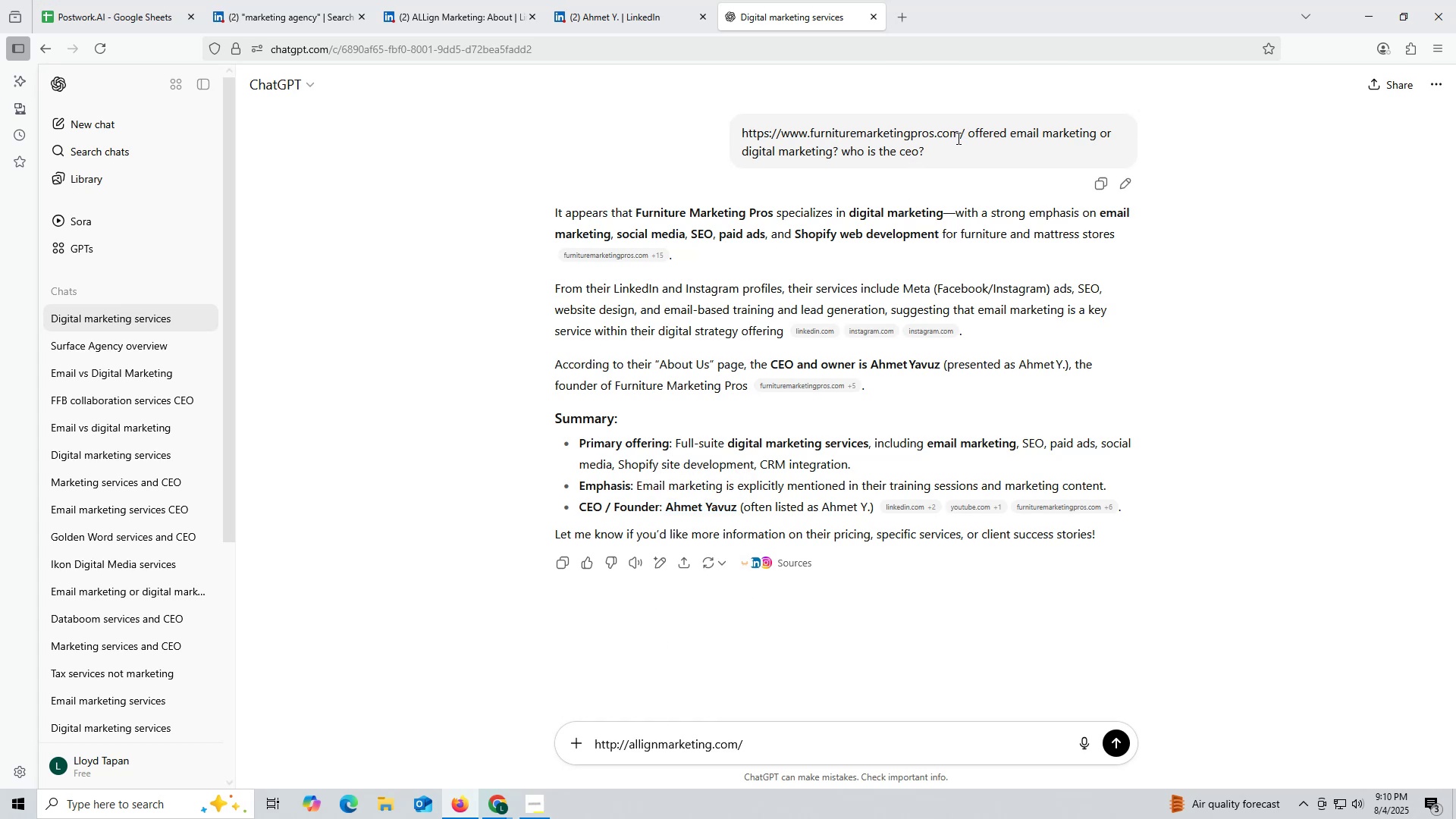 
left_click_drag(start_coordinate=[968, 138], to_coordinate=[991, 150])
 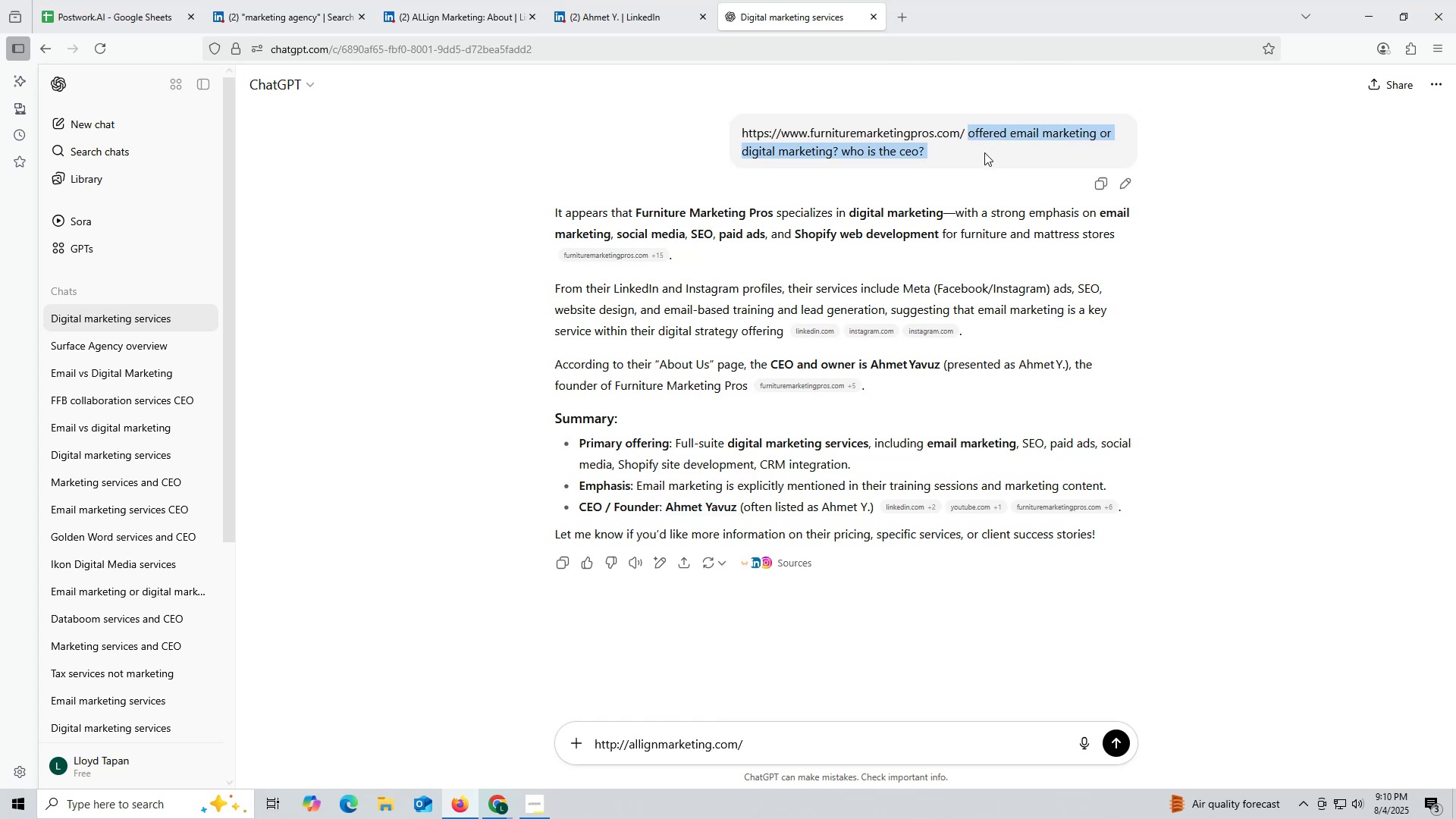 
key(Control+ControlLeft)
 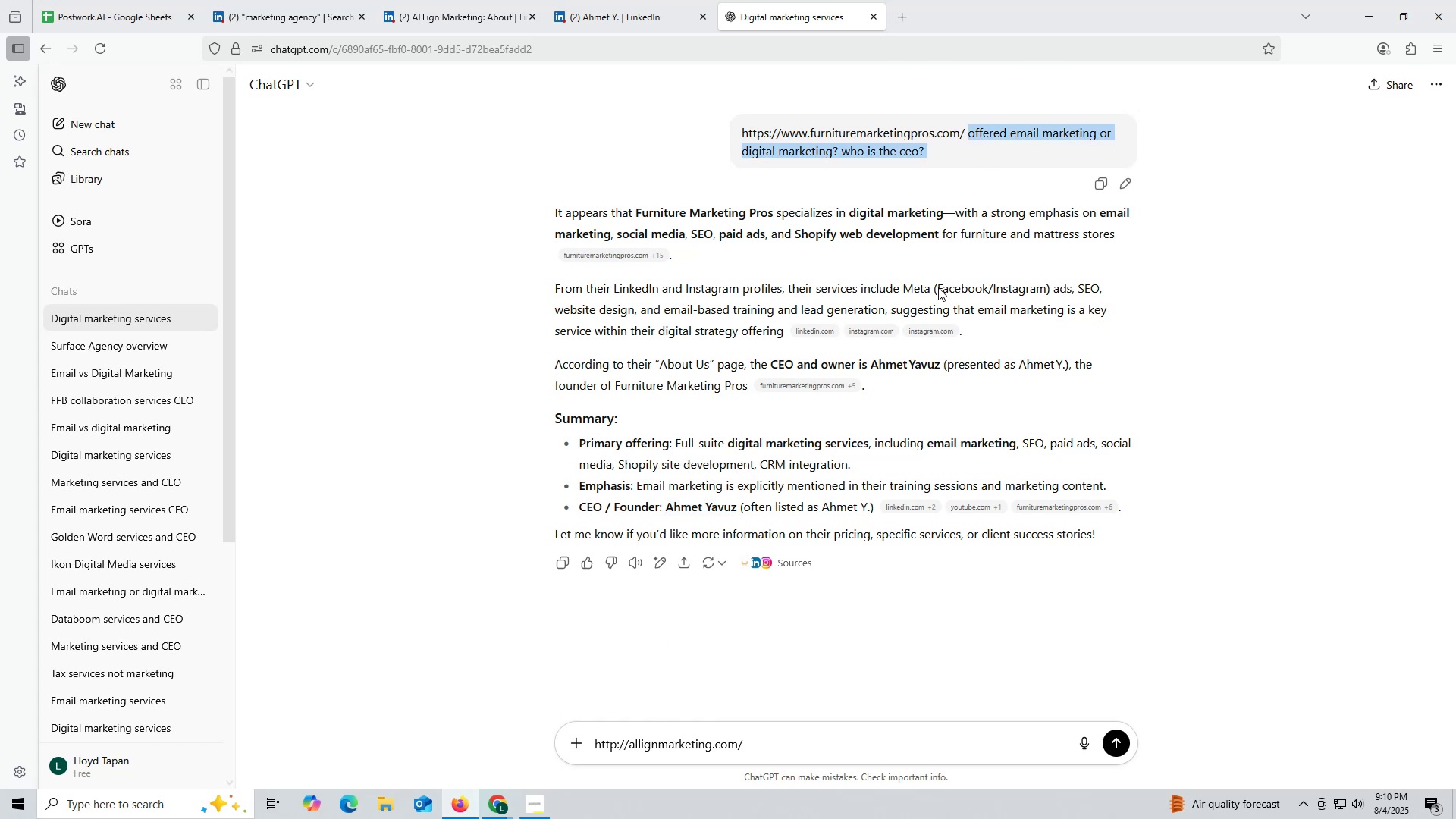 
key(Control+C)
 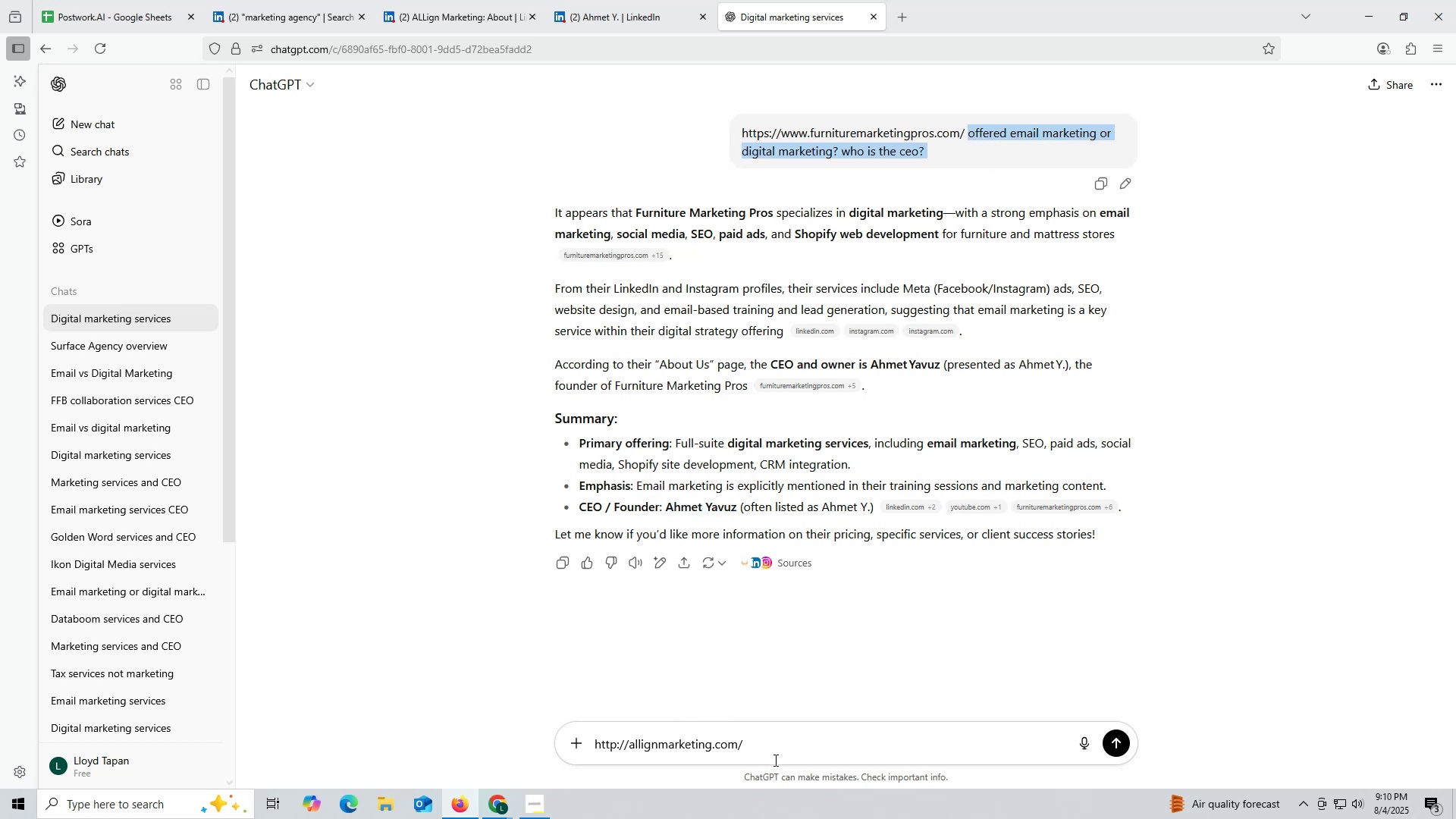 
key(Control+ControlLeft)
 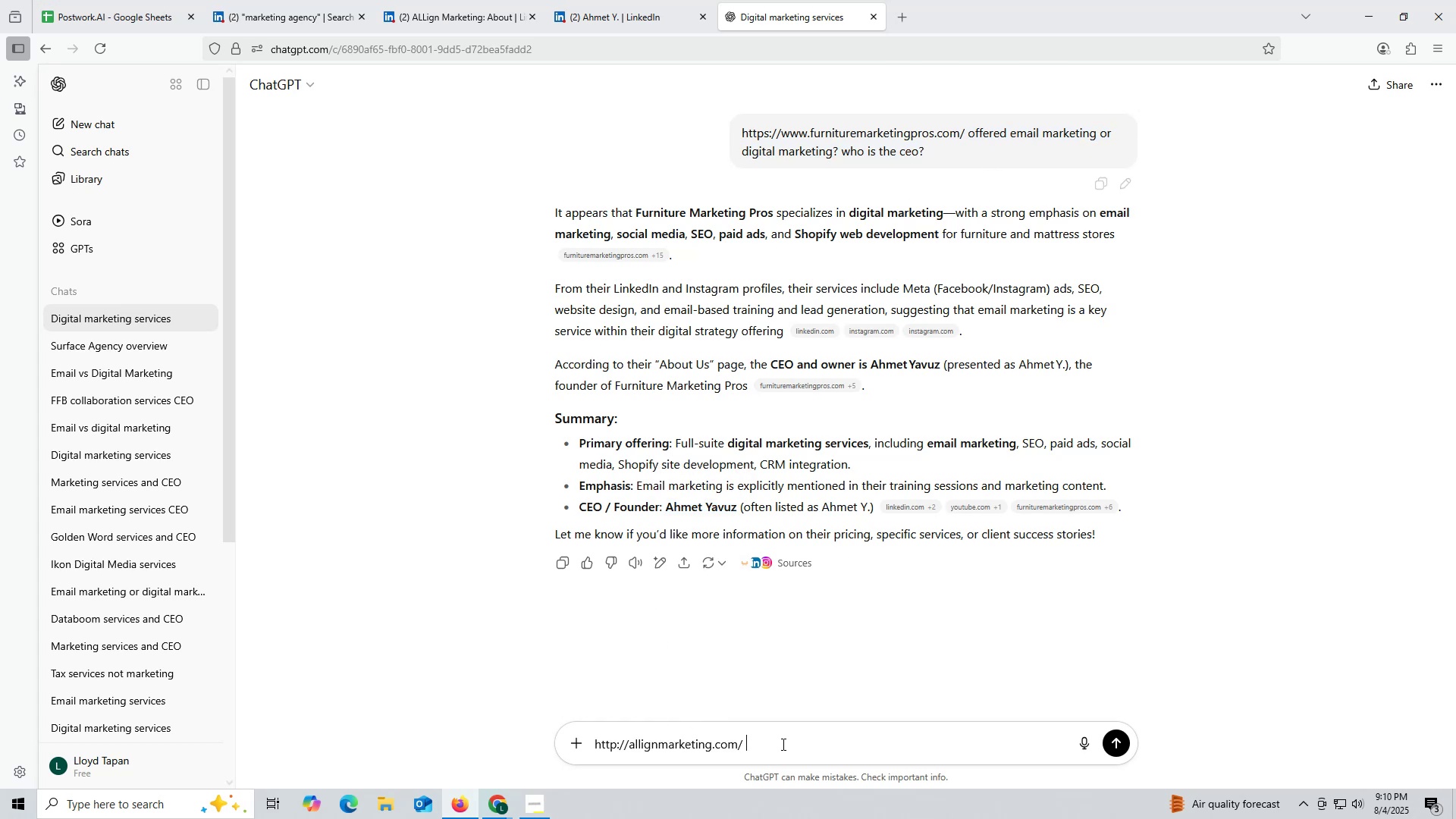 
key(Control+V)
 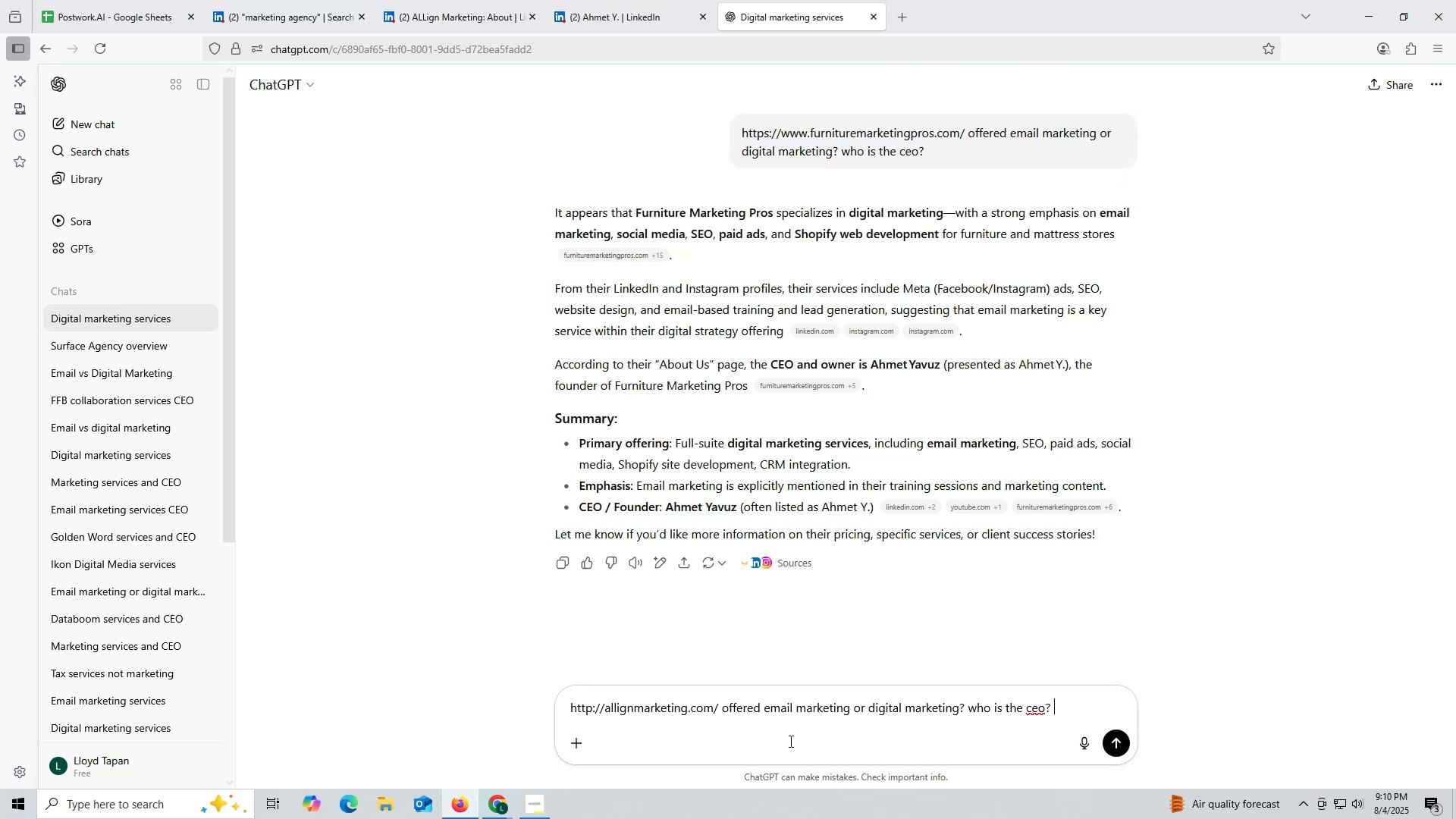 
key(Enter)
 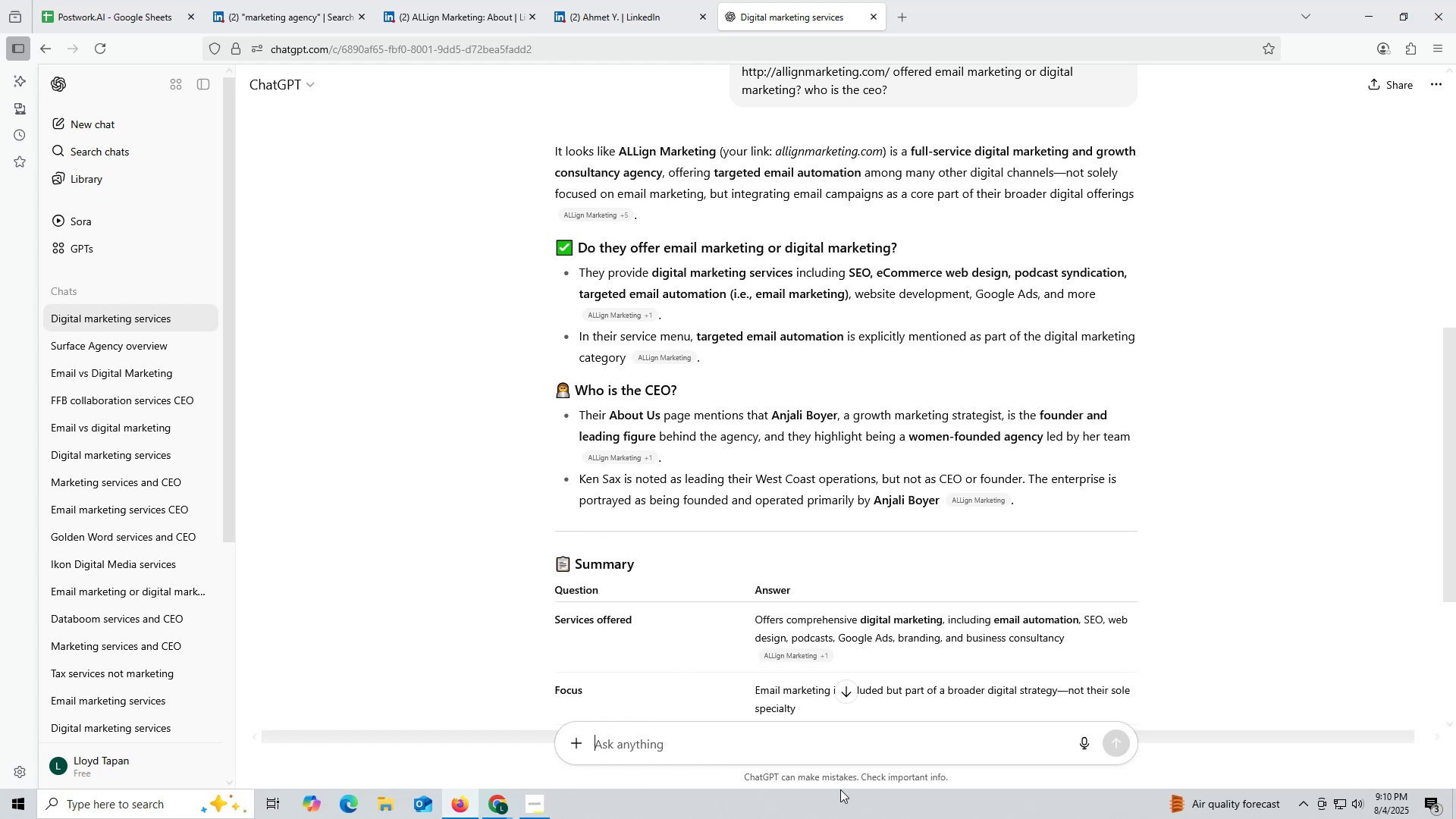 
wait(16.85)
 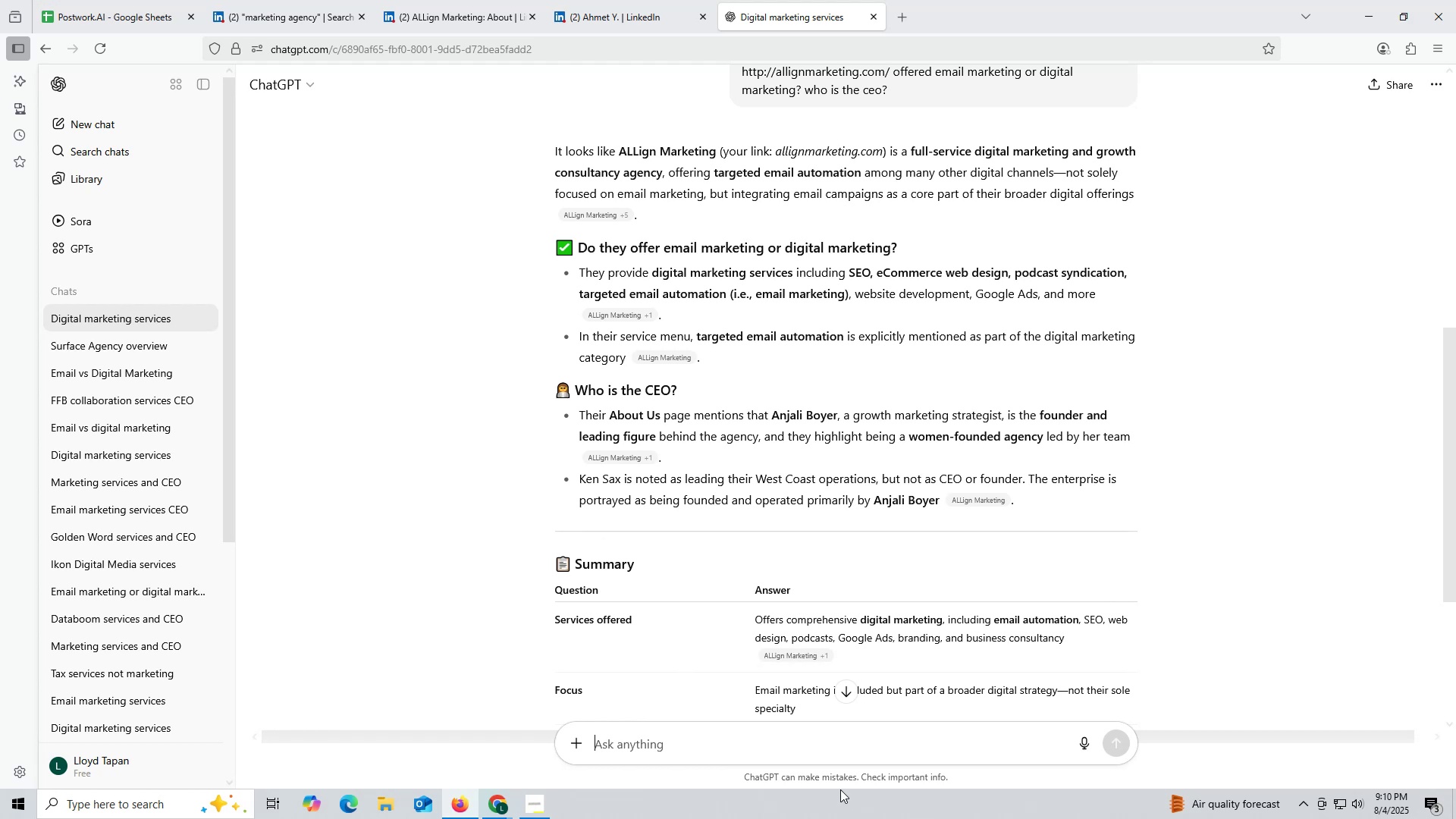 
scroll: coordinate [795, 523], scroll_direction: down, amount: 5.0
 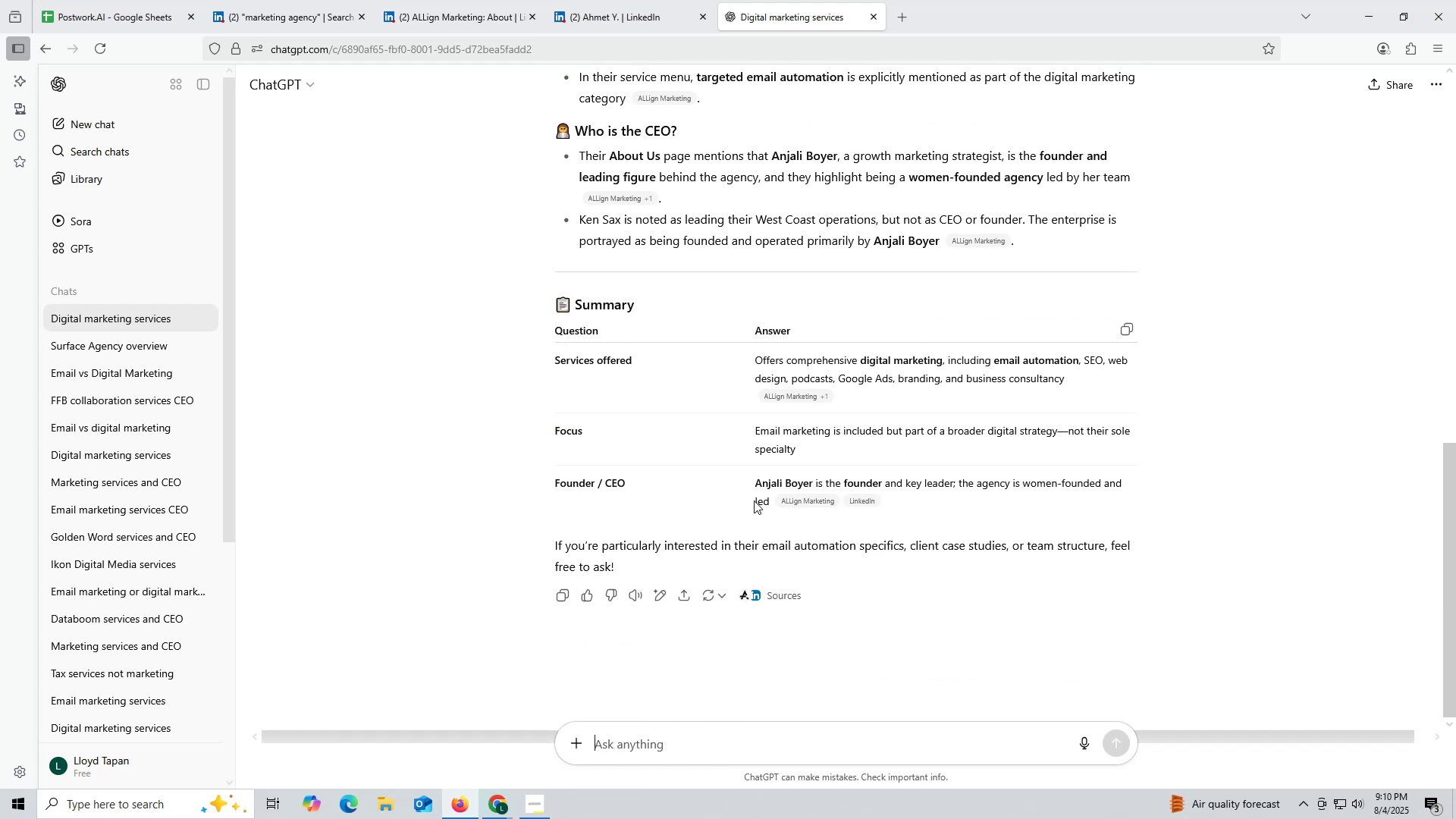 
scroll: coordinate [736, 507], scroll_direction: up, amount: 3.0
 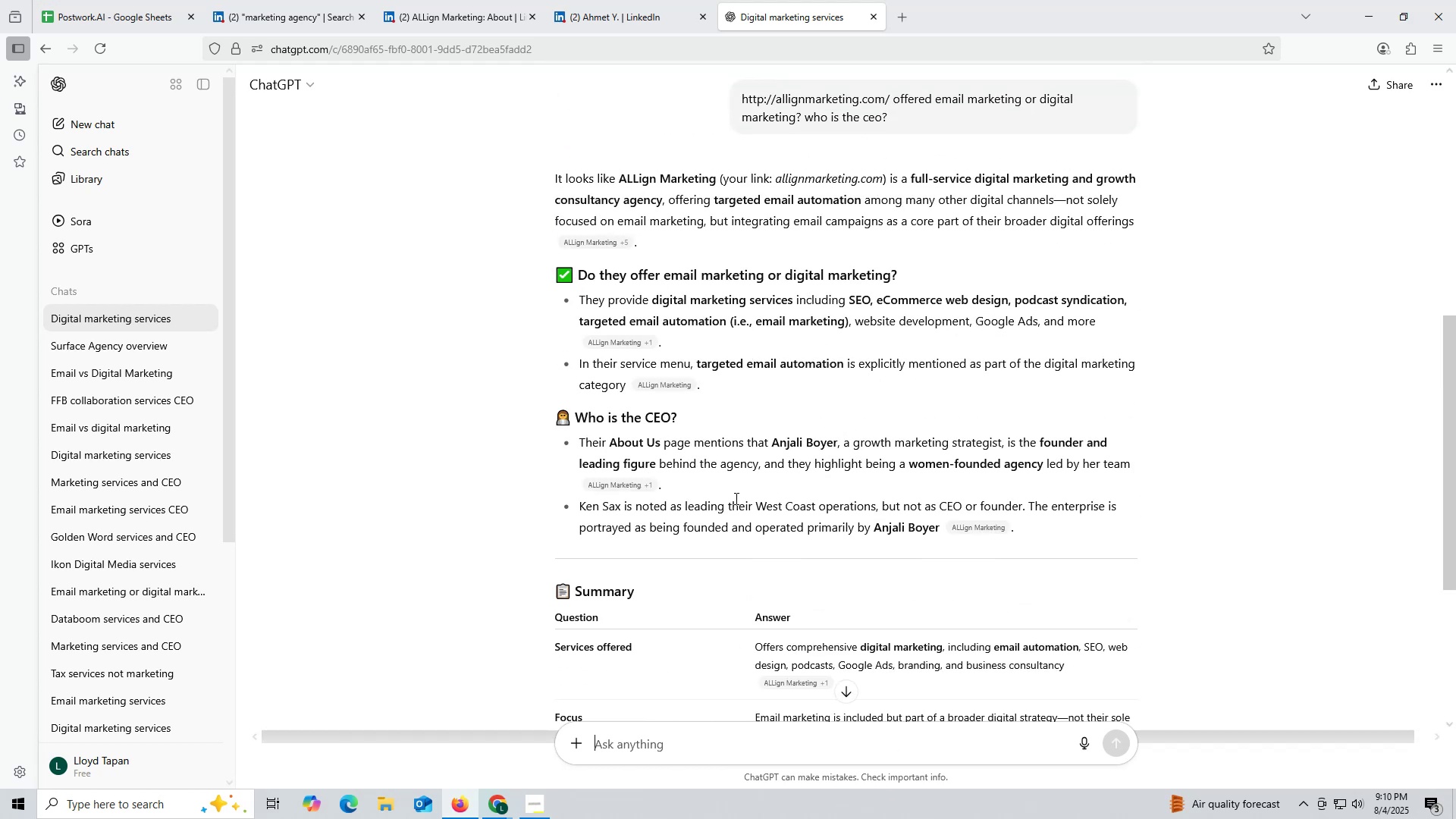 
scroll: coordinate [735, 498], scroll_direction: down, amount: 2.0
 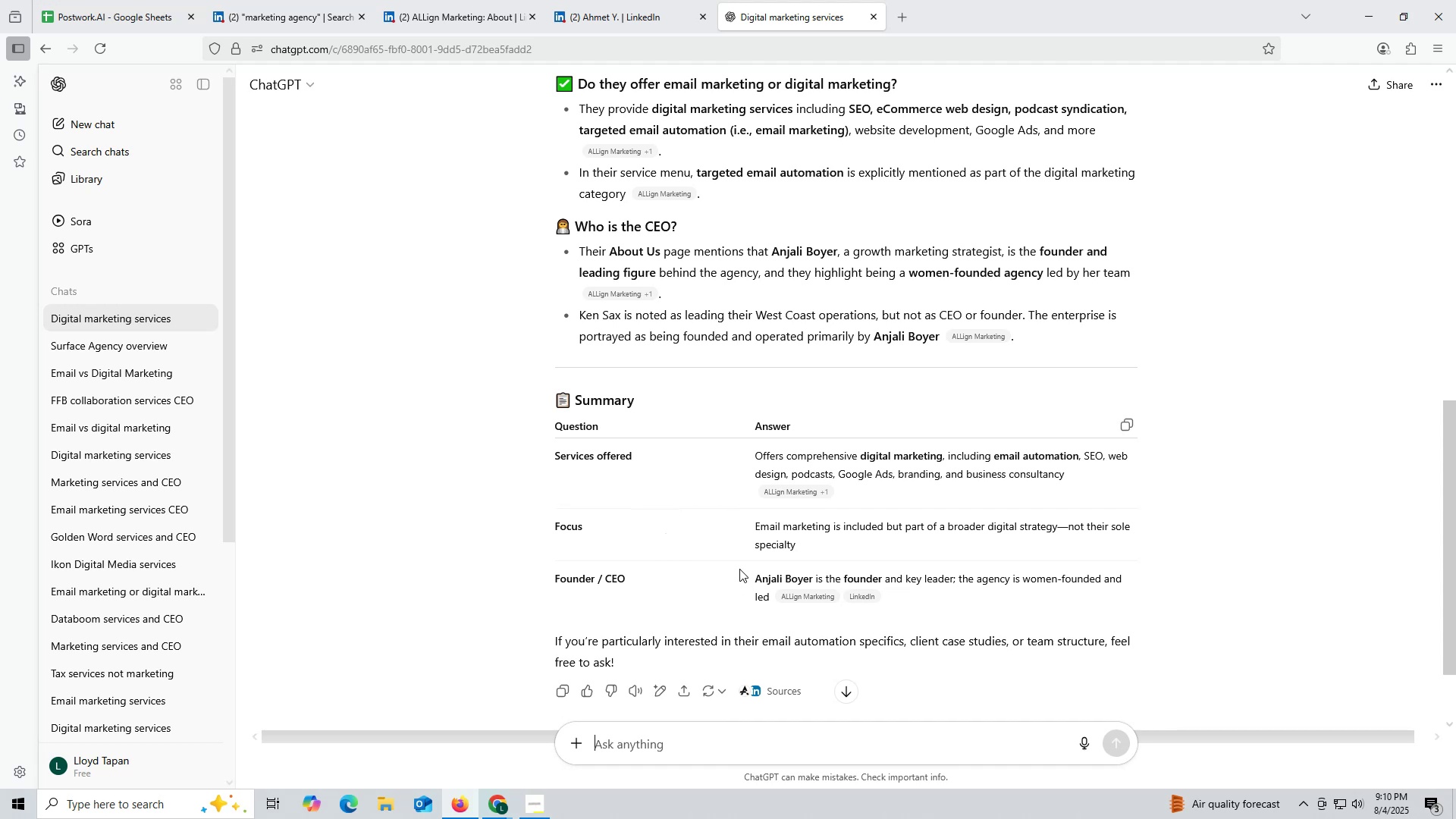 
left_click_drag(start_coordinate=[770, 247], to_coordinate=[839, 253])
 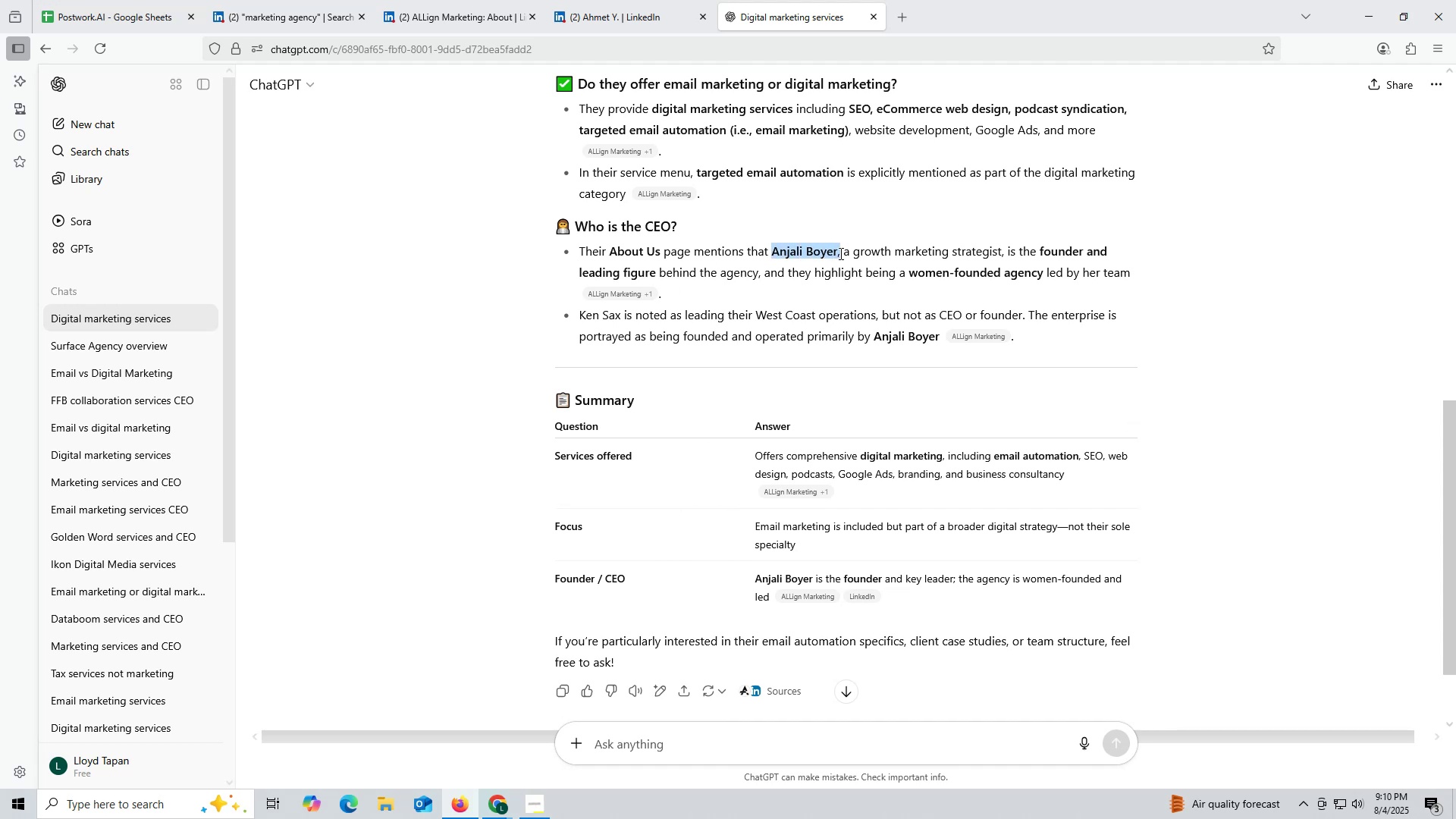 
key(Control+ControlLeft)
 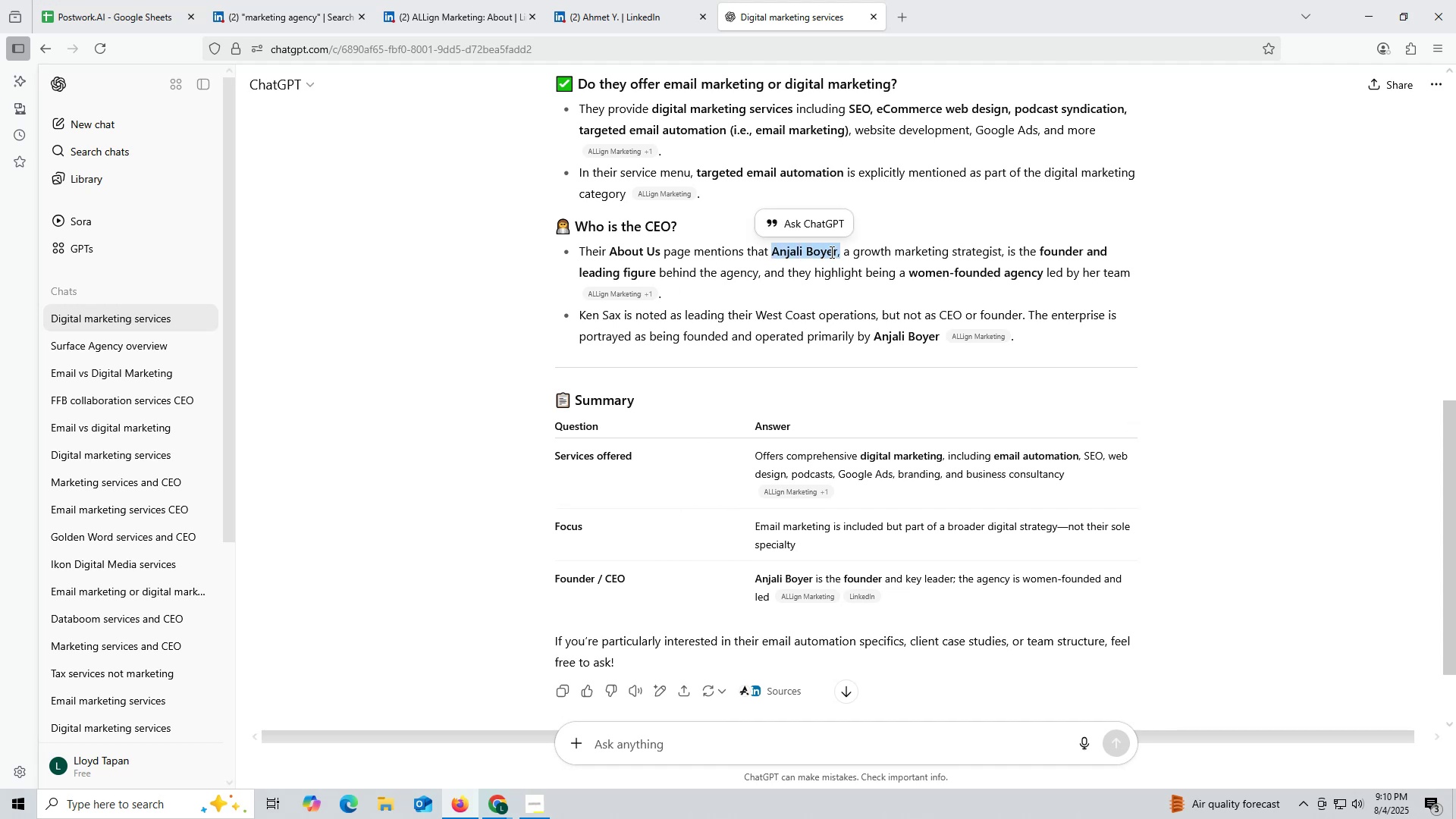 
key(Control+C)
 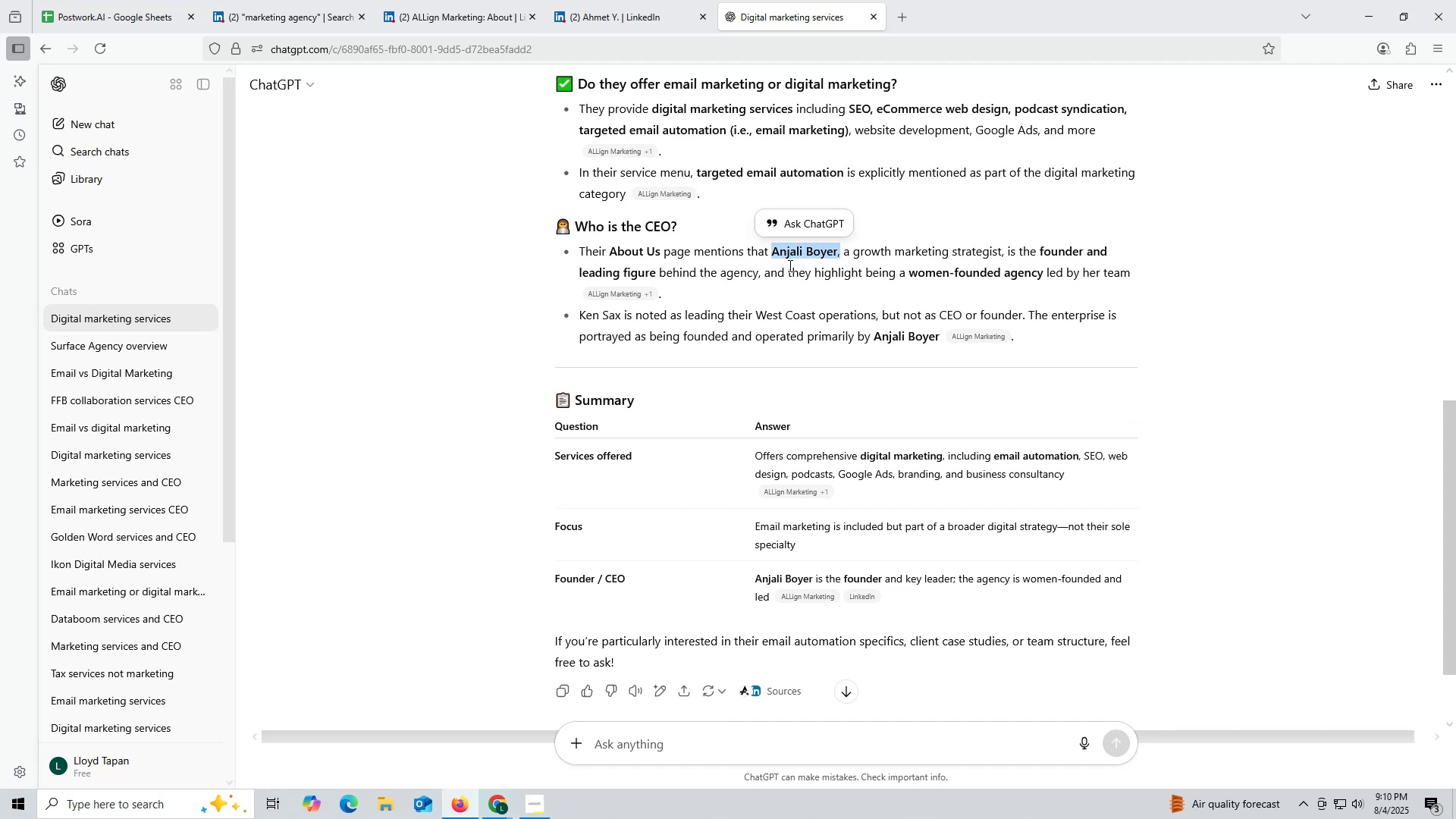 
key(Control+ControlLeft)
 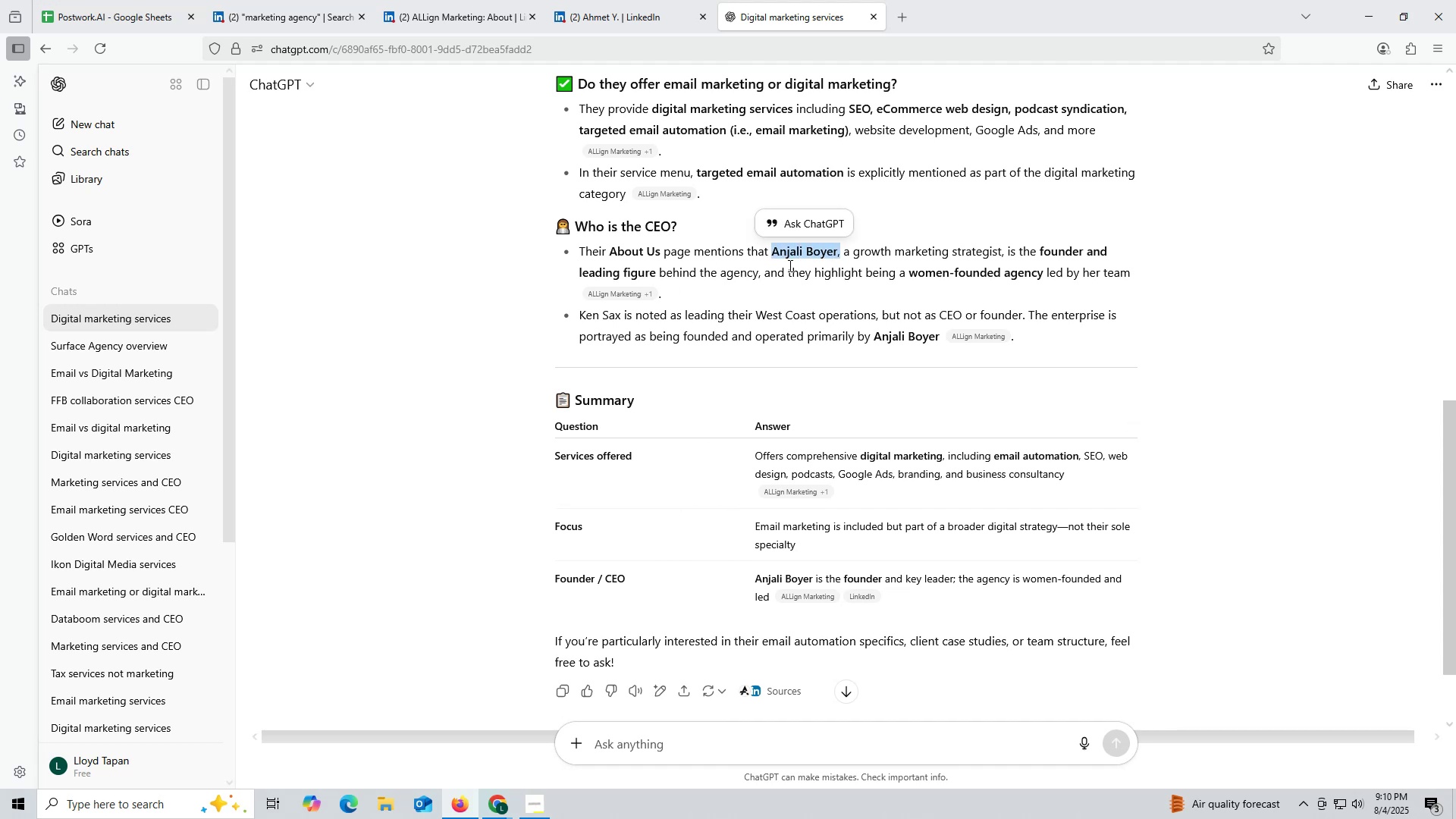 
key(Control+C)
 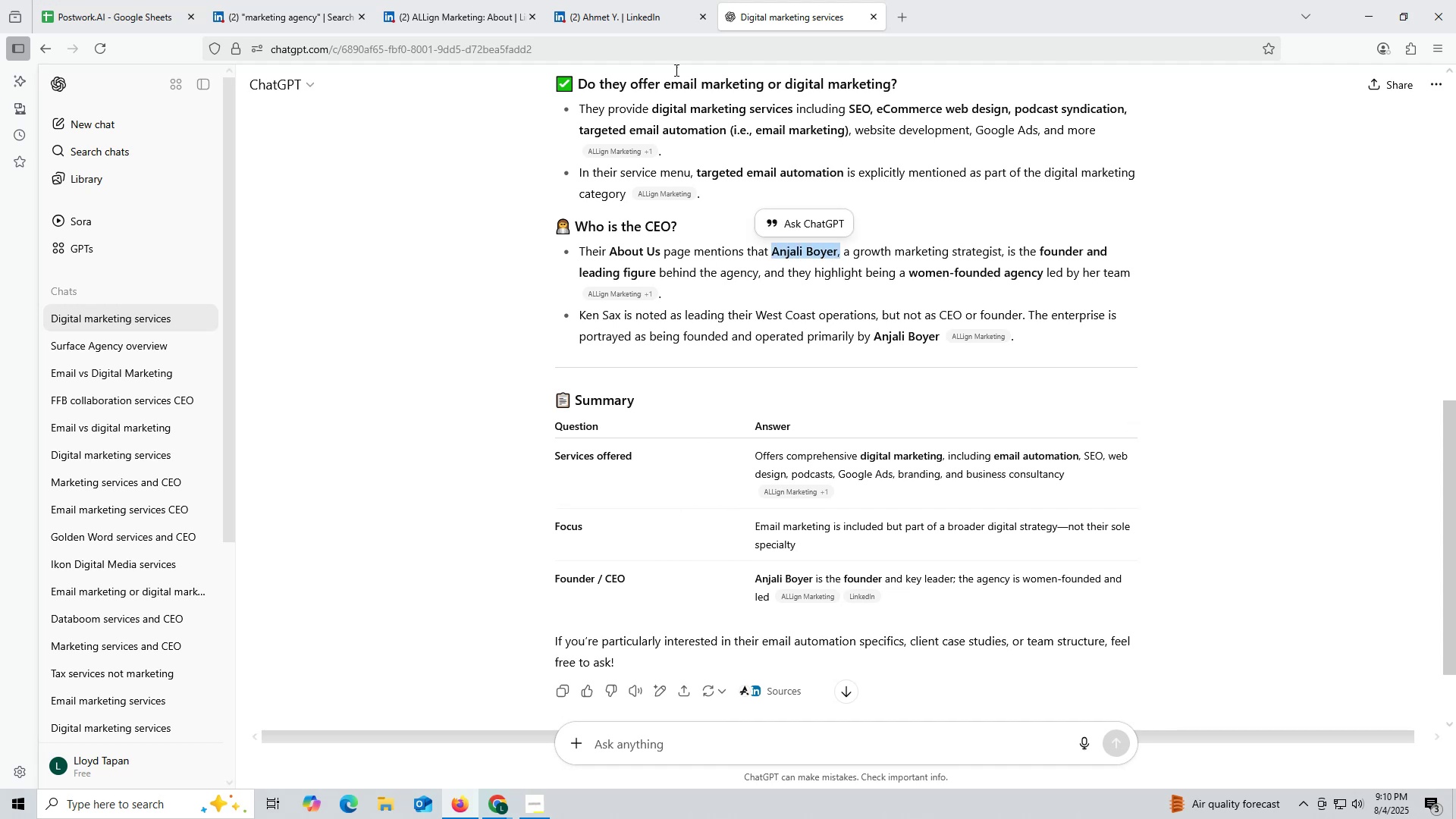 
left_click([613, 0])
 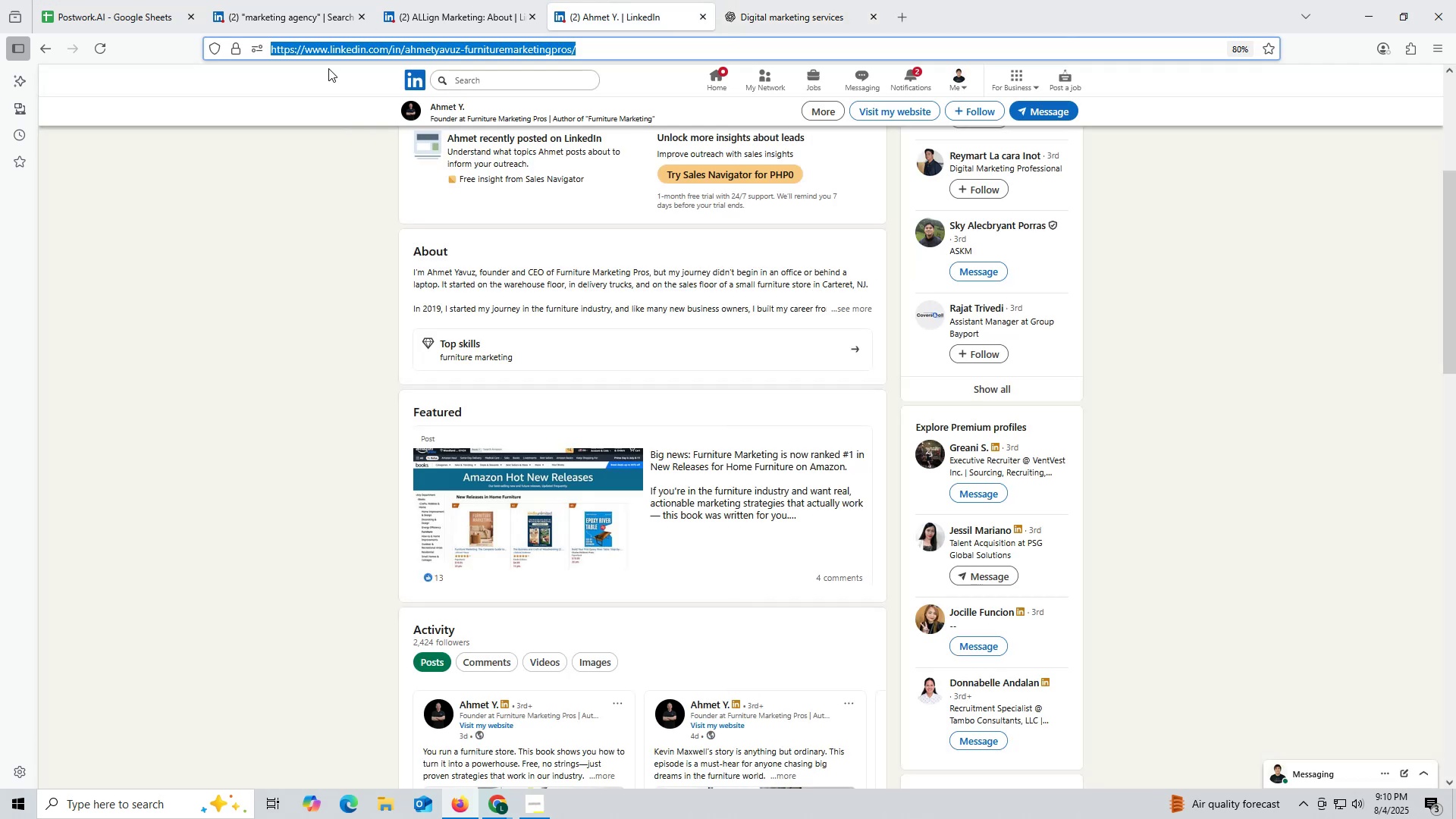 
key(Control+ControlLeft)
 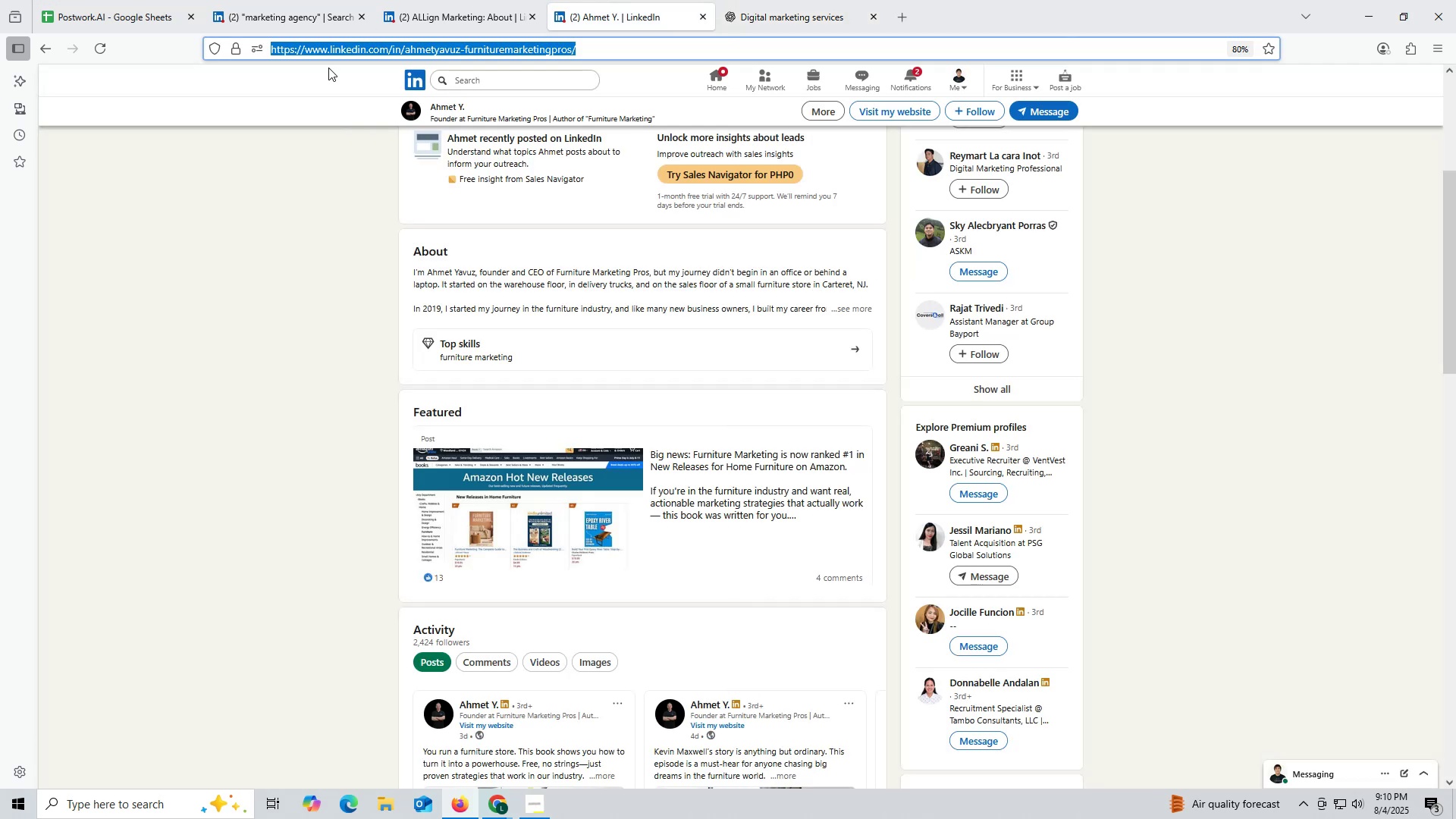 
key(Control+V)
 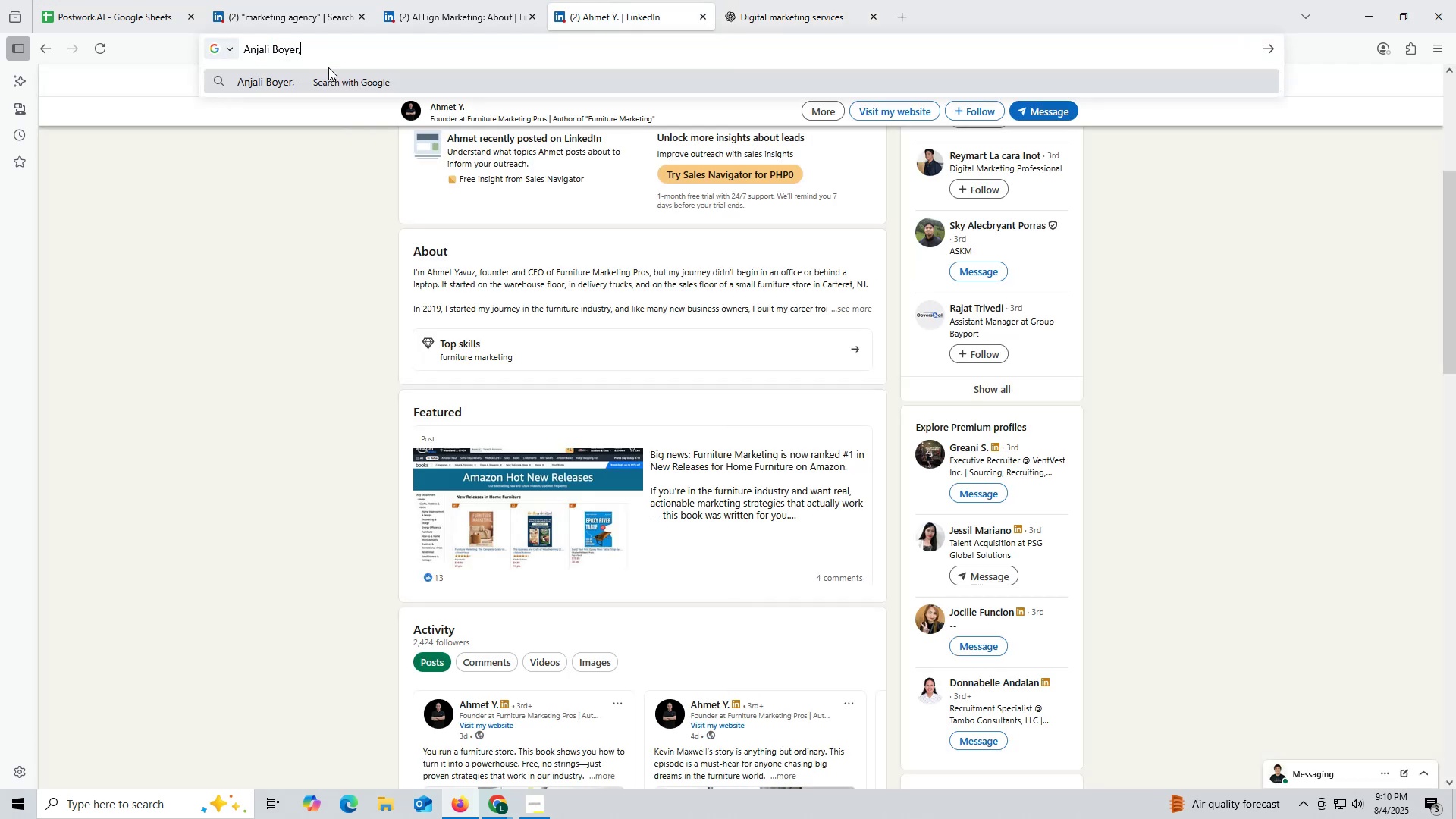 
key(Space)
 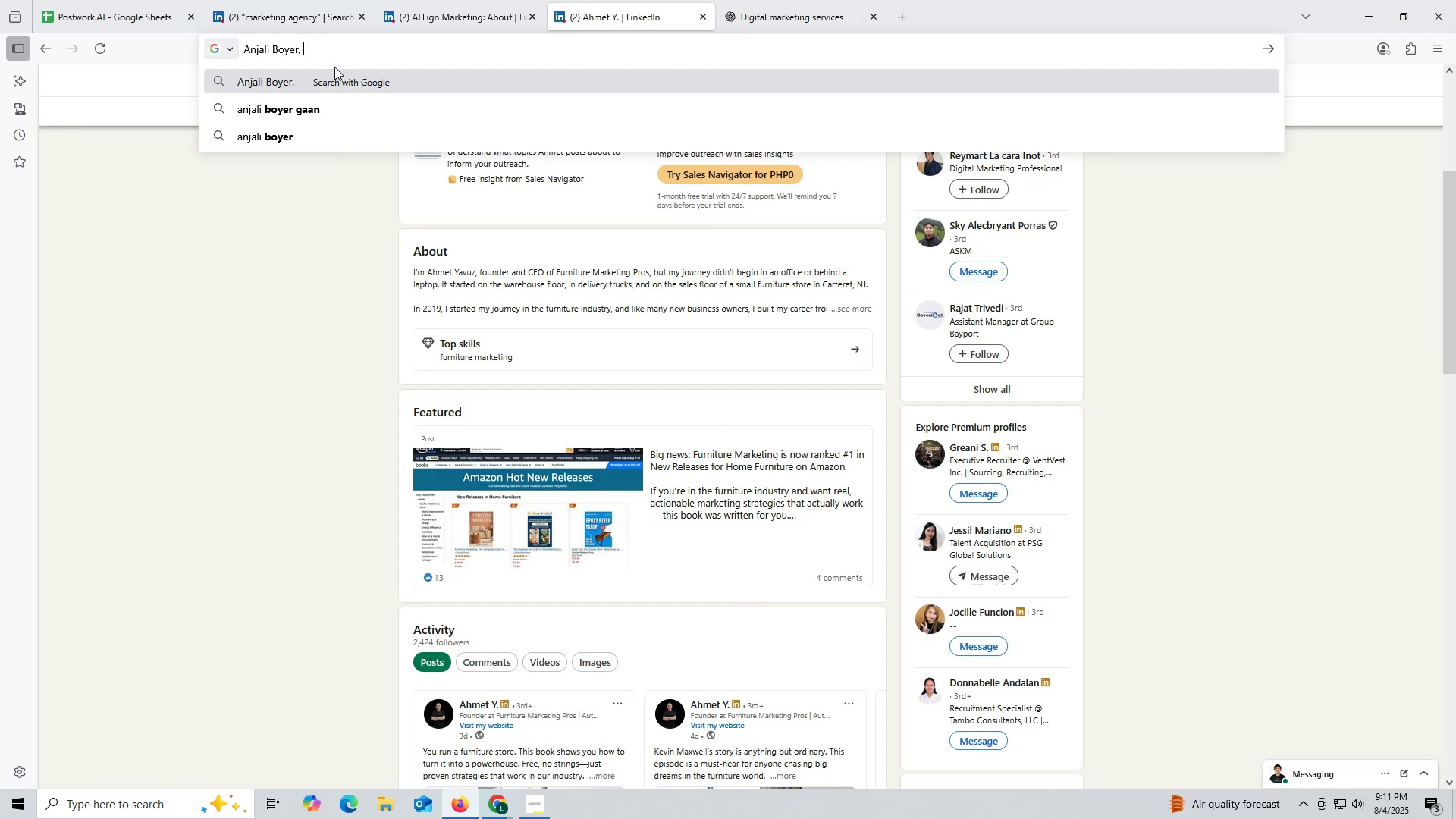 
key(Backspace)
 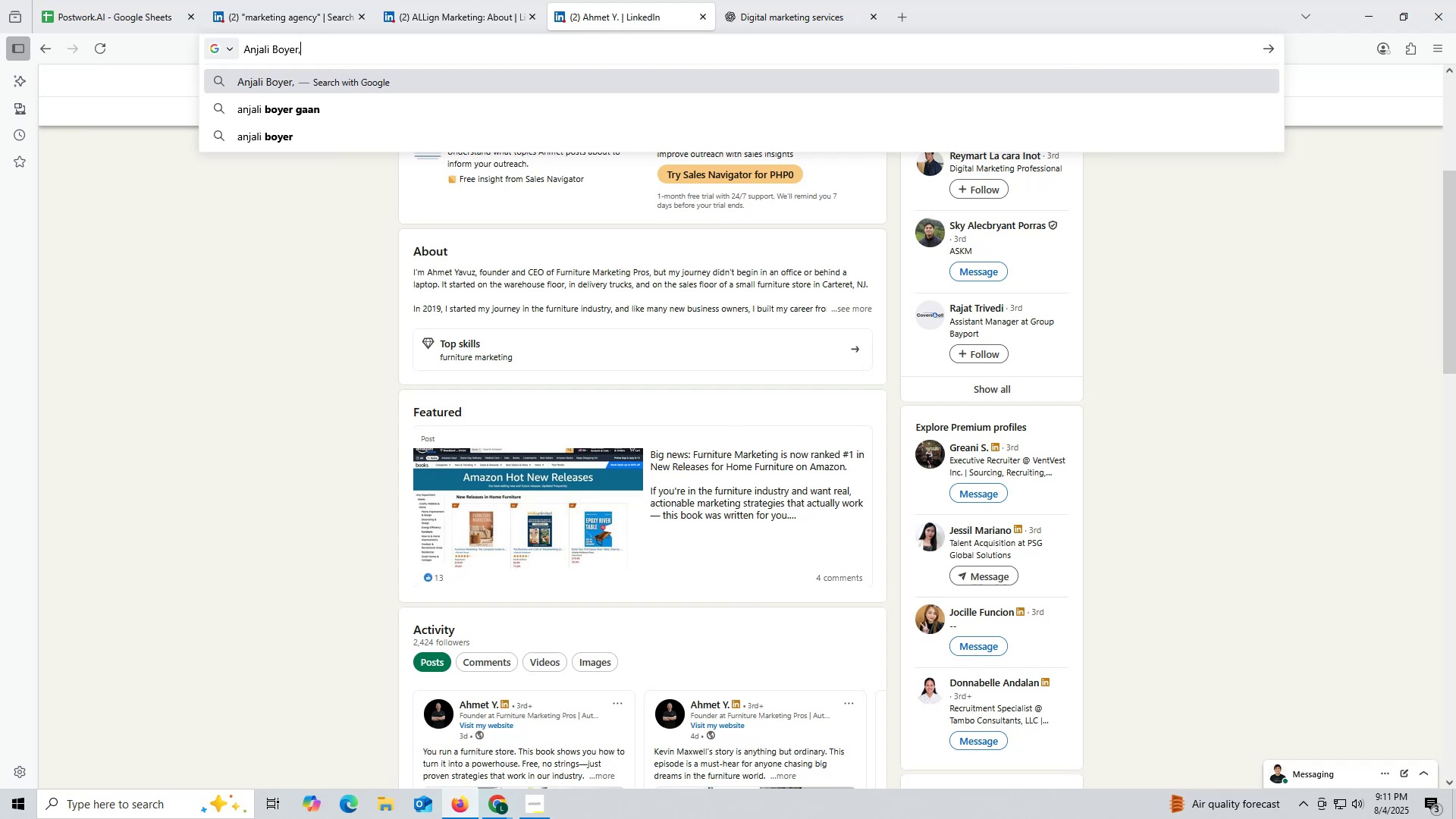 
key(Backspace)
 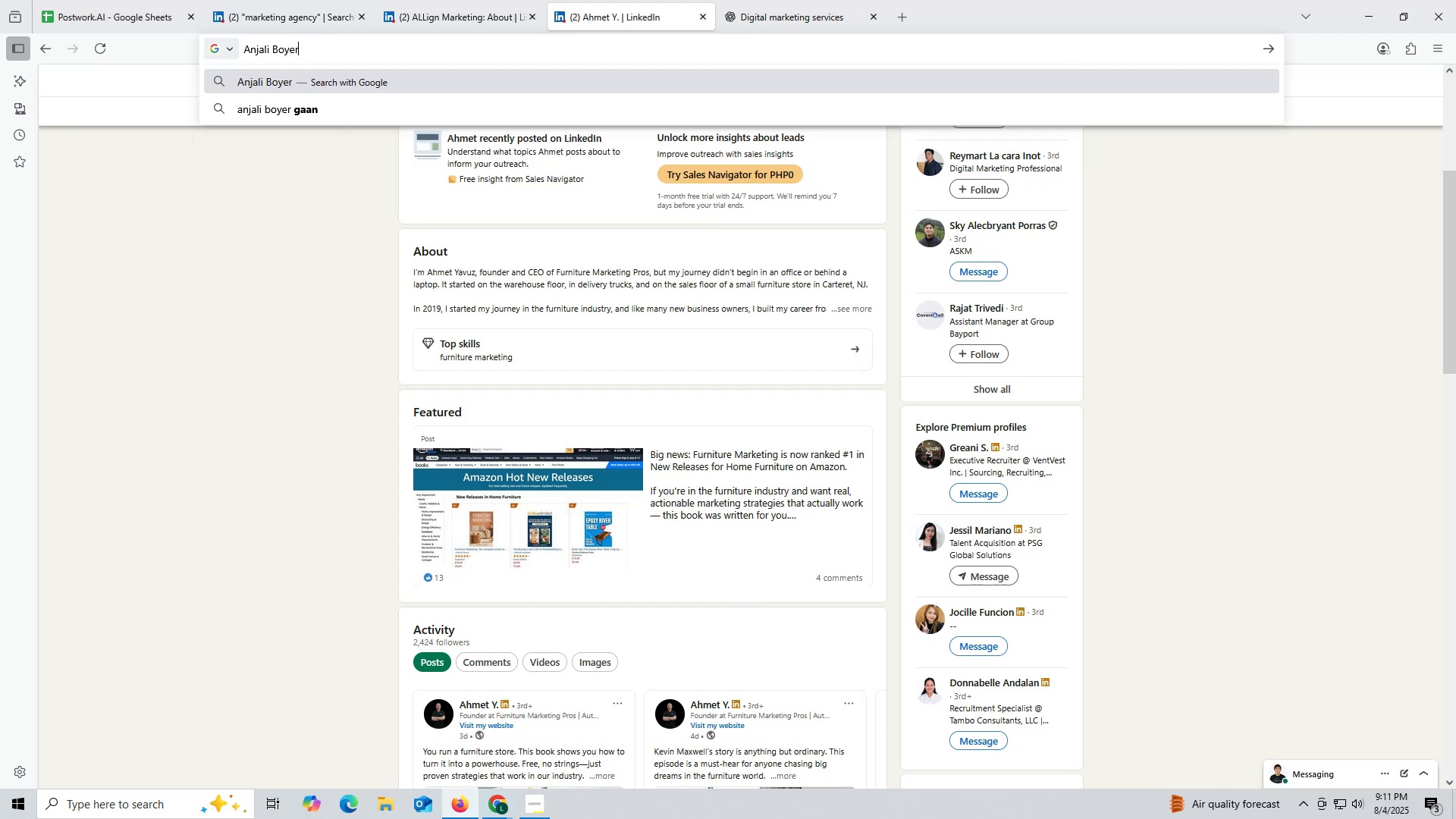 
key(Space)
 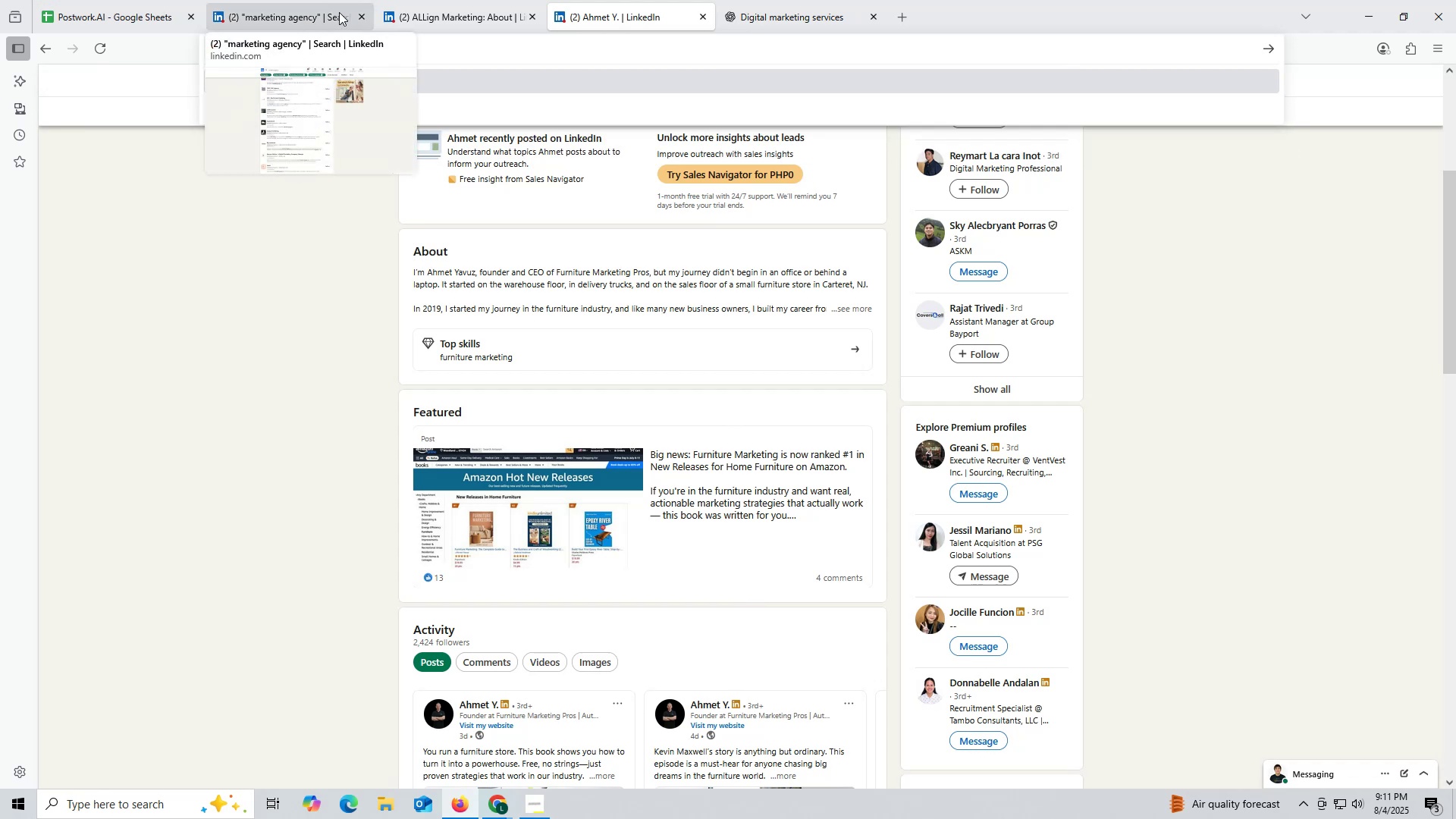 
left_click([468, 16])
 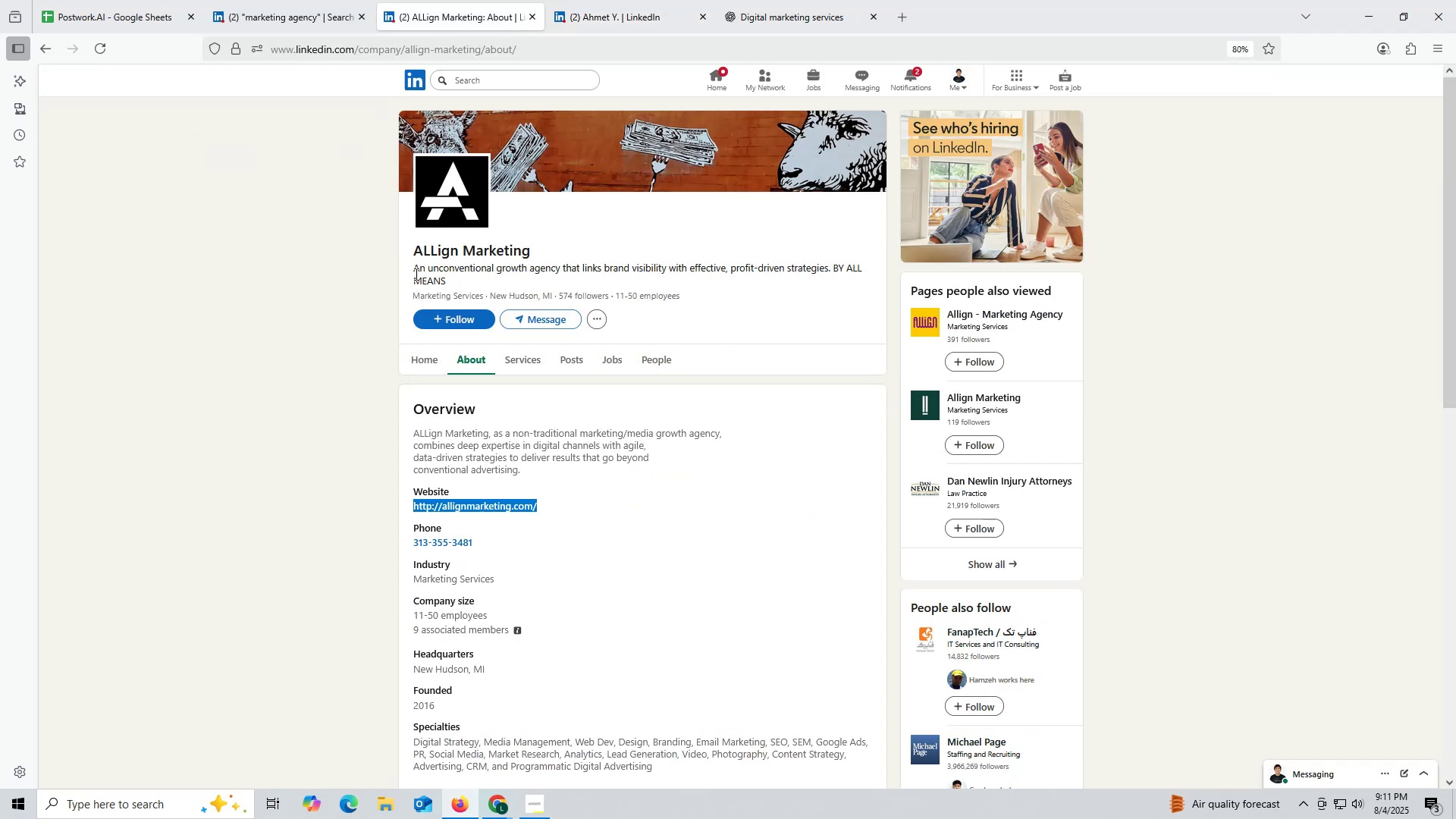 
left_click_drag(start_coordinate=[413, 263], to_coordinate=[575, 260])
 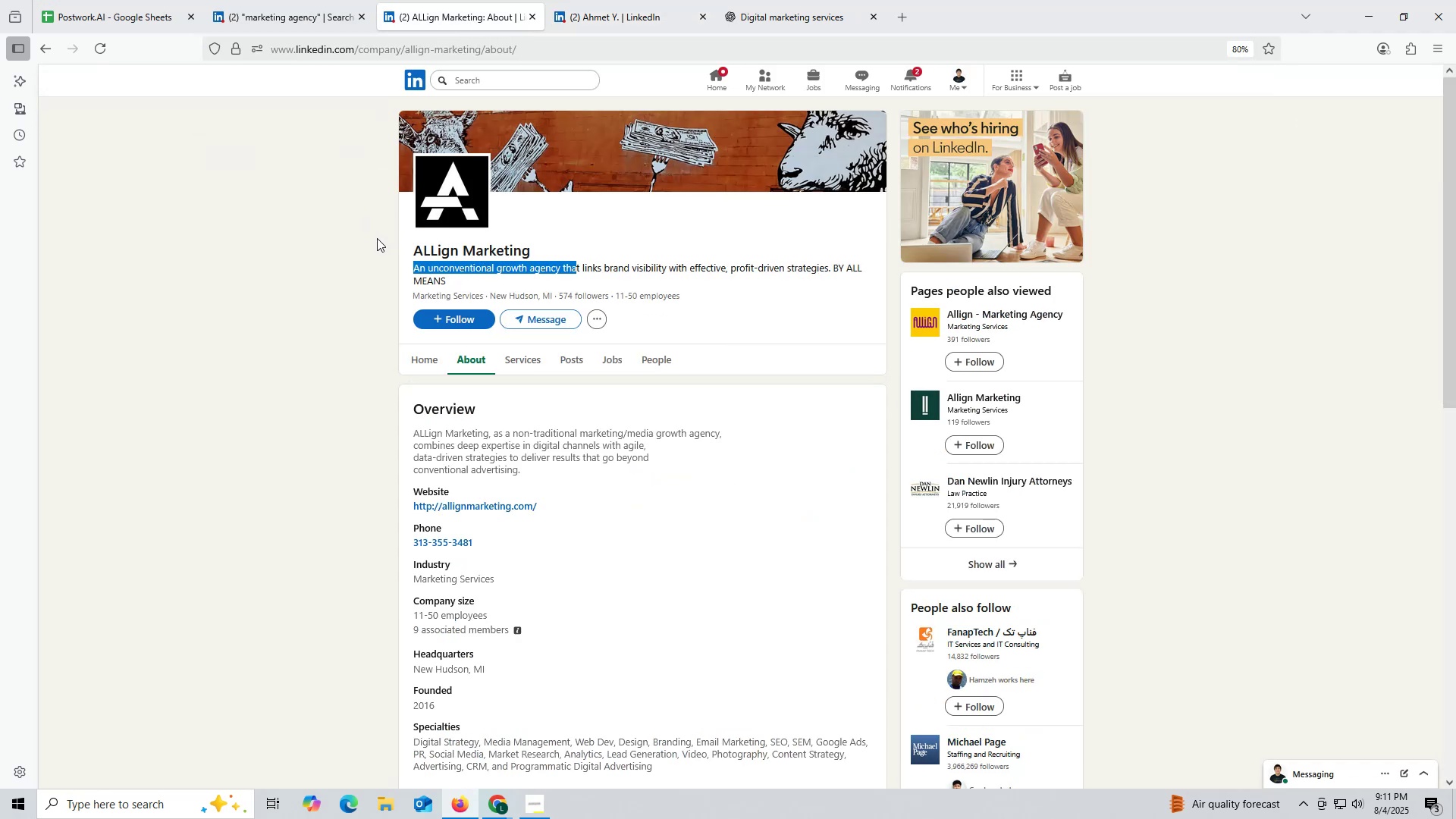 
left_click_drag(start_coordinate=[410, 246], to_coordinate=[536, 246])
 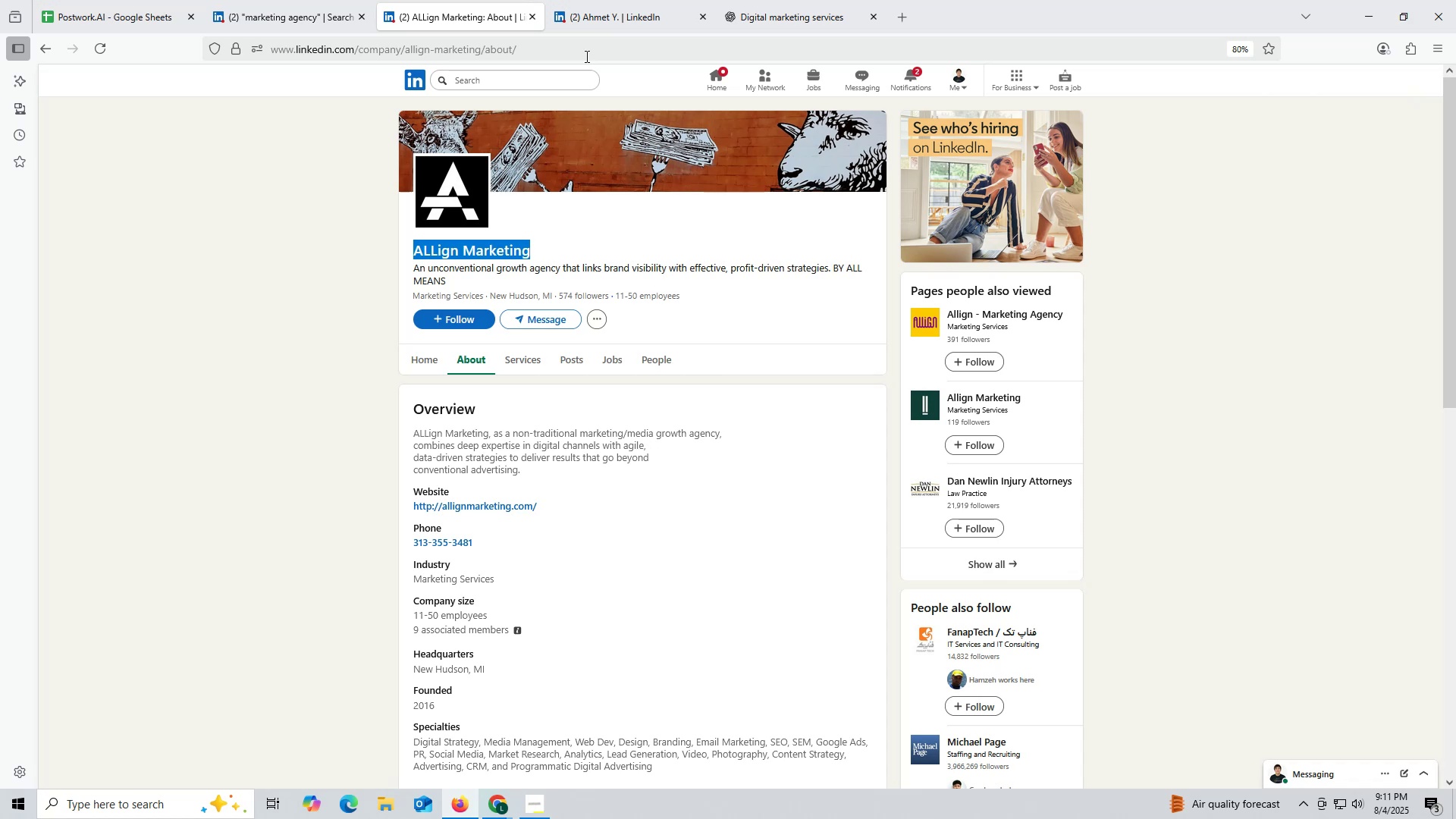 
key(Control+ControlLeft)
 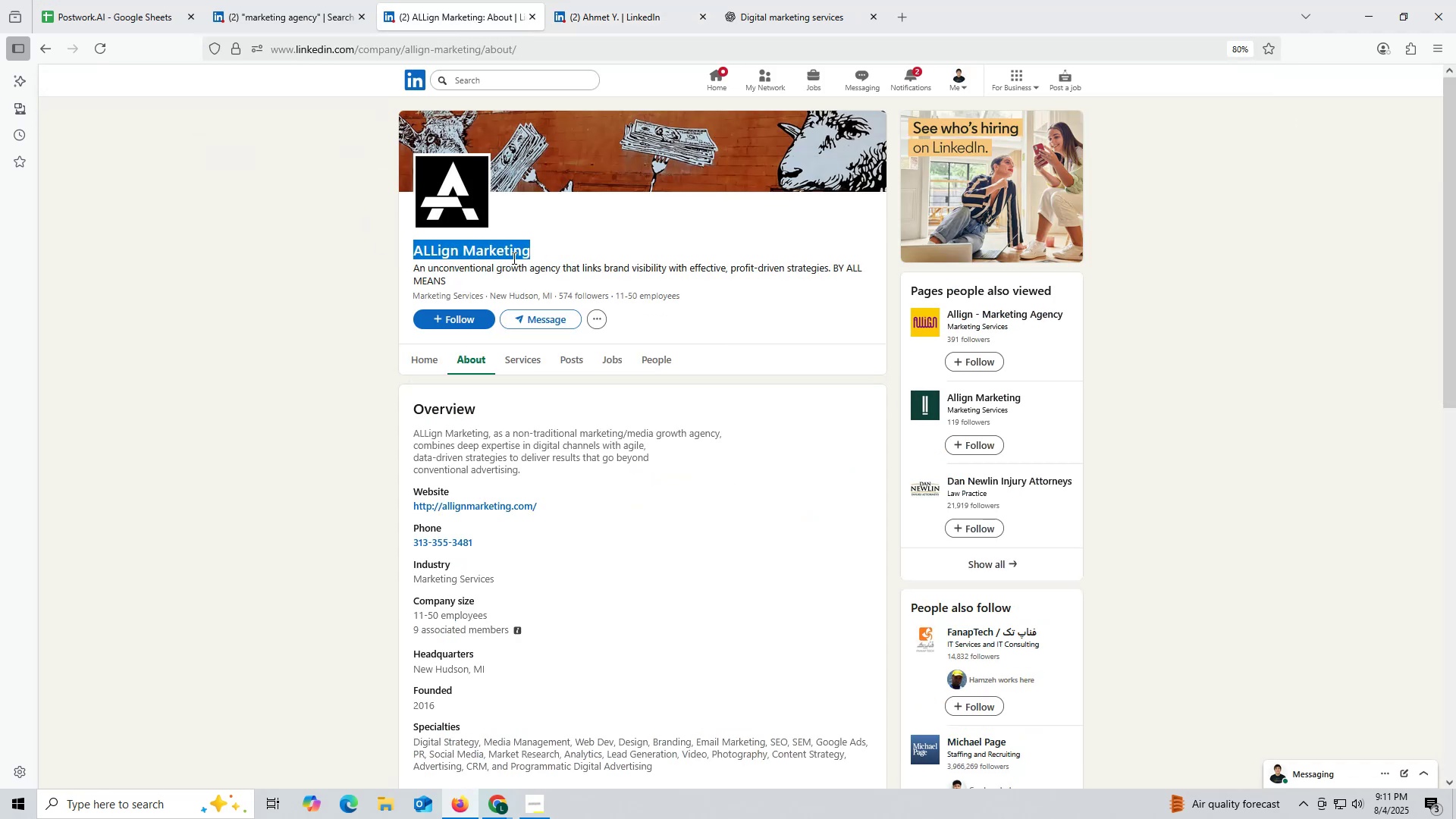 
key(Control+C)
 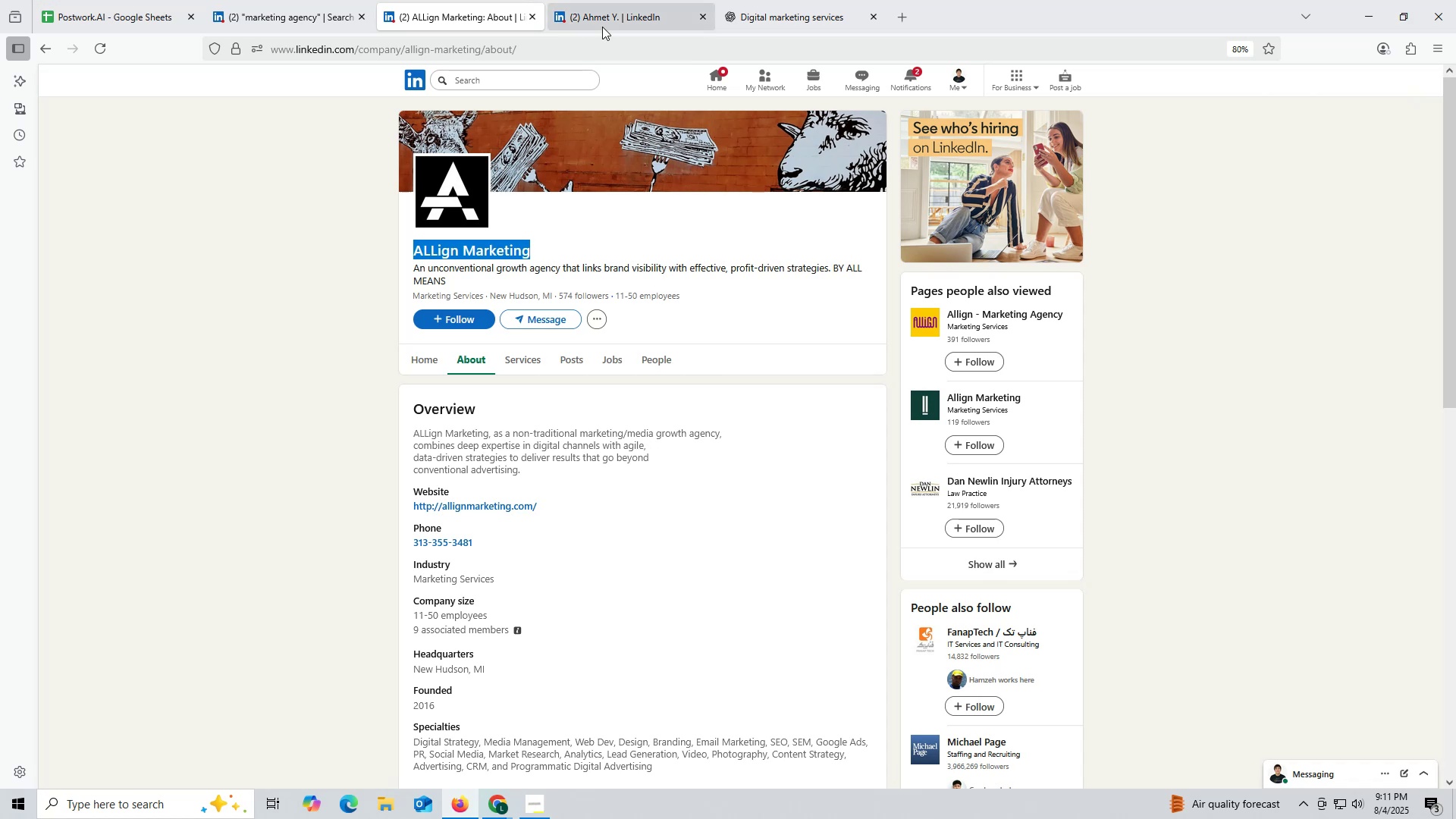 
left_click([603, 25])
 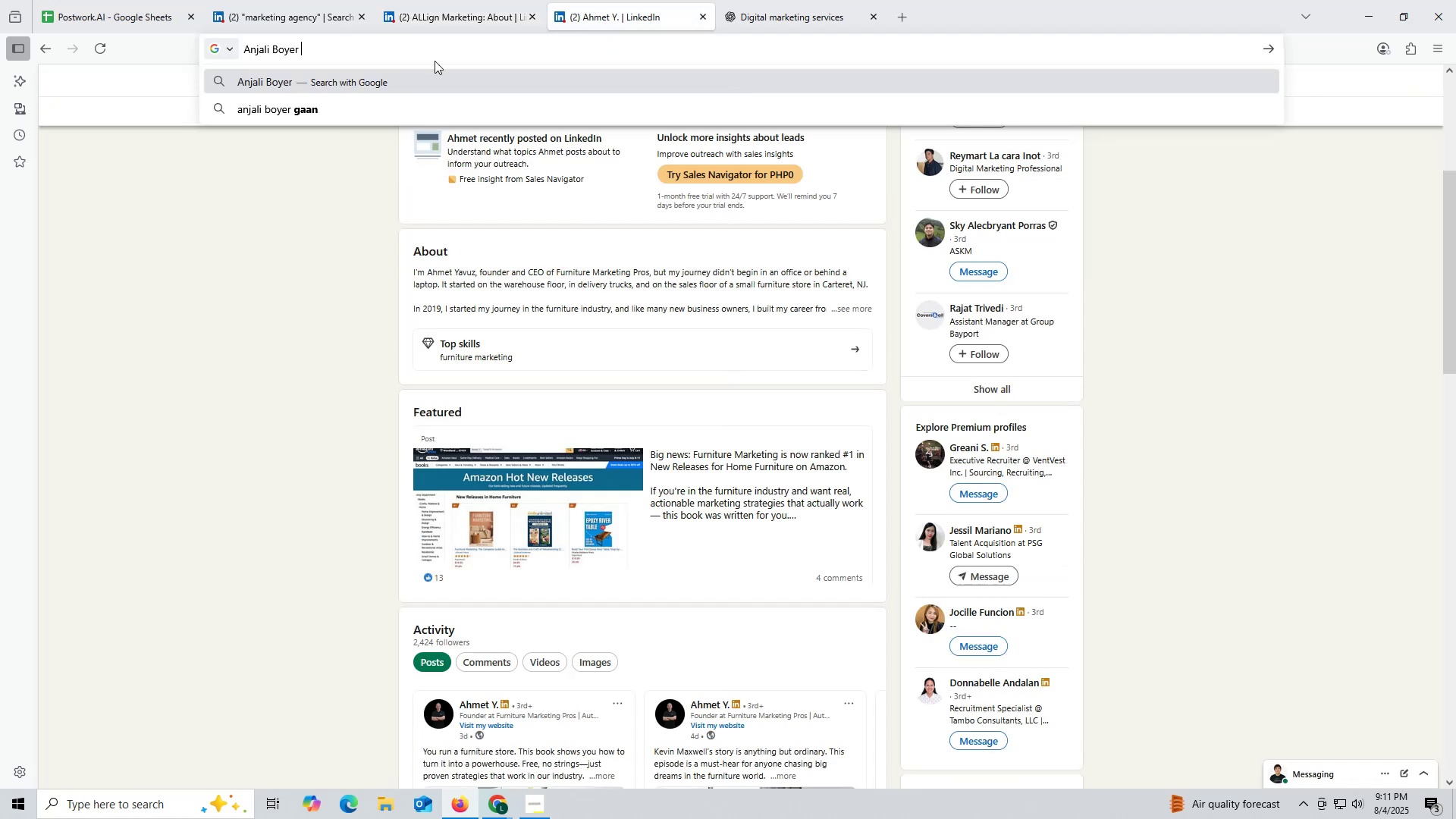 
key(Control+ControlLeft)
 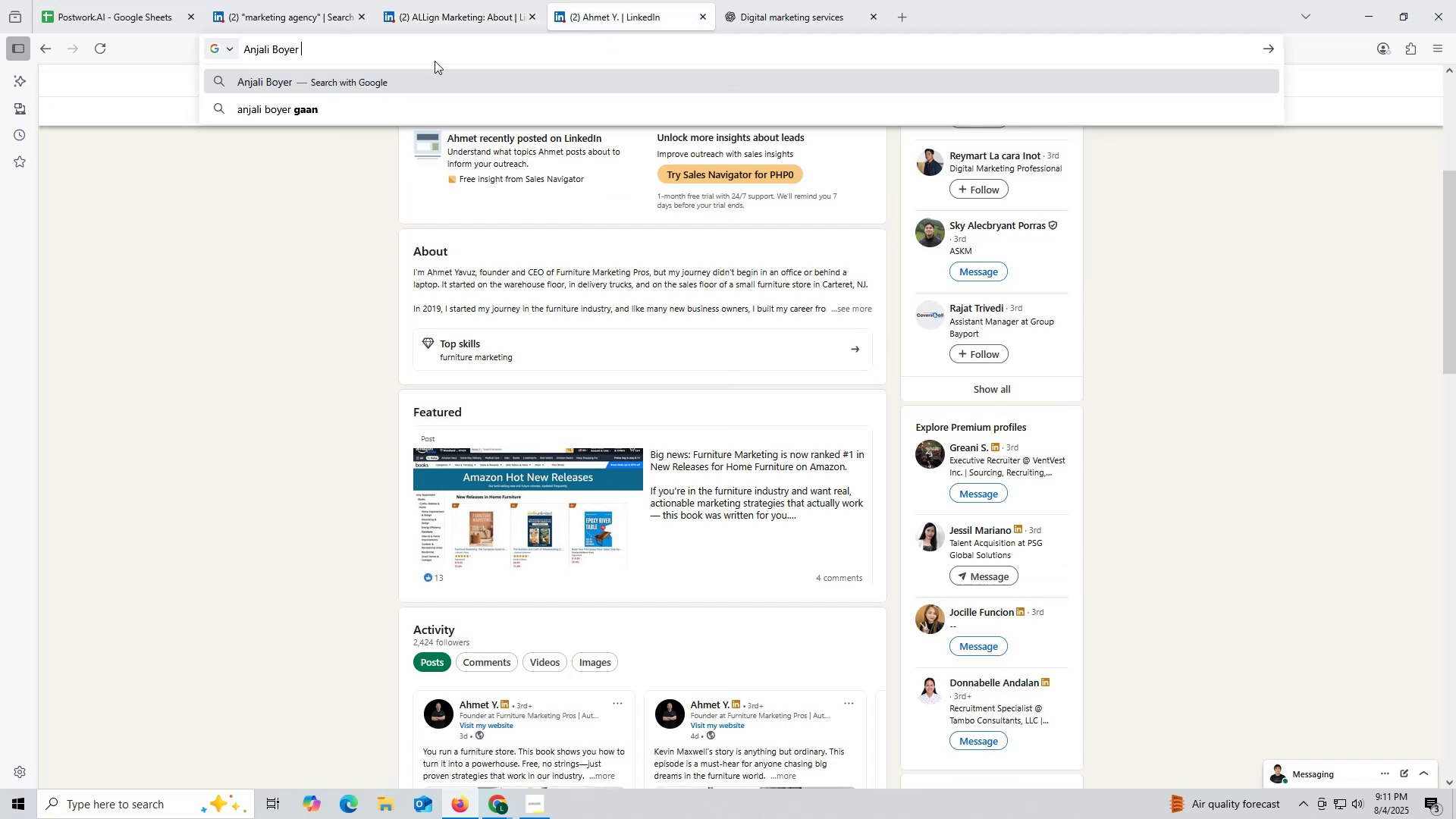 
key(Control+V)
 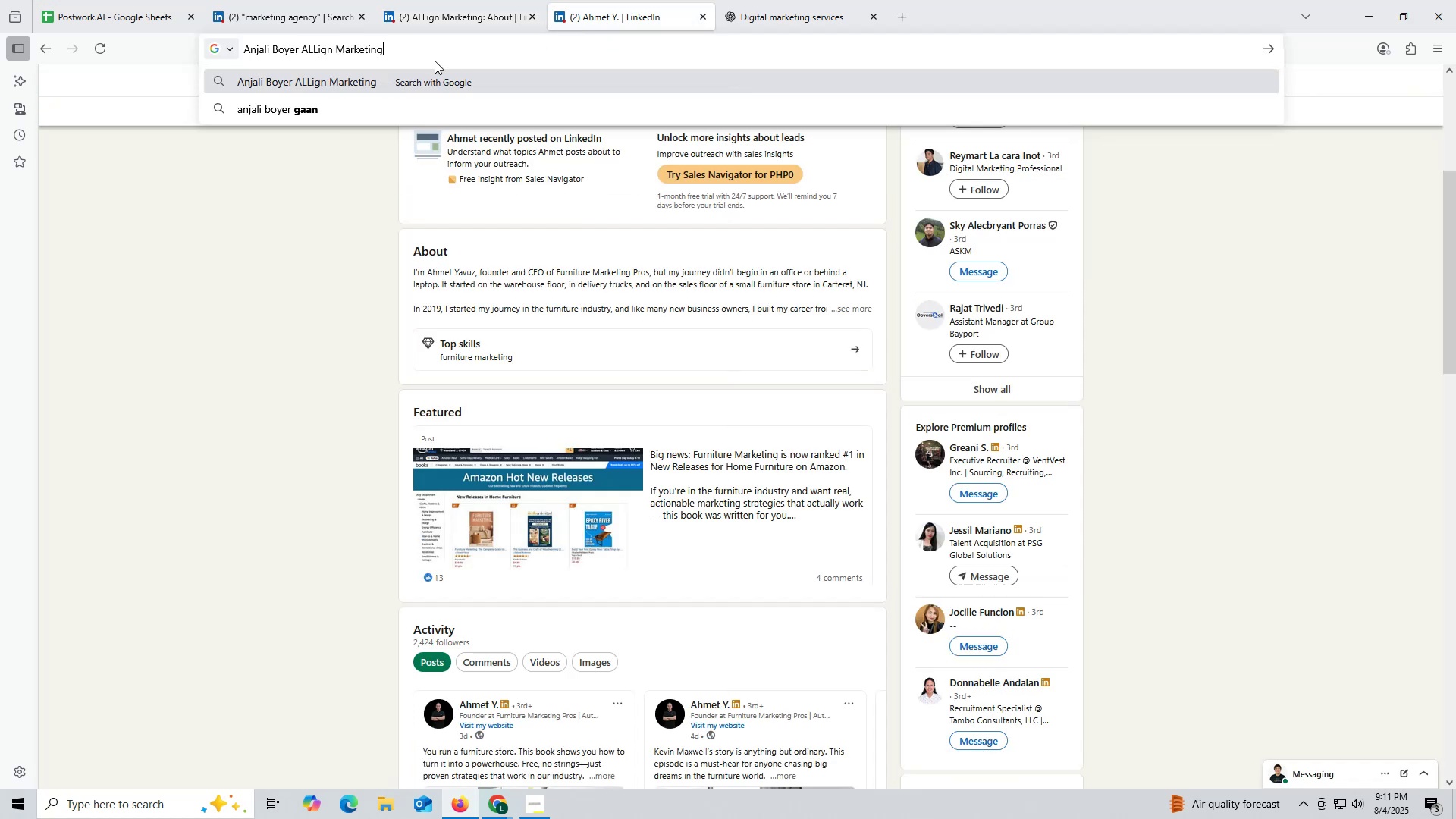 
type( link)
 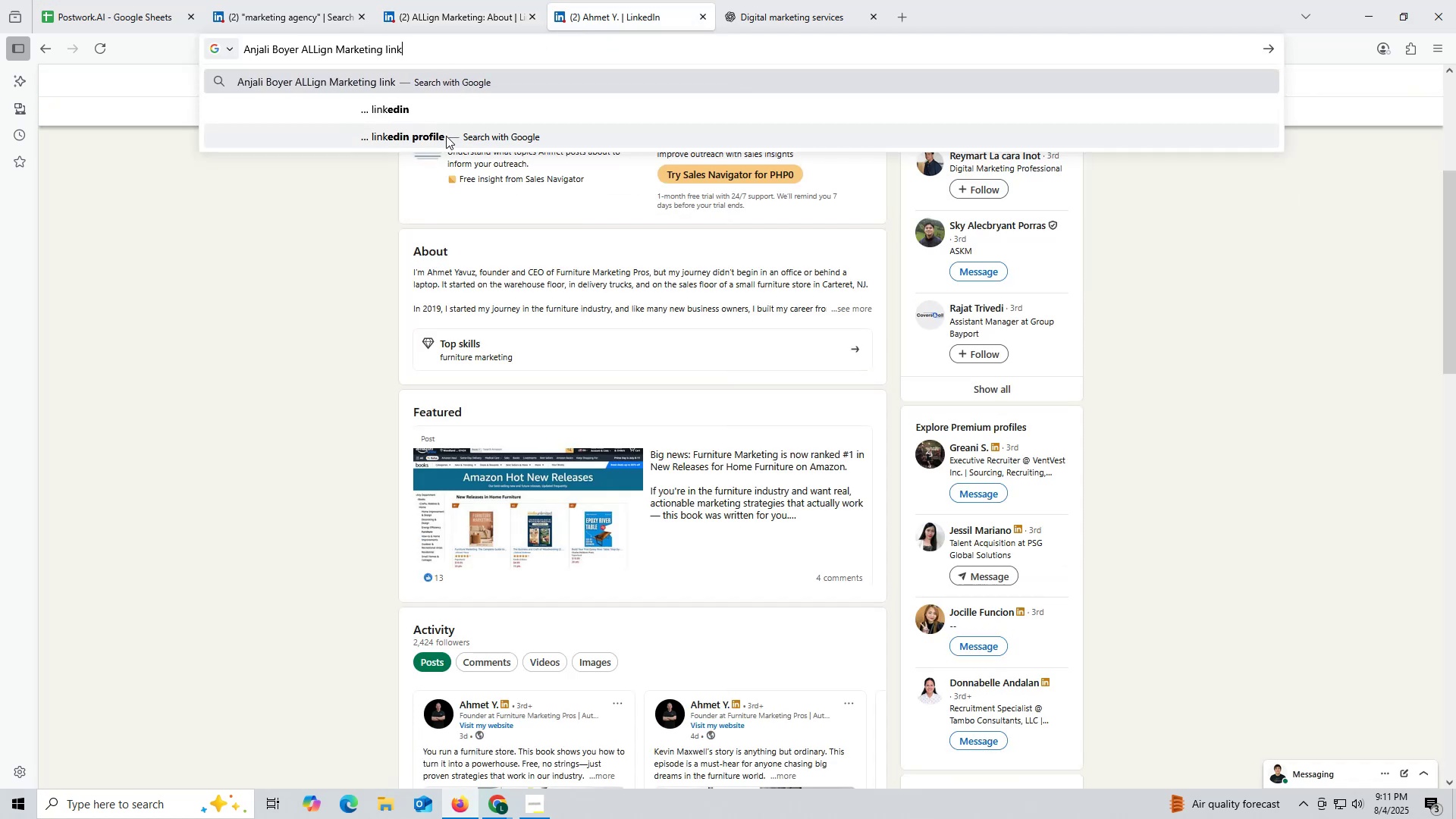 
left_click([396, 114])
 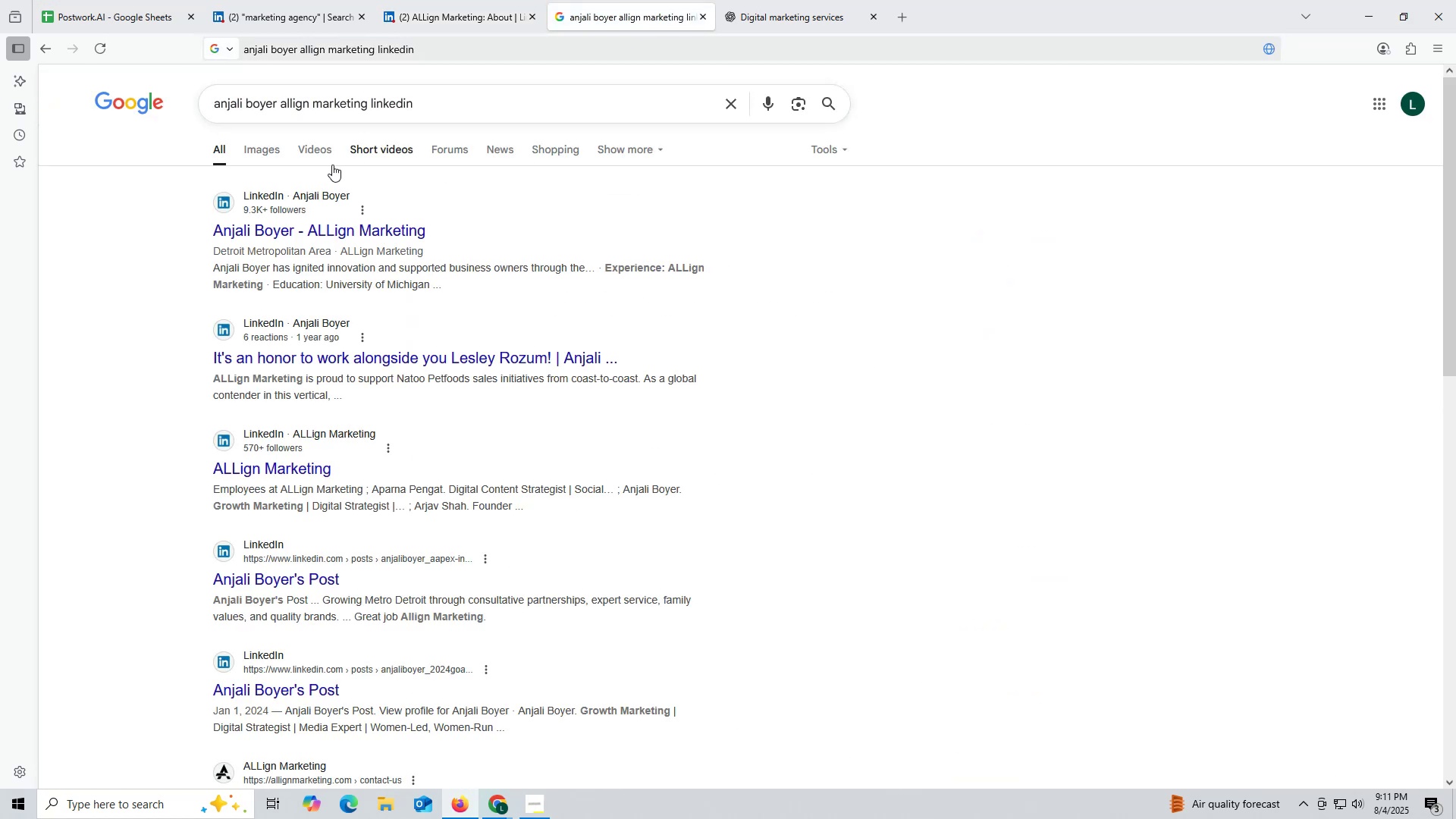 
left_click([334, 228])
 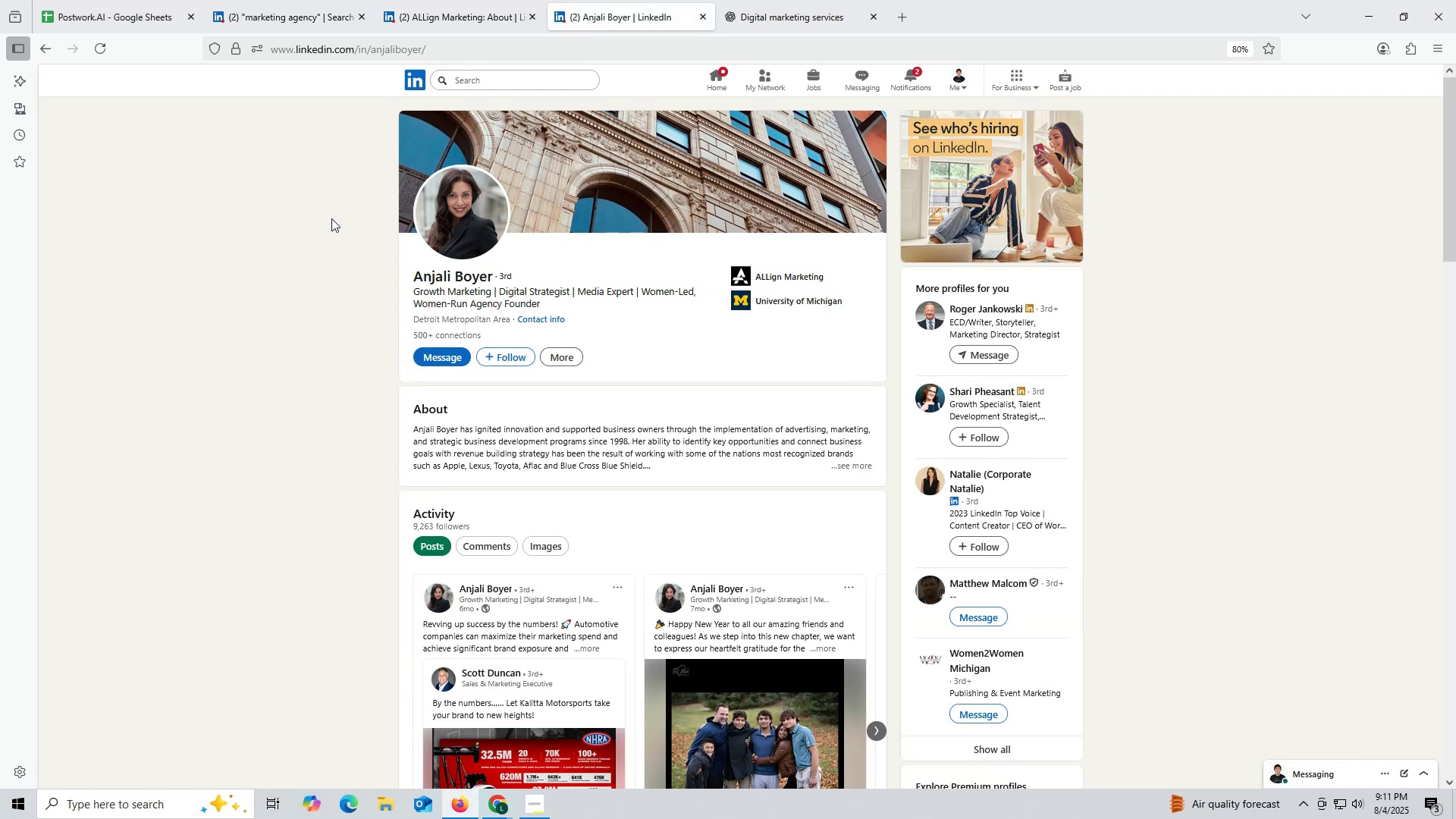 
wait(15.92)
 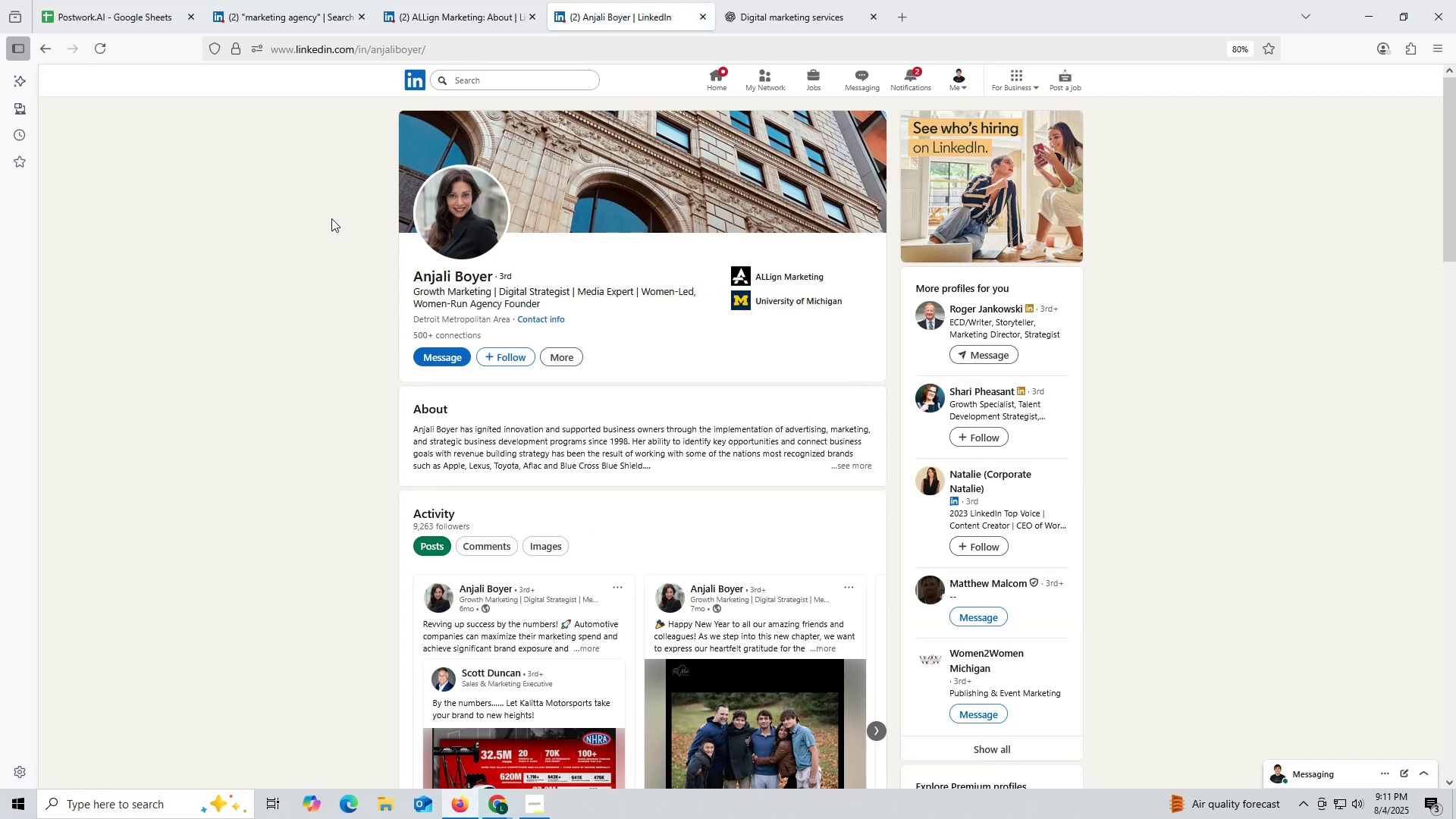 
scroll: coordinate [617, 372], scroll_direction: down, amount: 11.0
 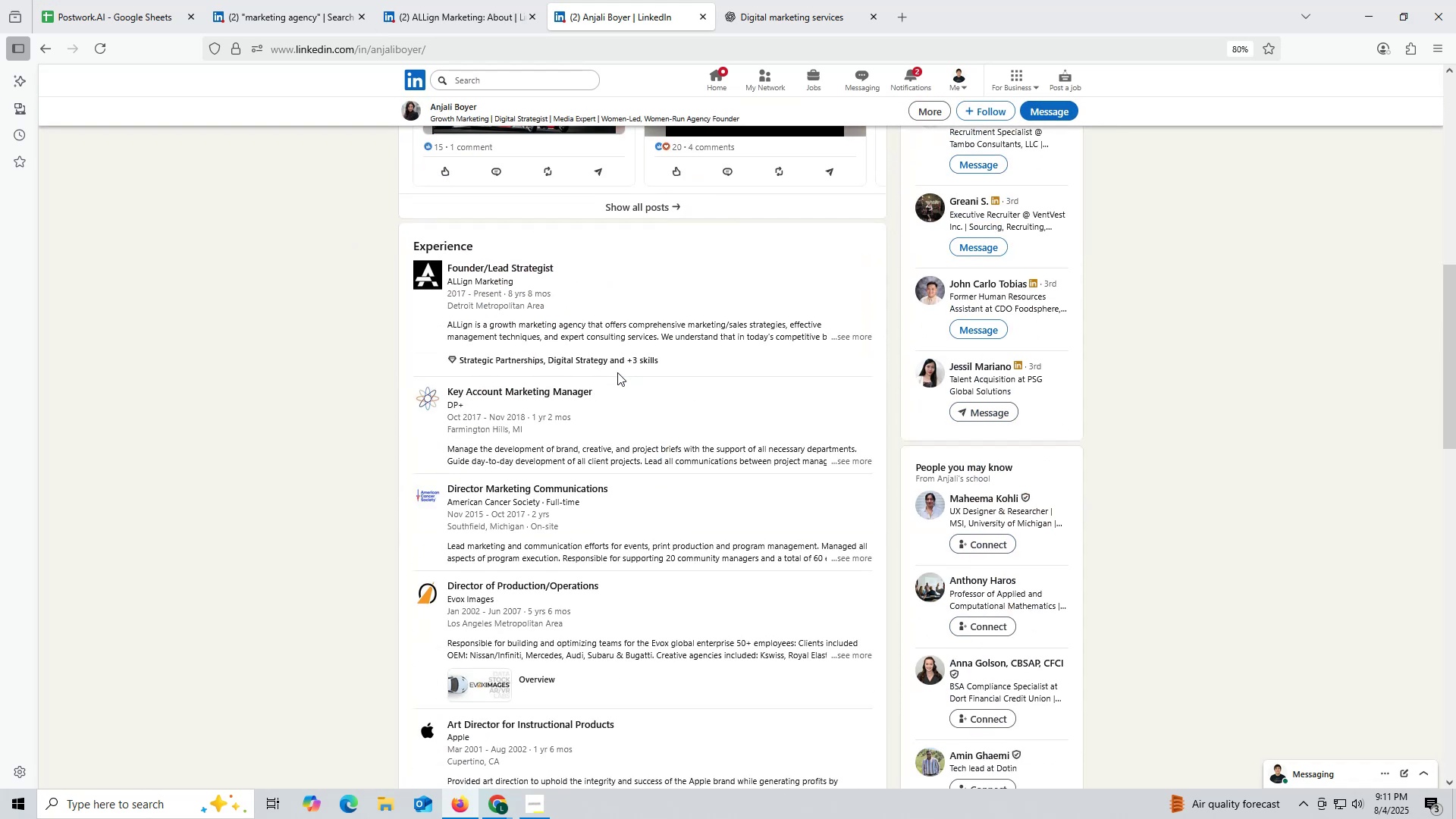 
scroll: coordinate [617, 369], scroll_direction: up, amount: 17.0
 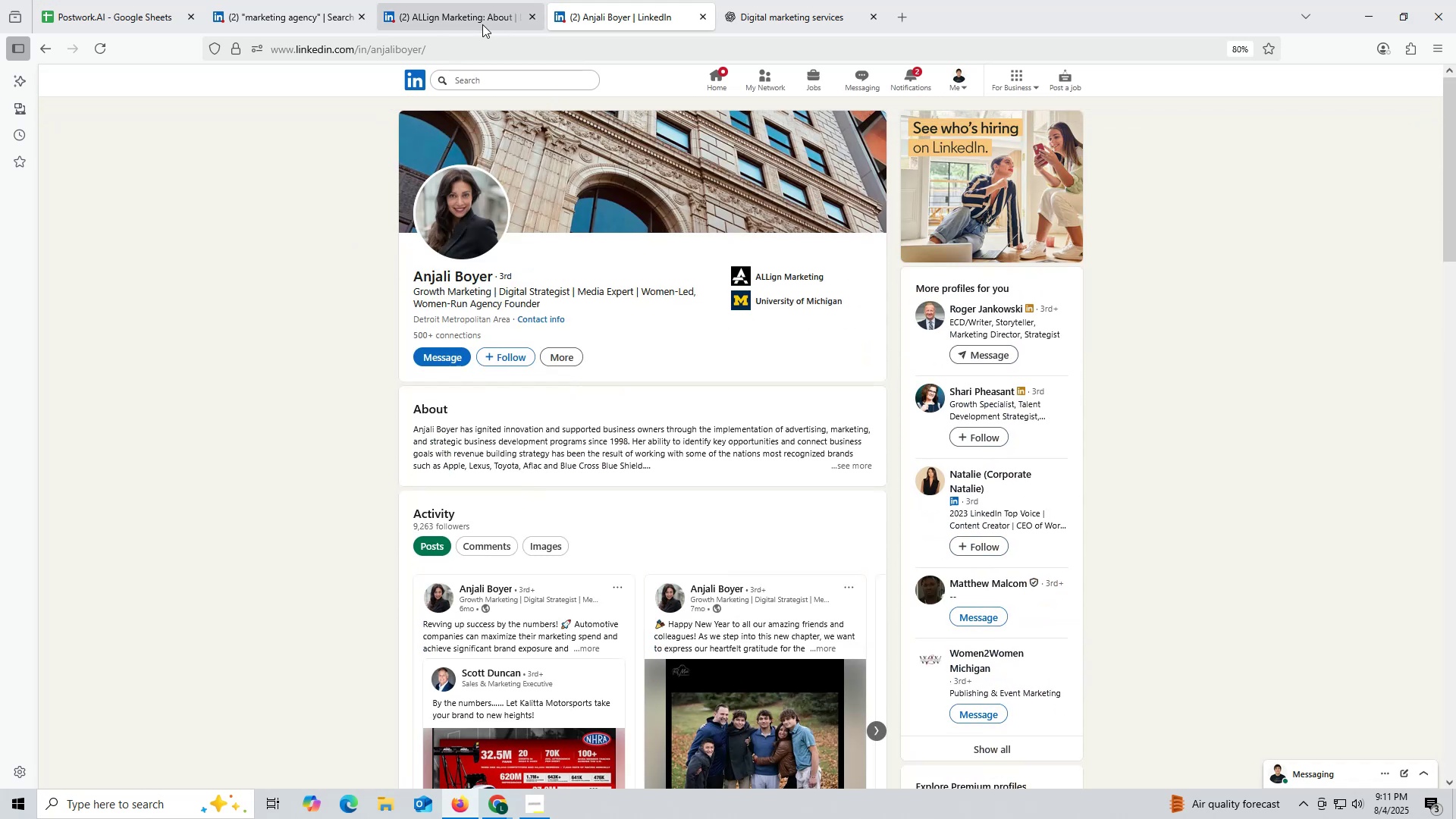 
left_click([463, 17])
 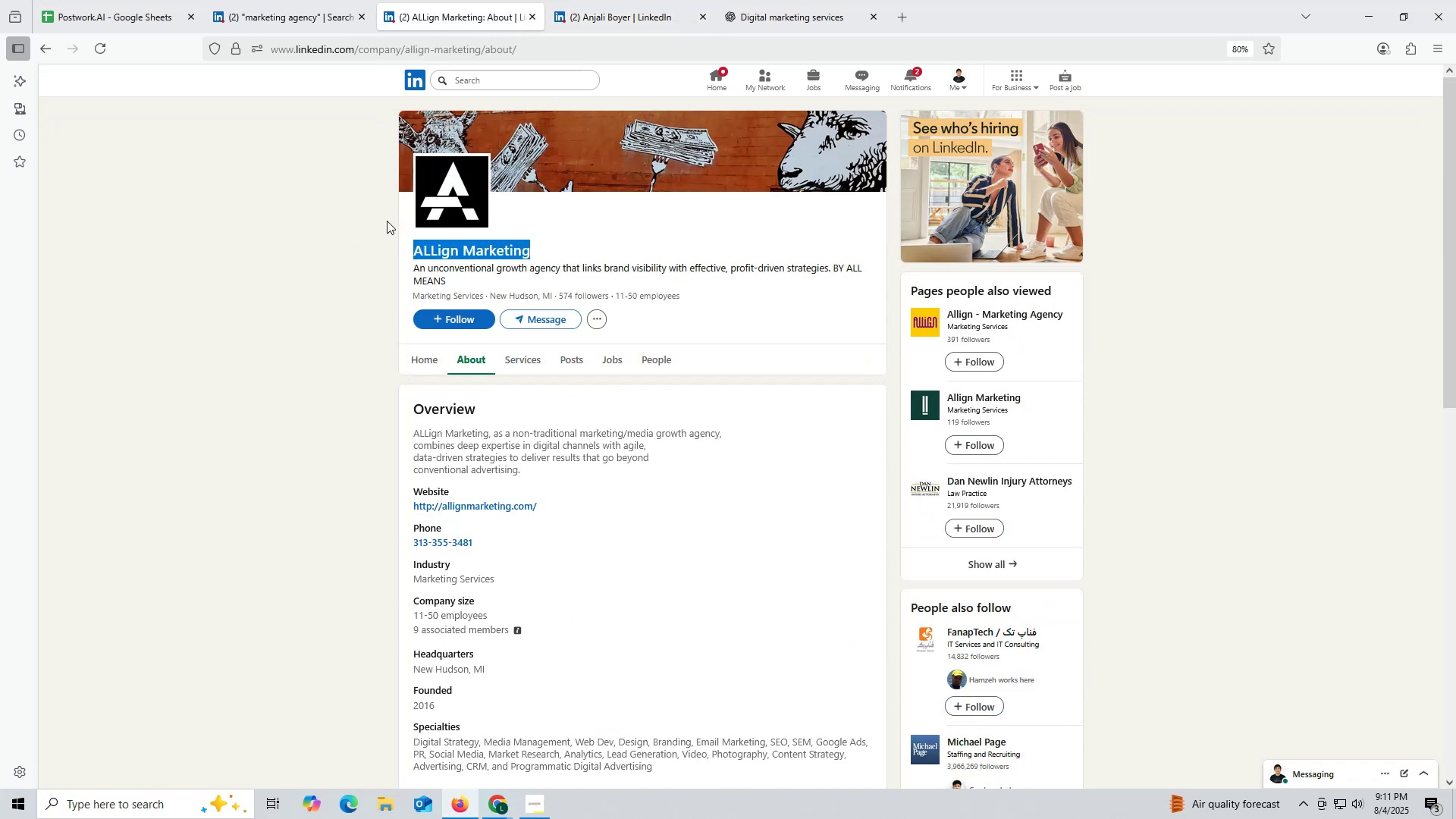 
key(Control+ControlLeft)
 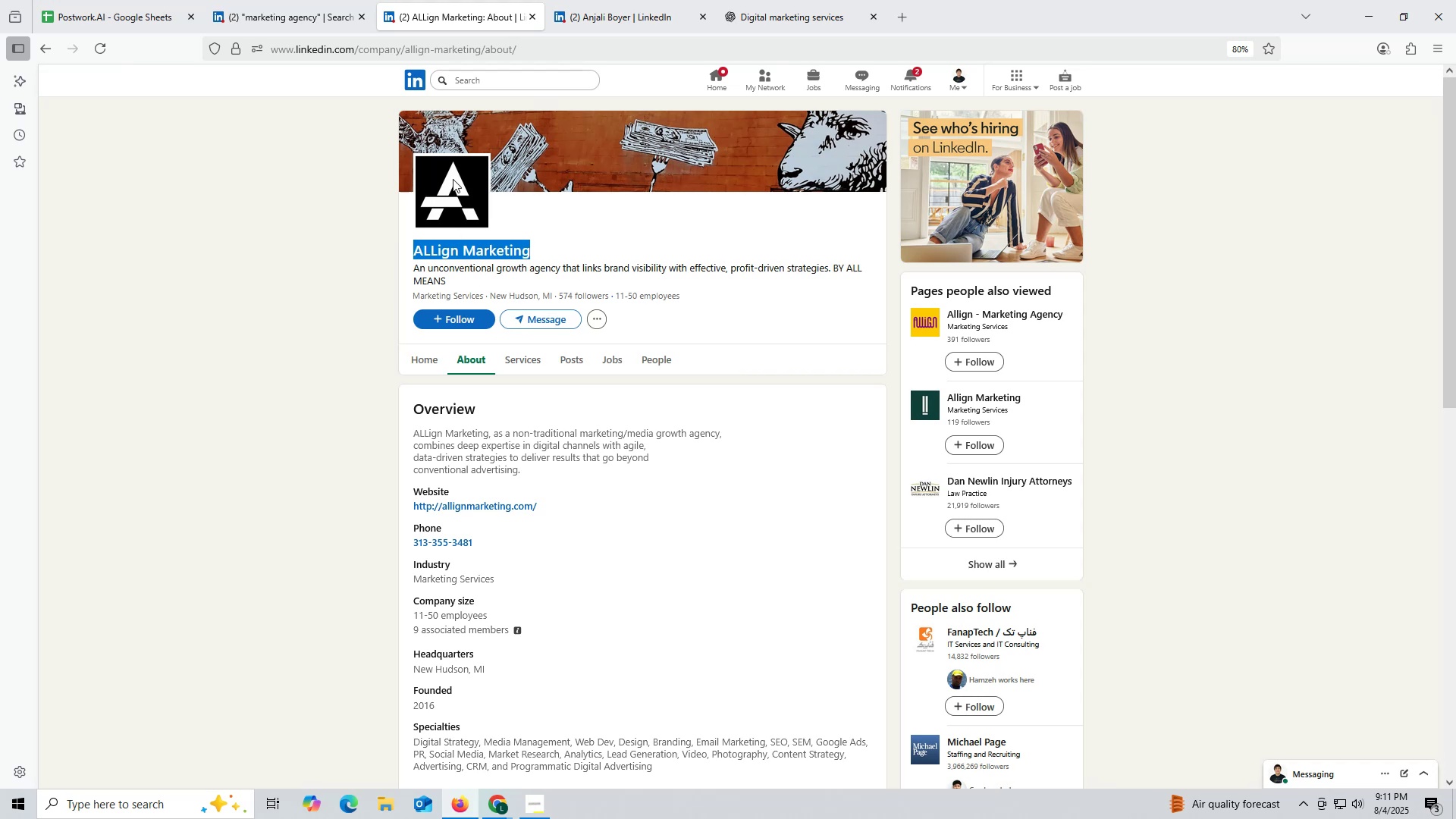 
key(Control+C)
 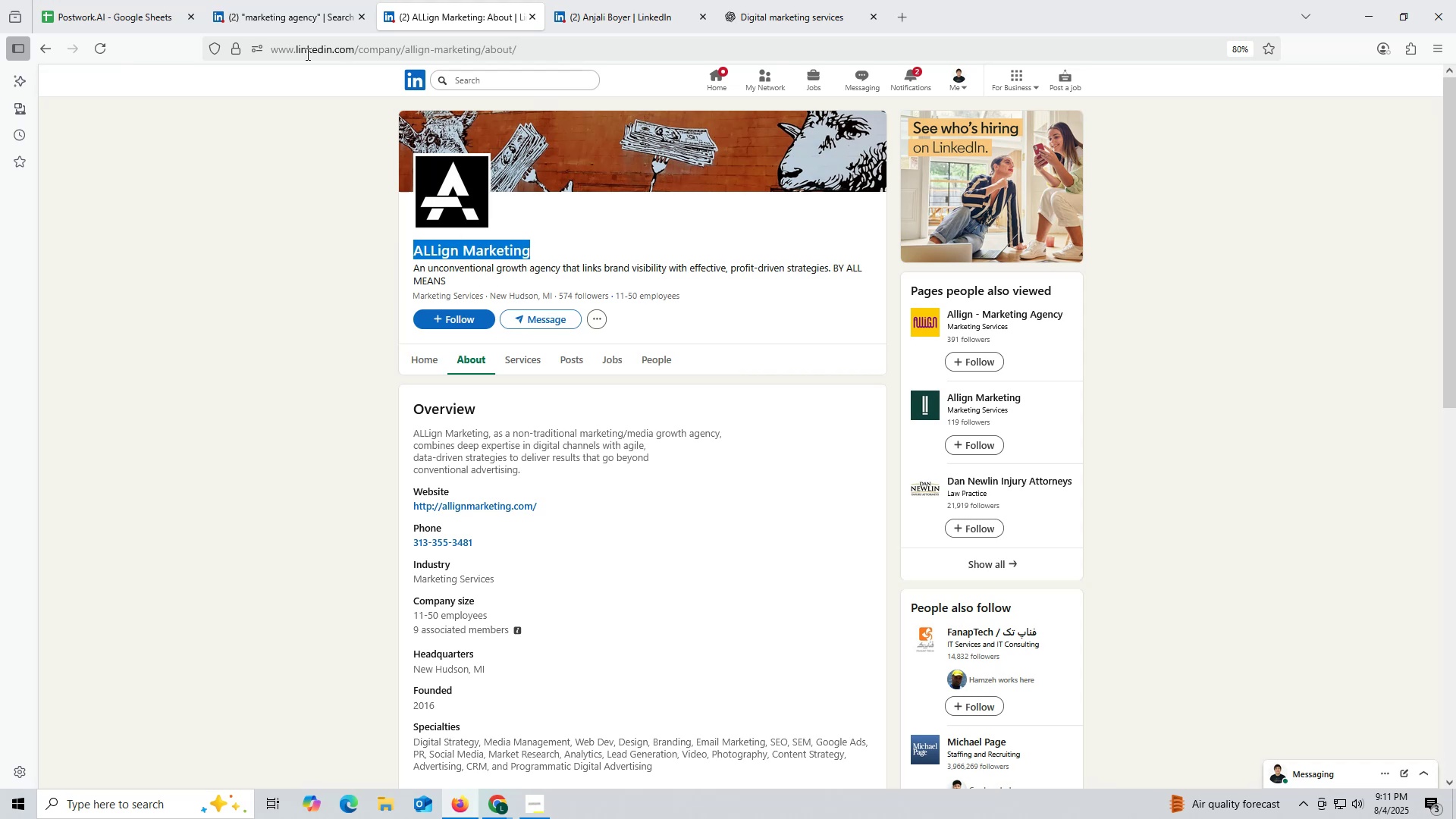 
key(Control+ControlLeft)
 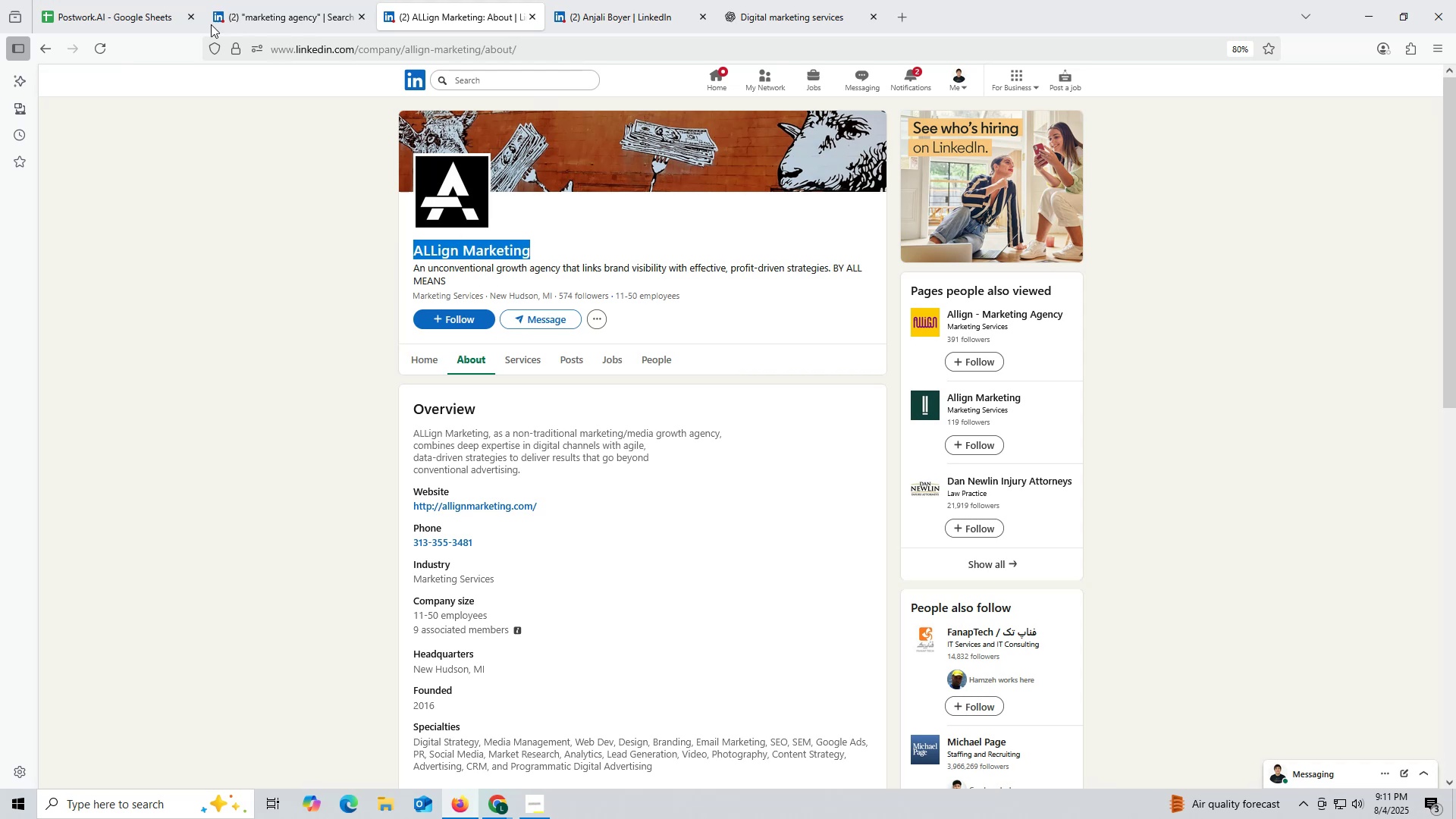 
key(Control+C)
 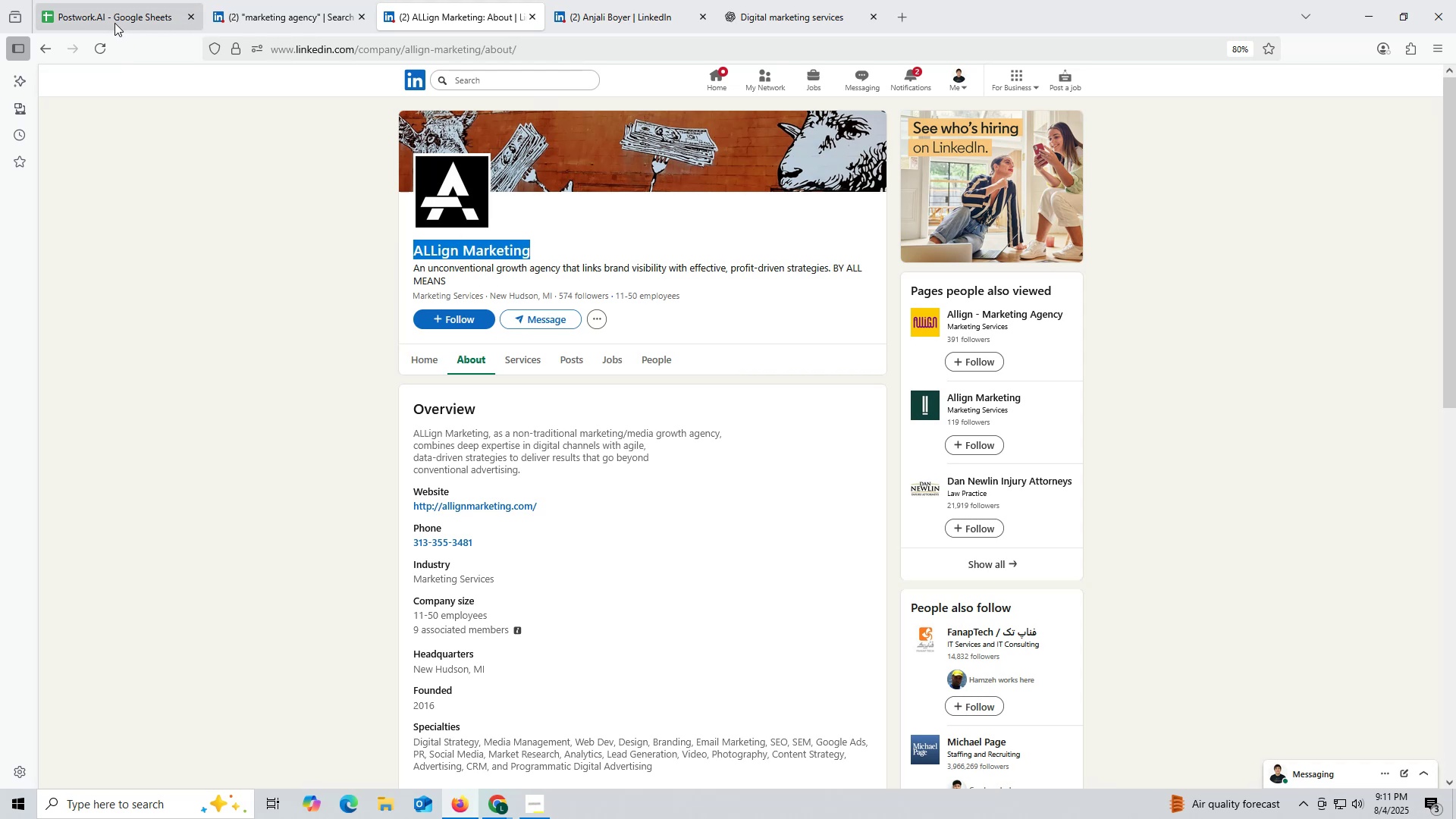 
left_click([115, 23])
 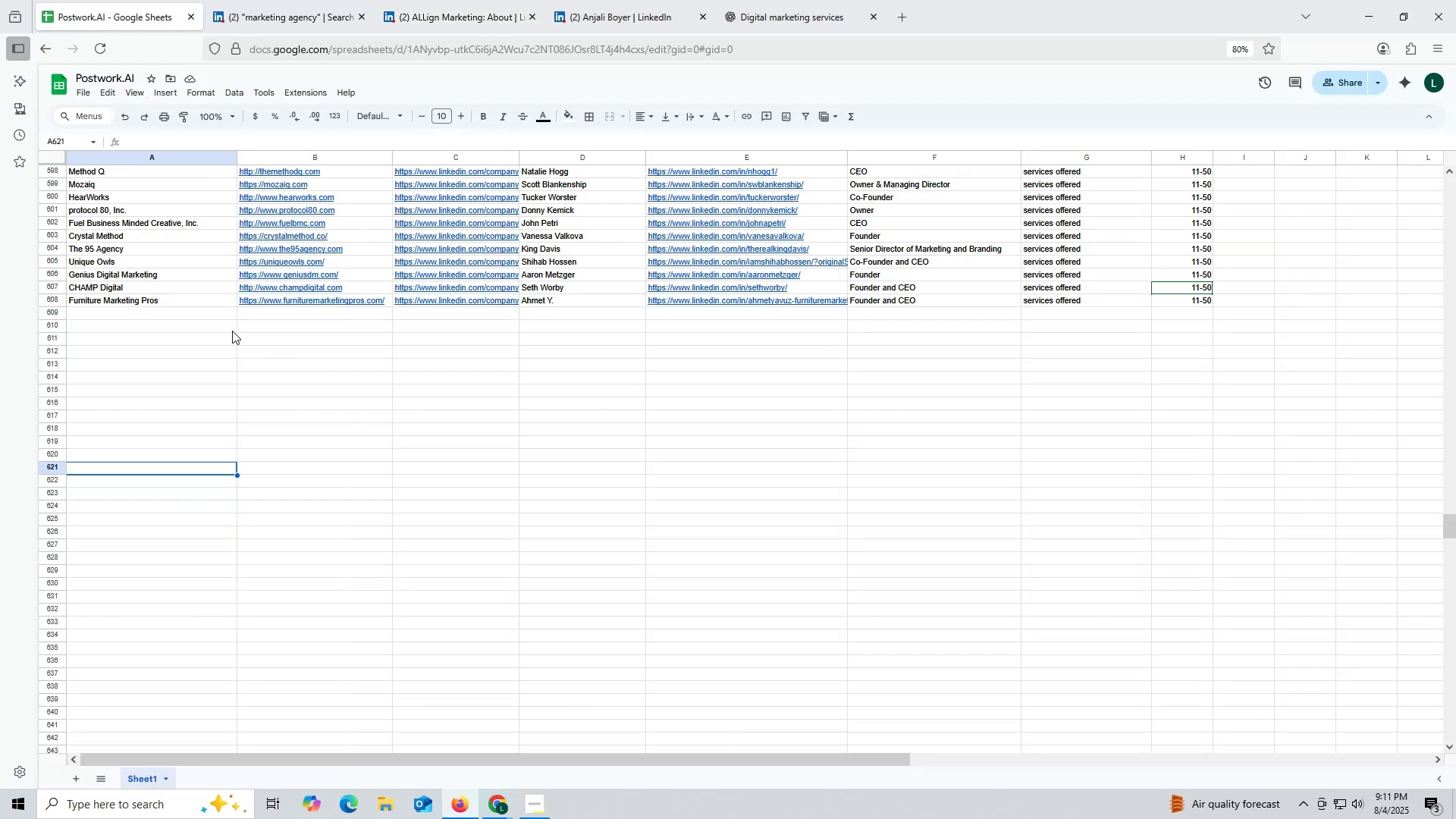 
double_click([161, 315])
 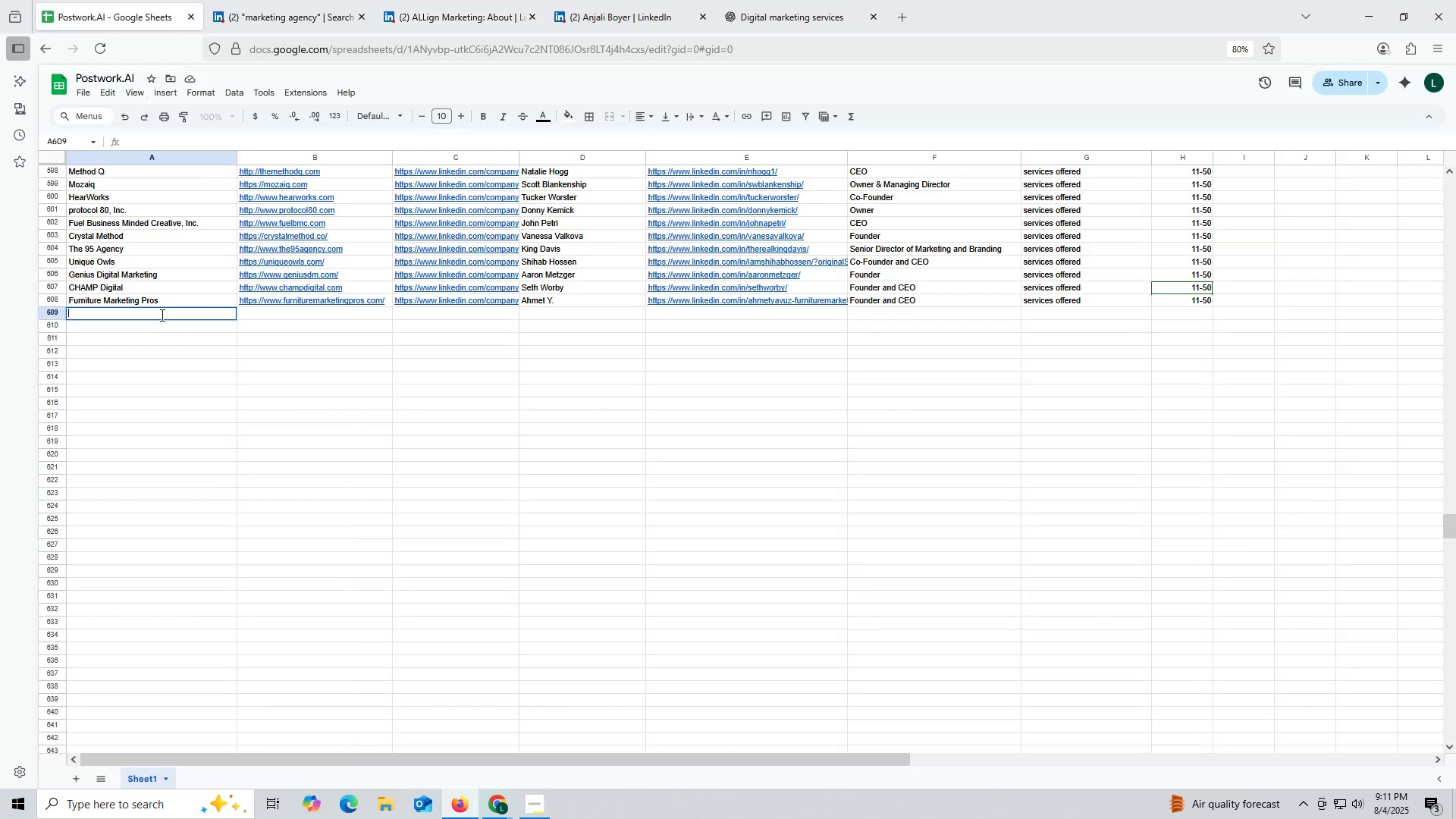 
key(Control+ControlLeft)
 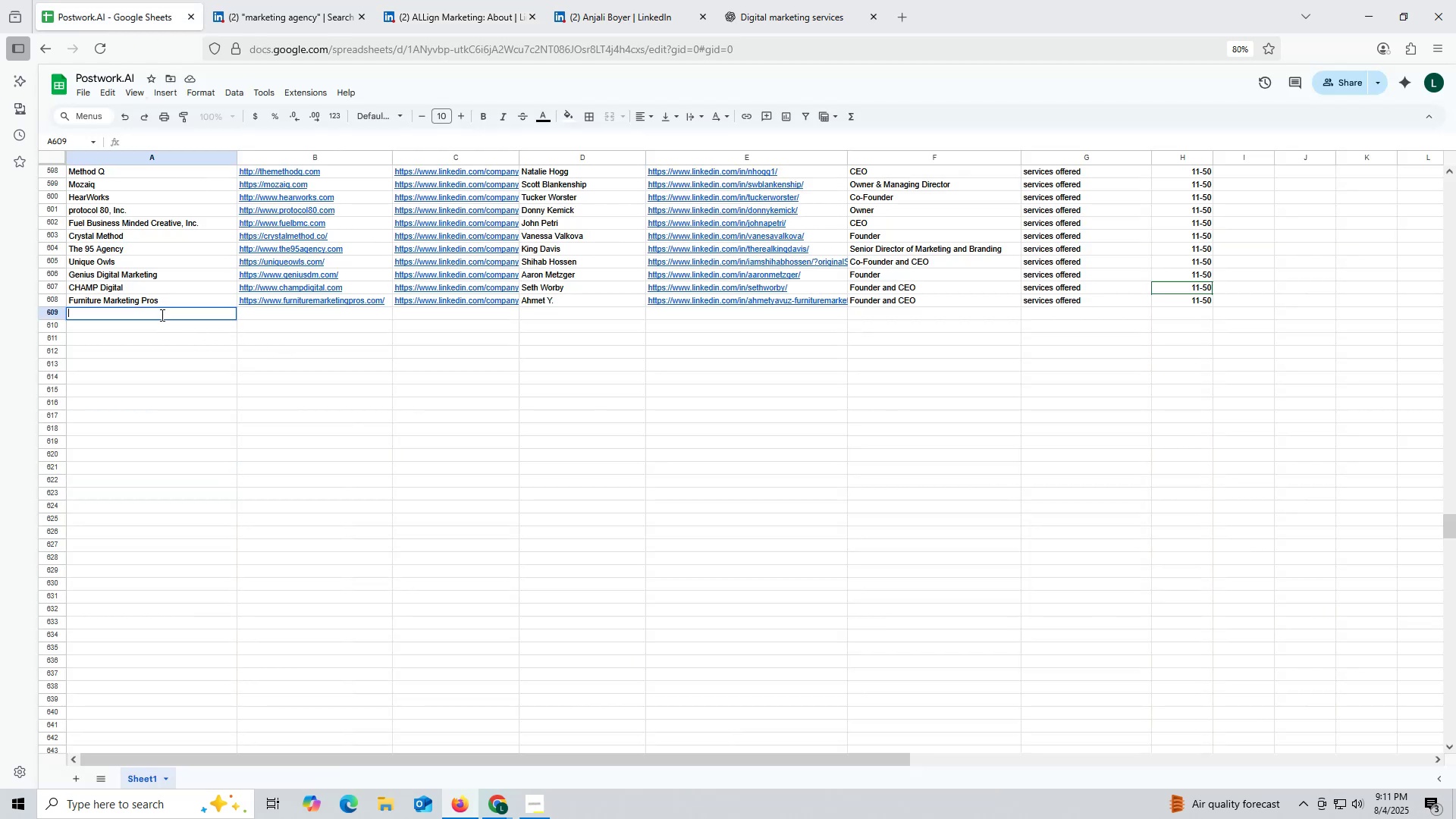 
key(Control+V)
 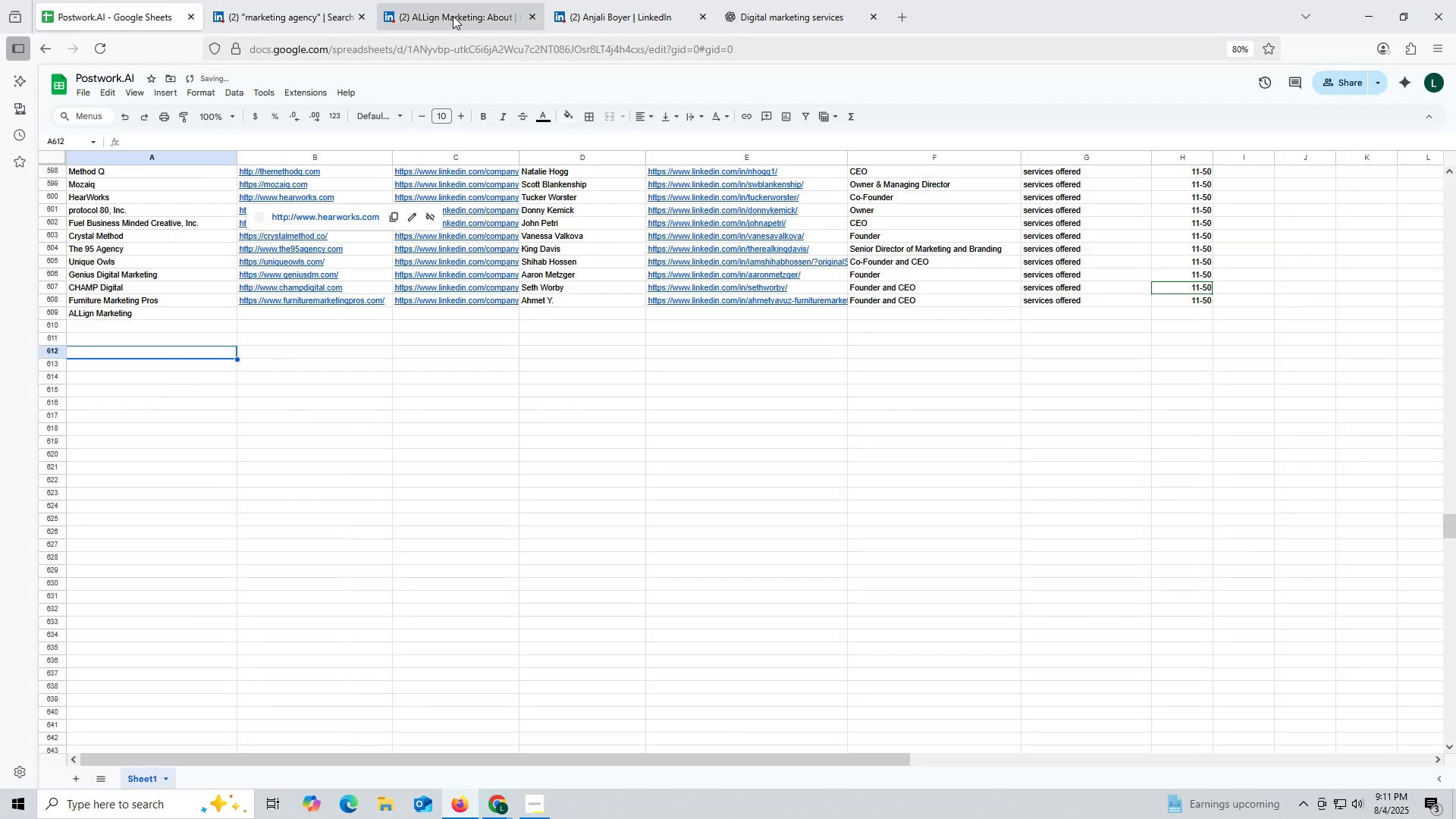 
left_click([453, 16])
 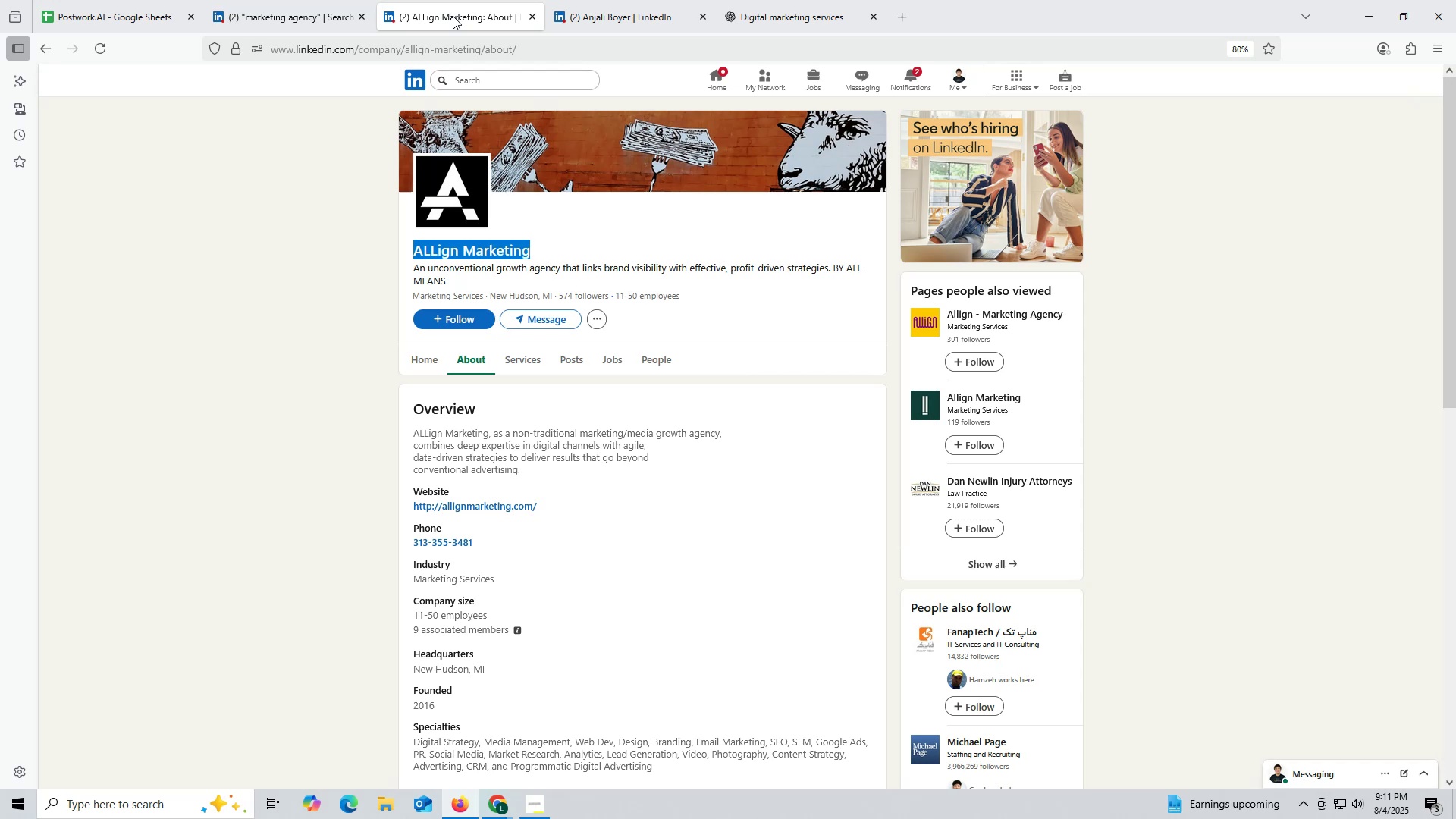 
wait(9.09)
 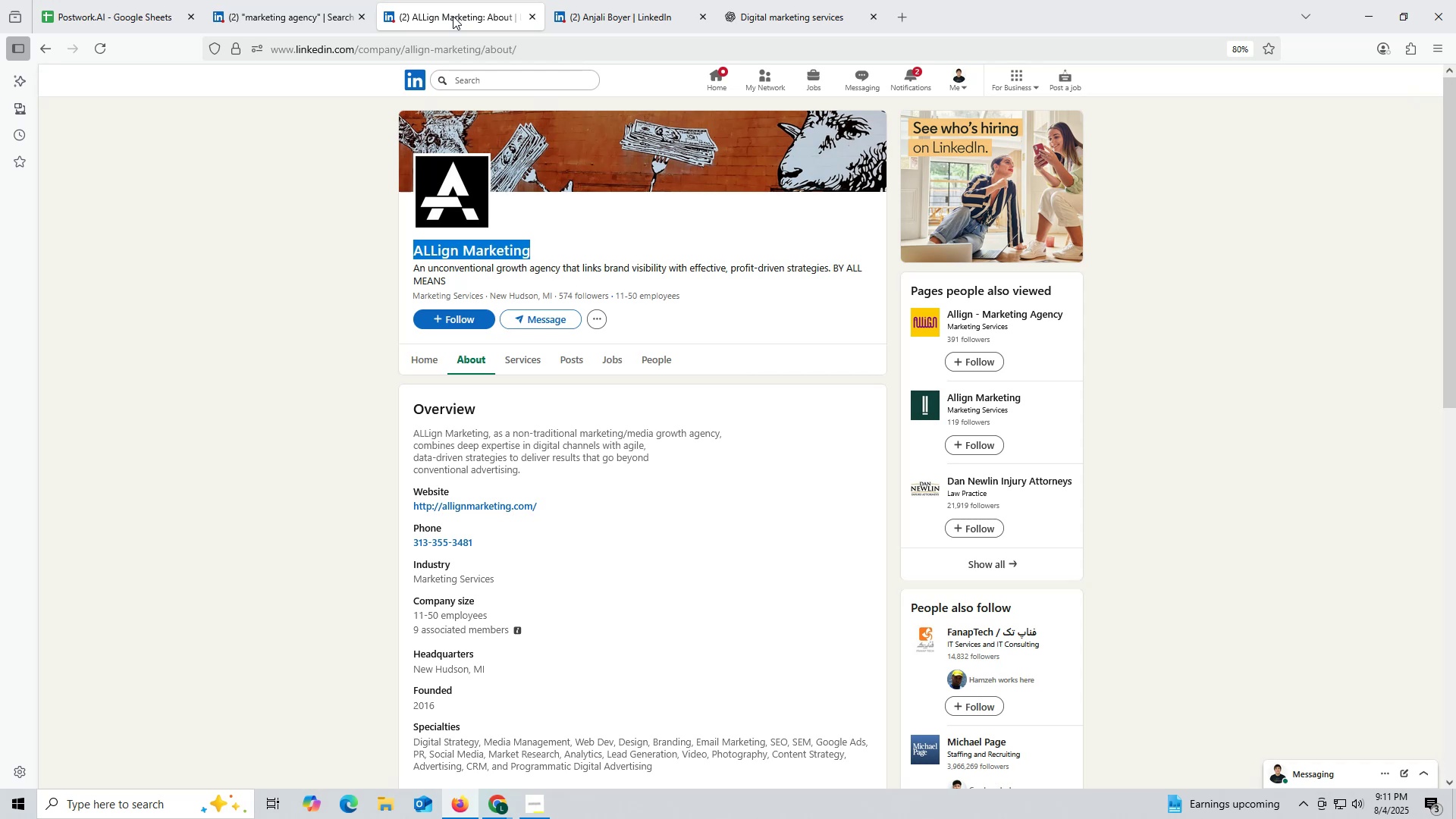 
left_click_drag(start_coordinate=[403, 500], to_coordinate=[573, 500])
 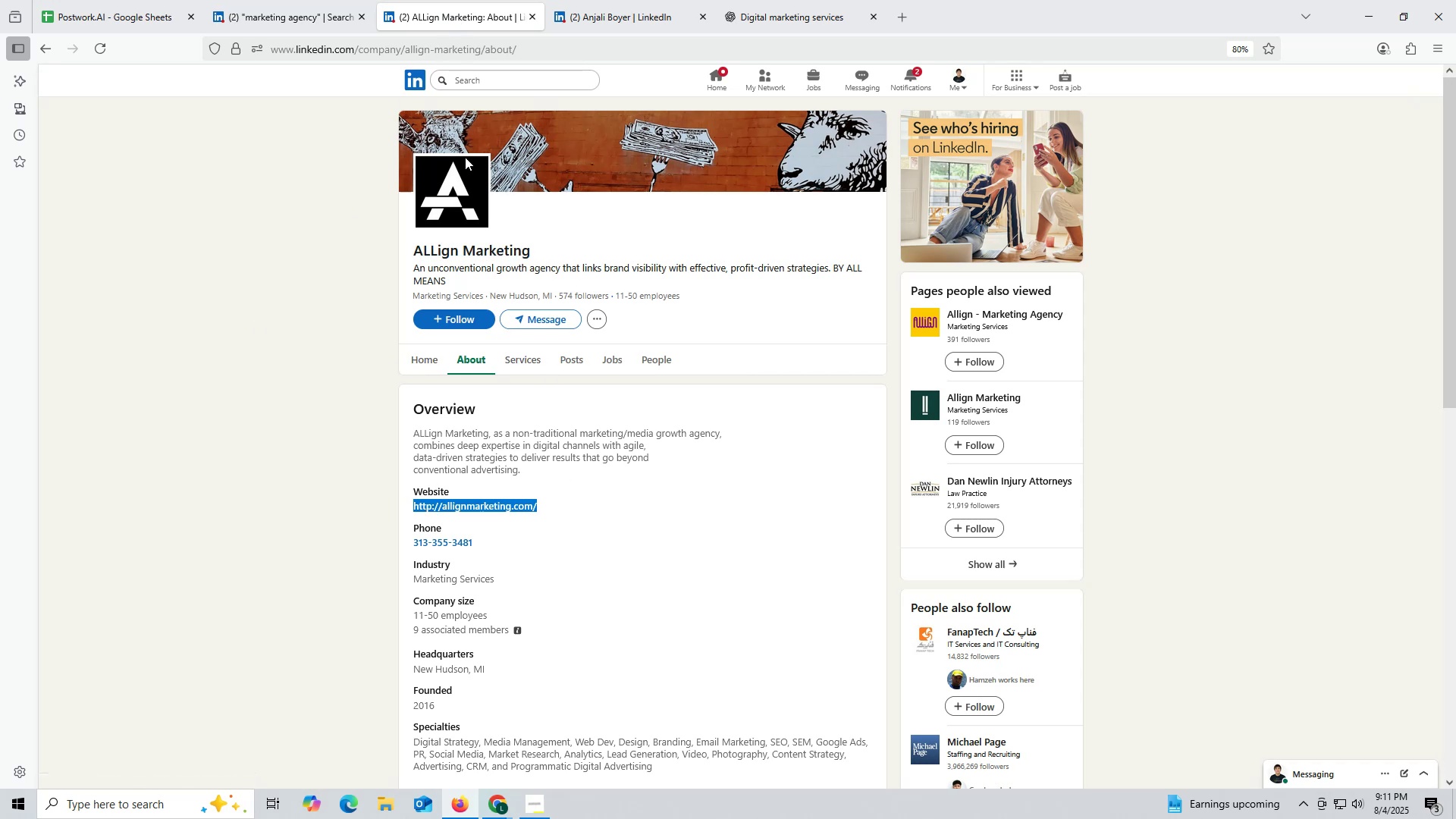 
key(Control+ControlLeft)
 